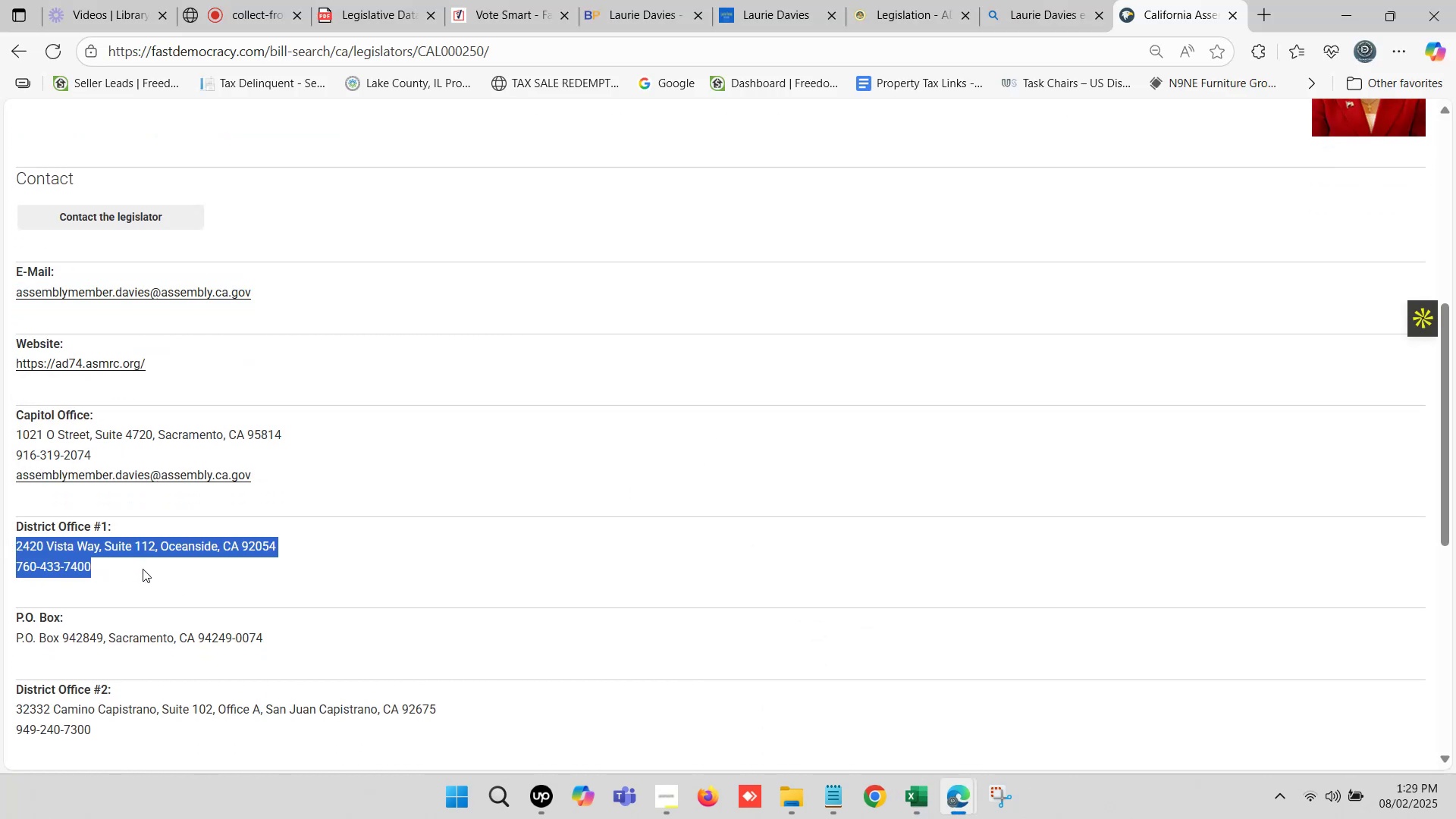 
key(Control+C)
 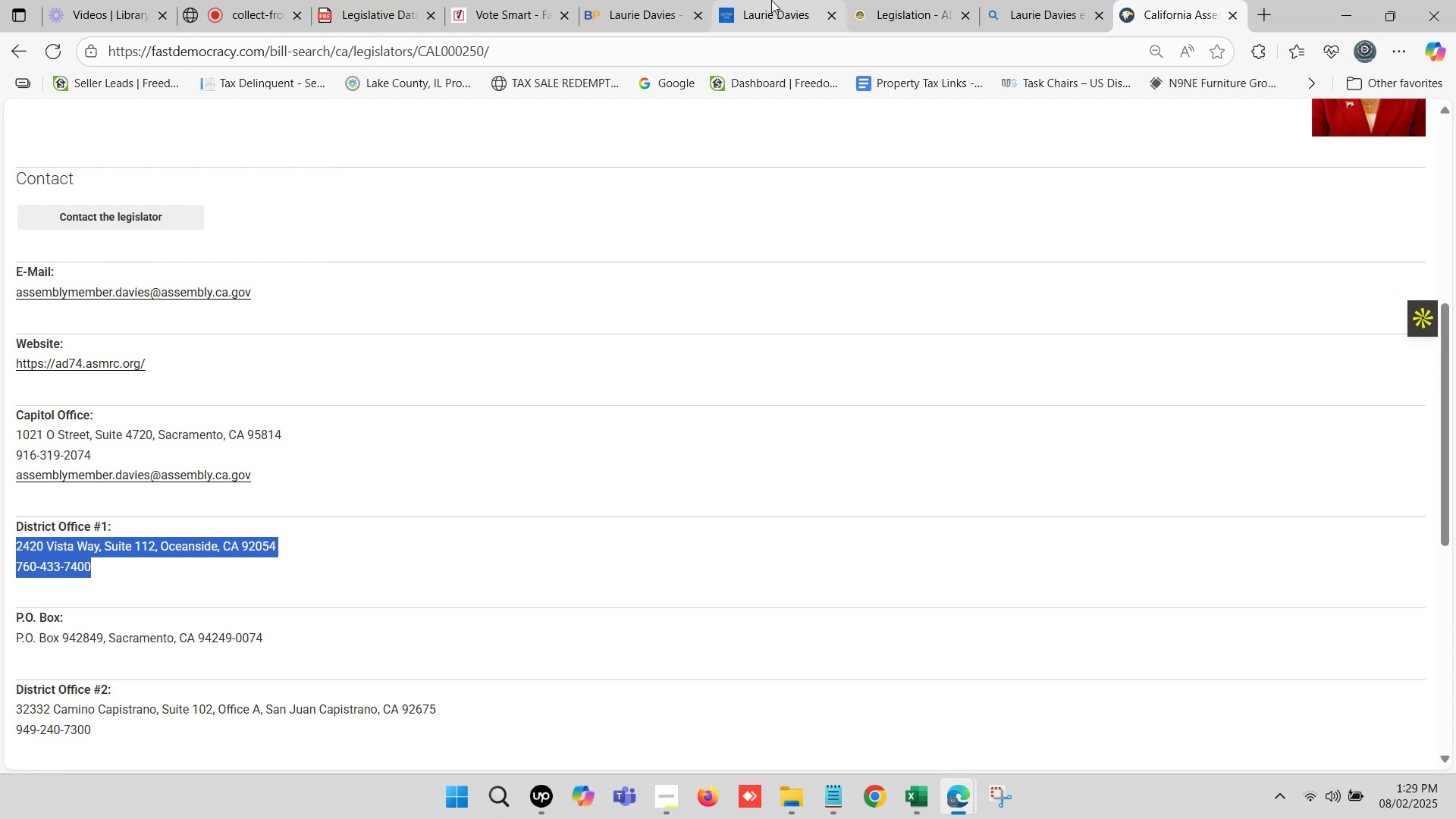 
left_click([965, 0])
 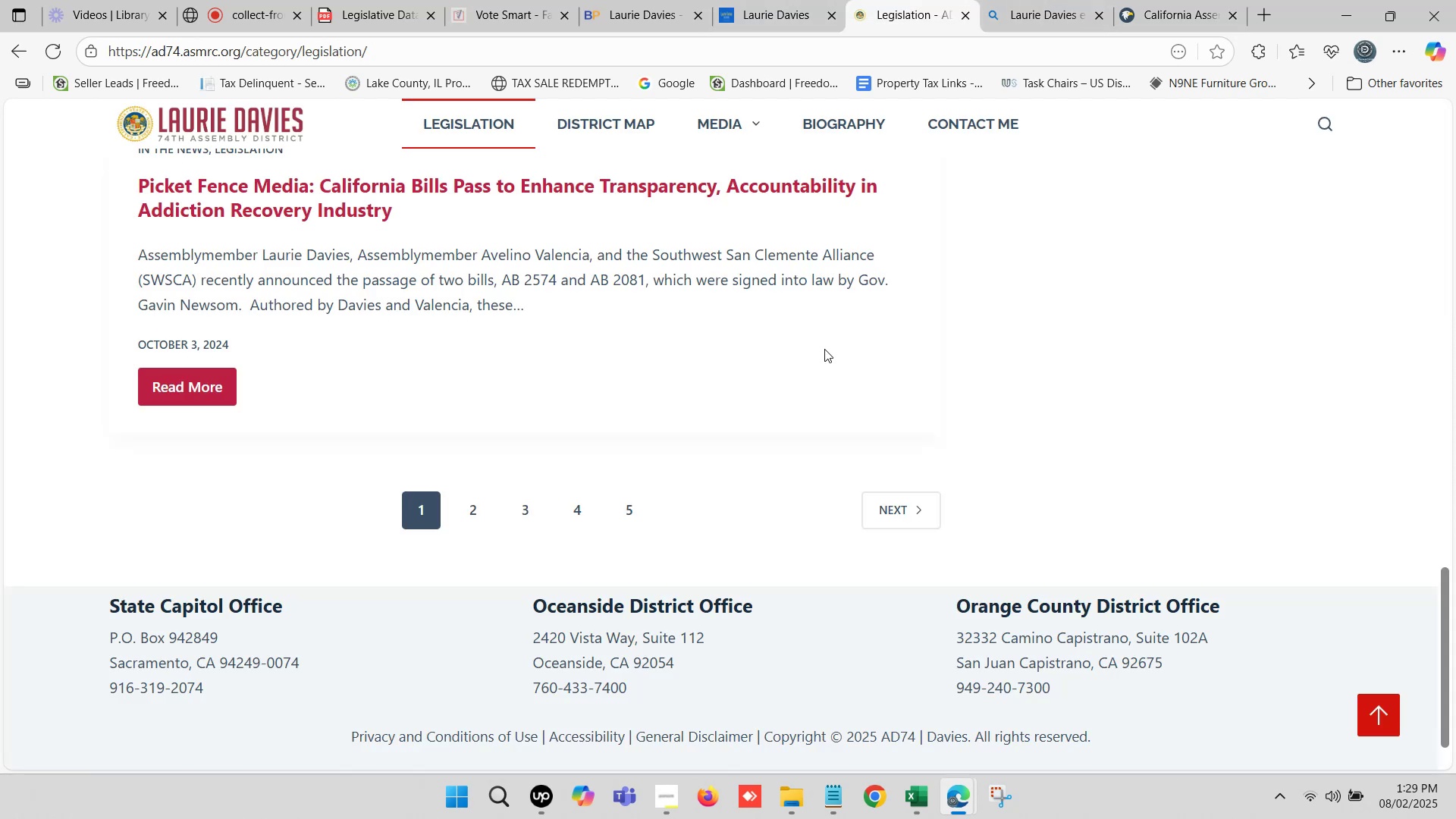 
hold_key(key=ControlLeft, duration=0.37)
 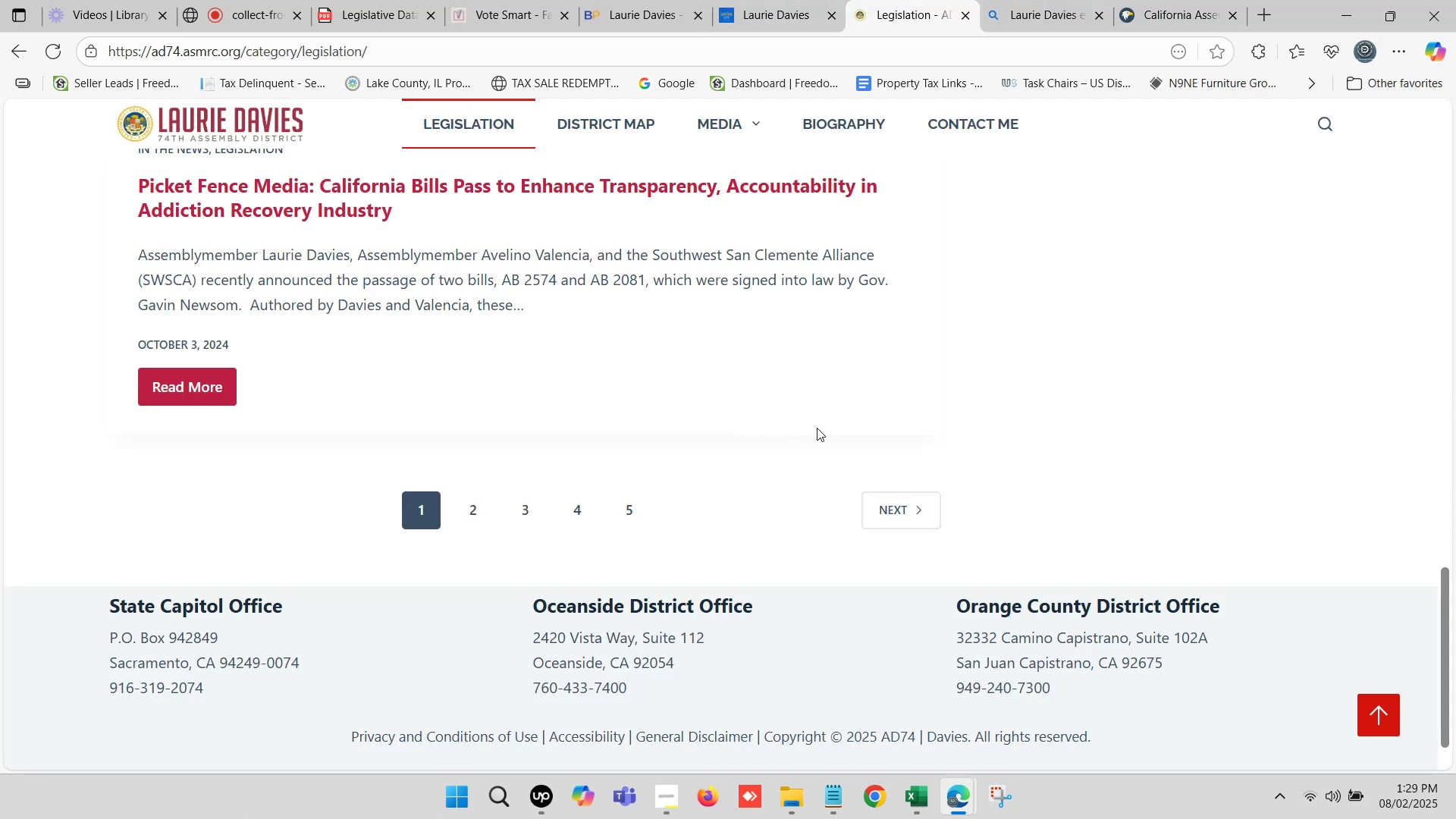 
scroll: coordinate [811, 457], scroll_direction: down, amount: 1.0
 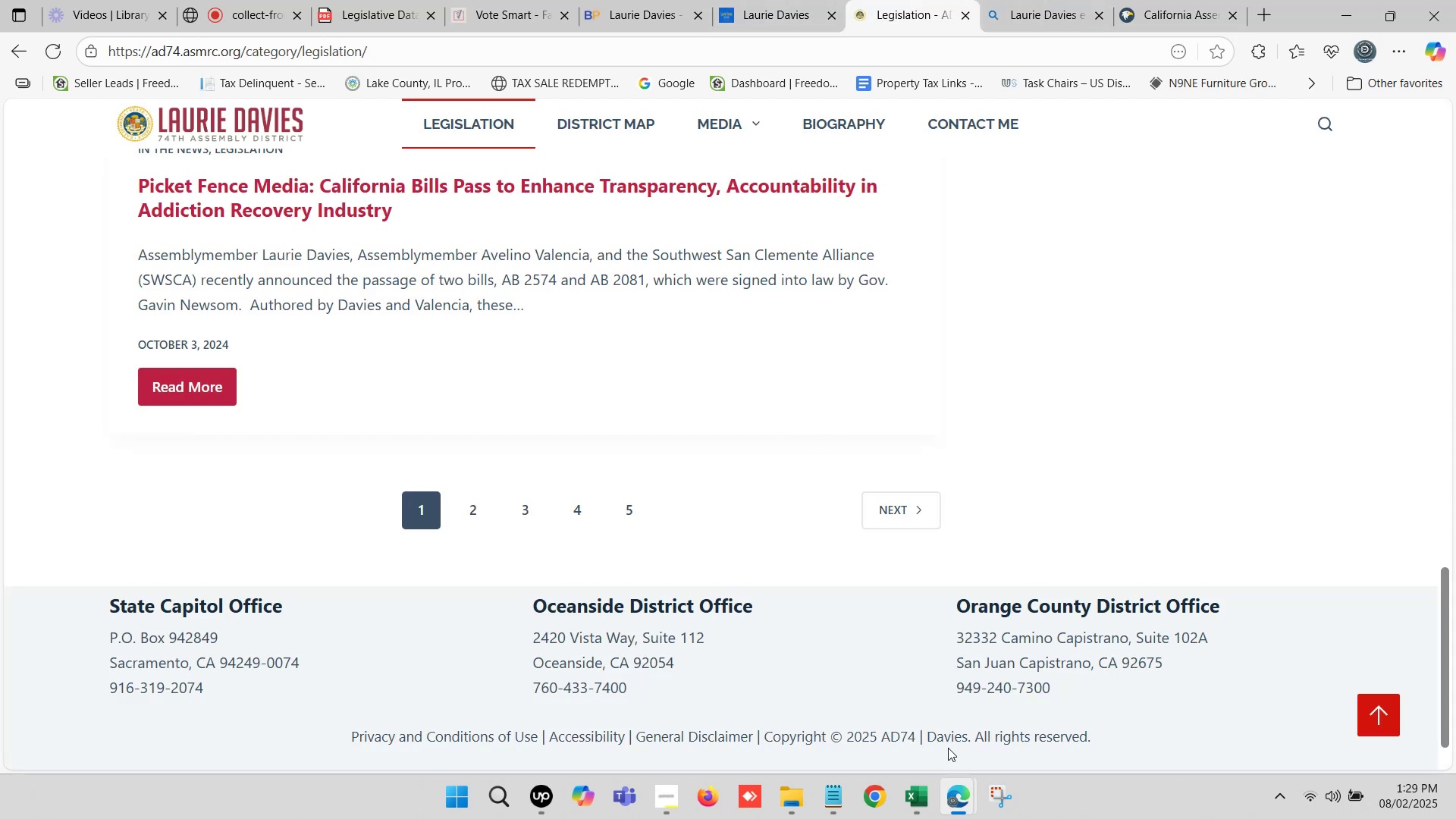 
left_click([923, 789])
 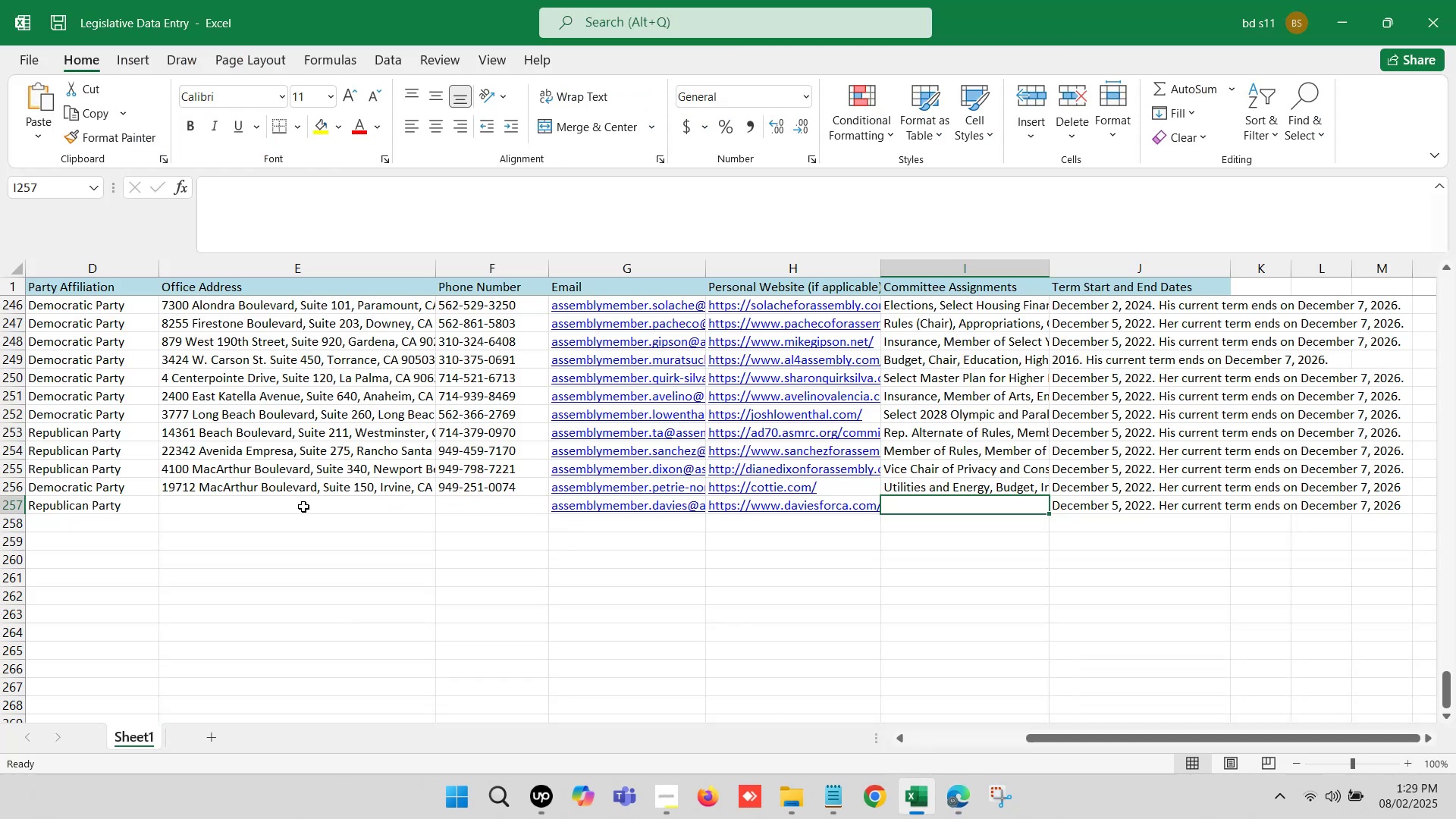 
double_click([259, 507])
 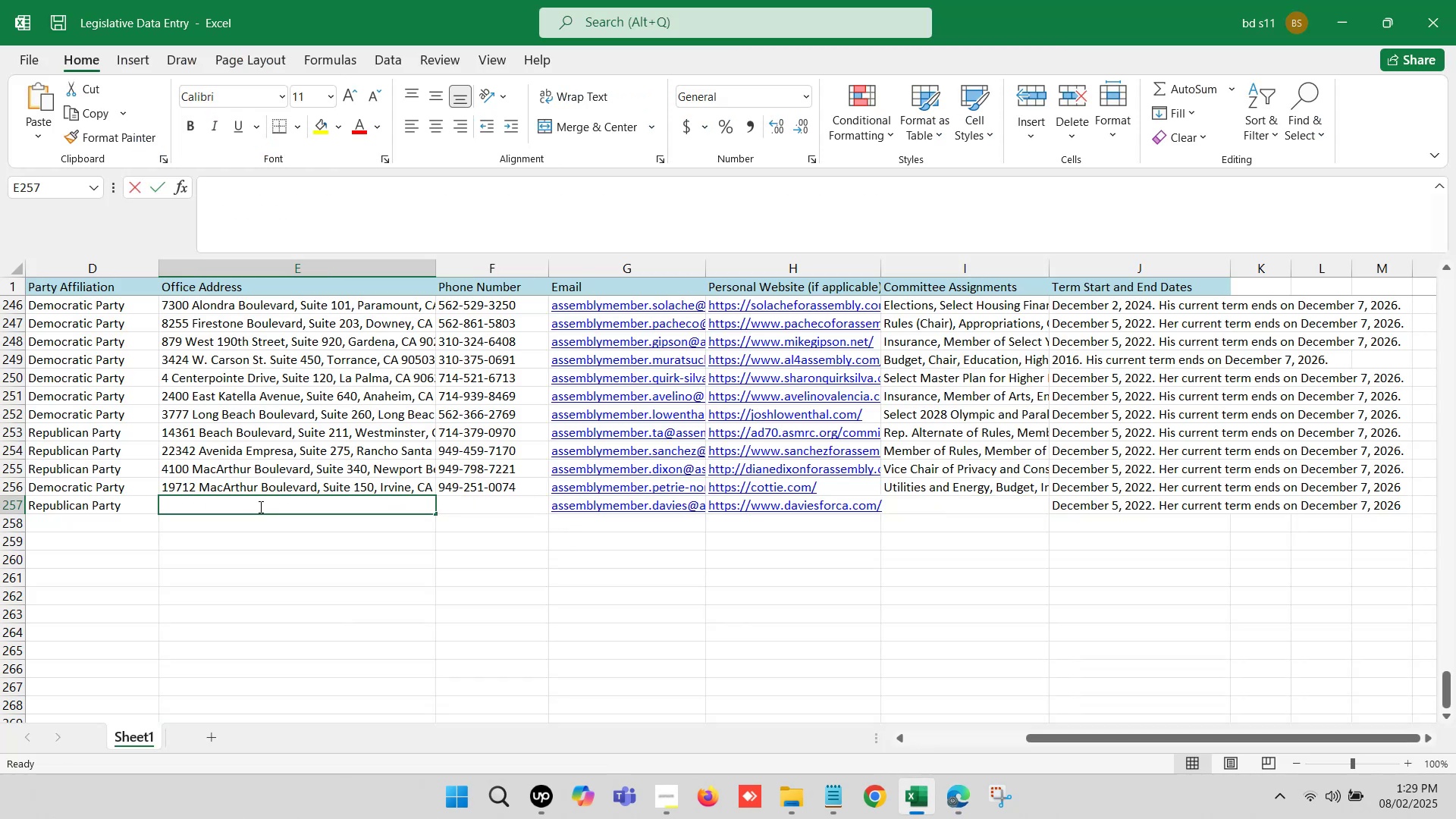 
key(Control+ControlLeft)
 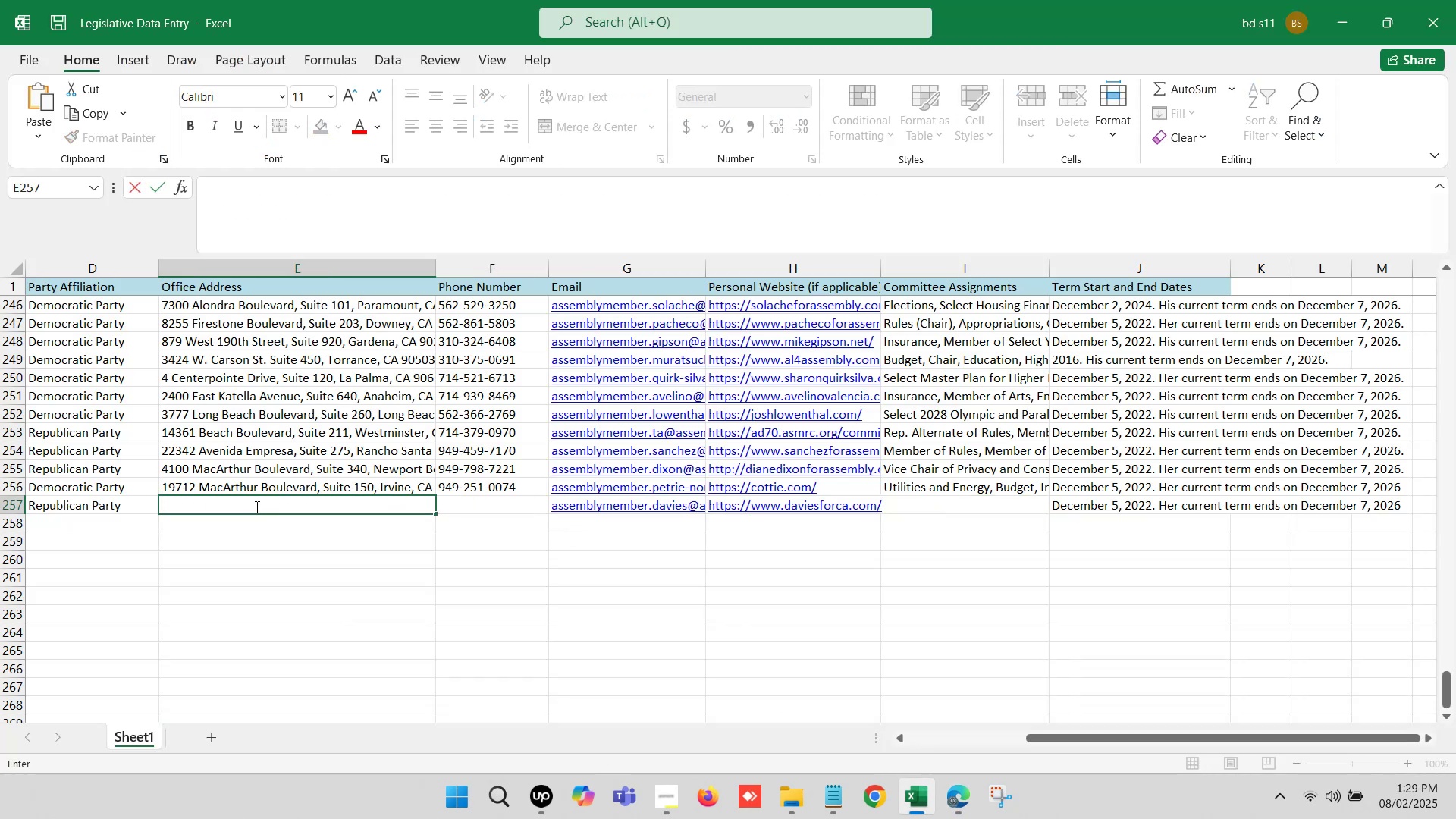 
key(Control+V)
 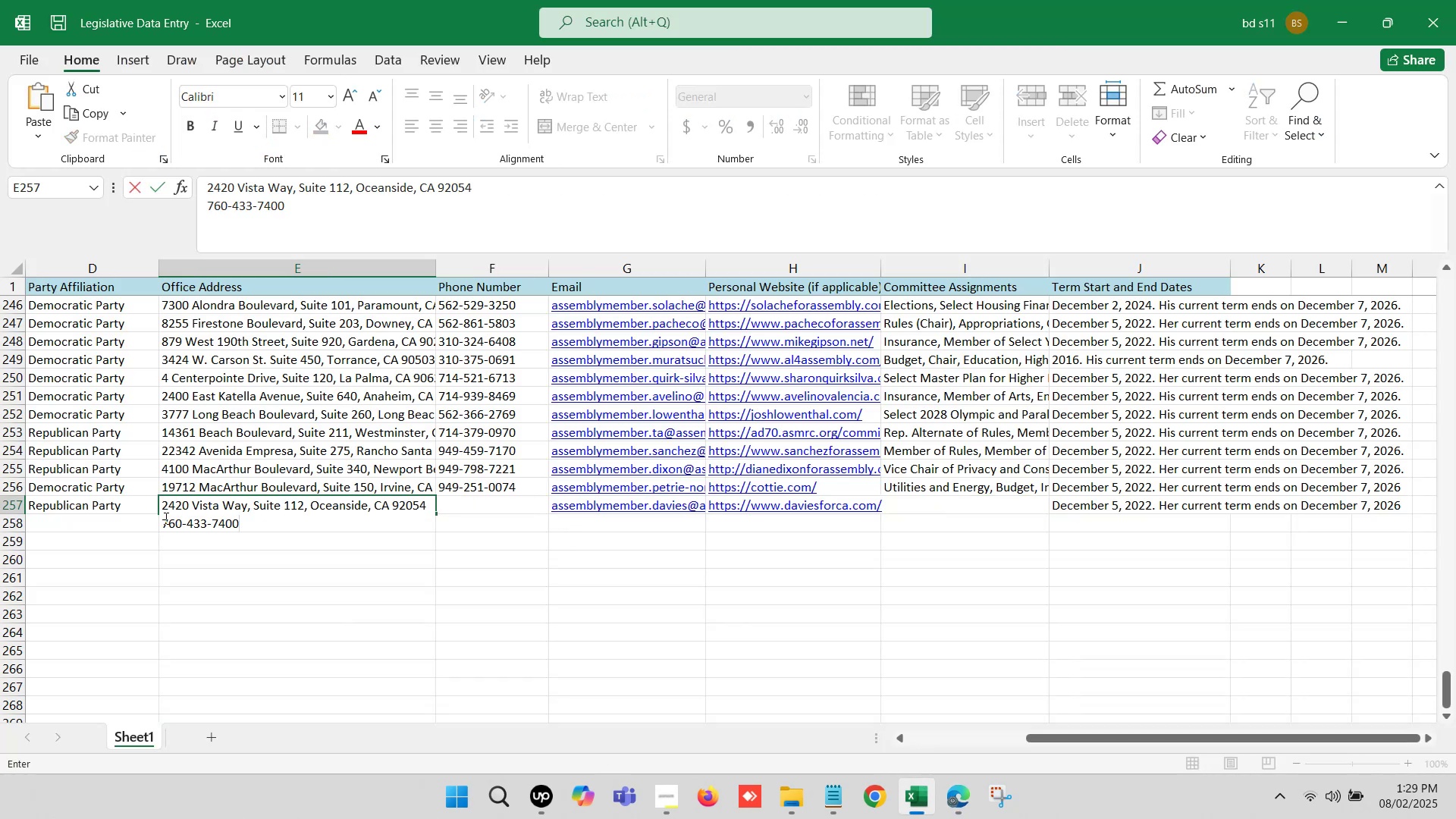 
left_click([161, 518])
 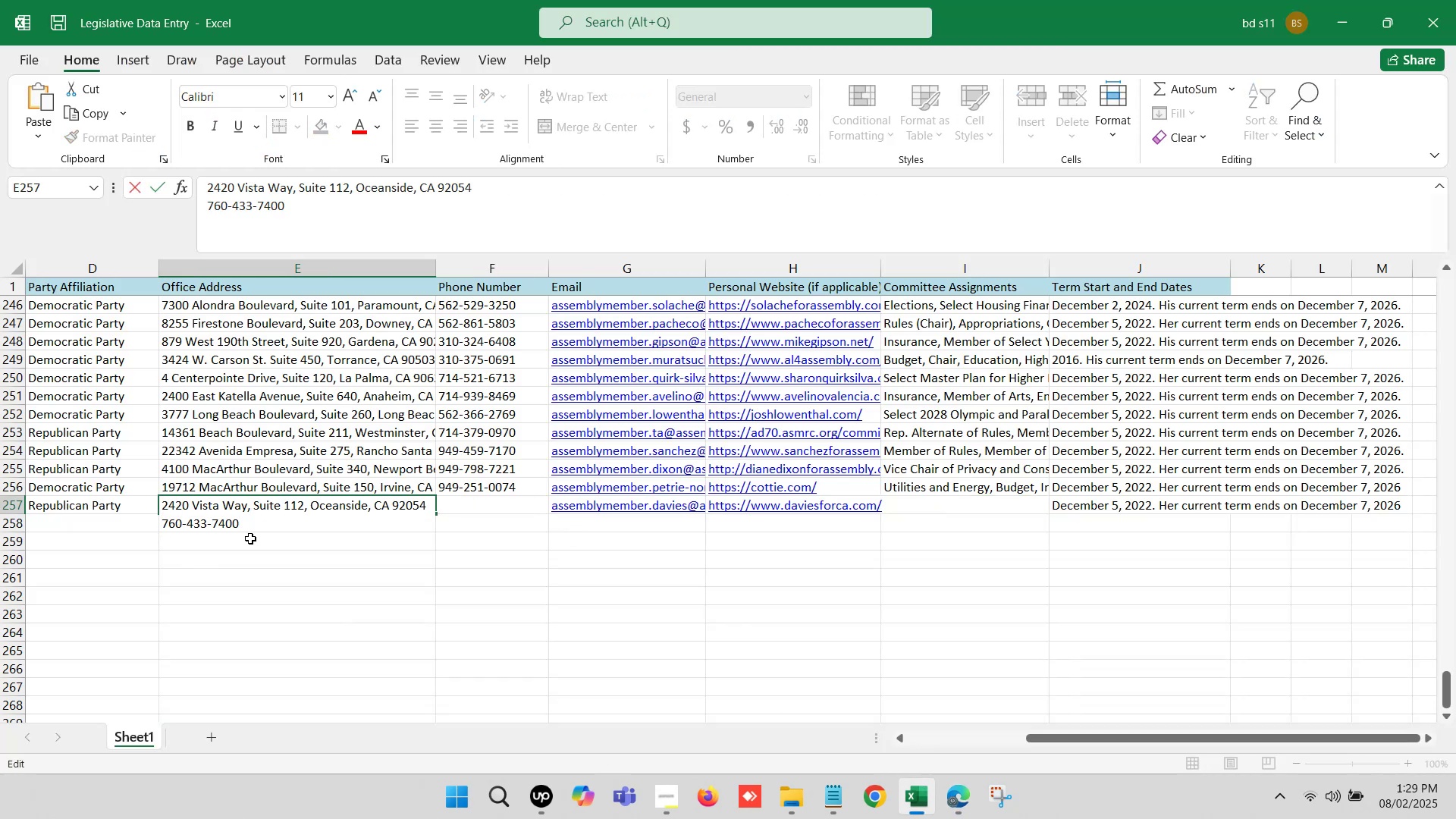 
left_click_drag(start_coordinate=[241, 519], to_coordinate=[154, 522])
 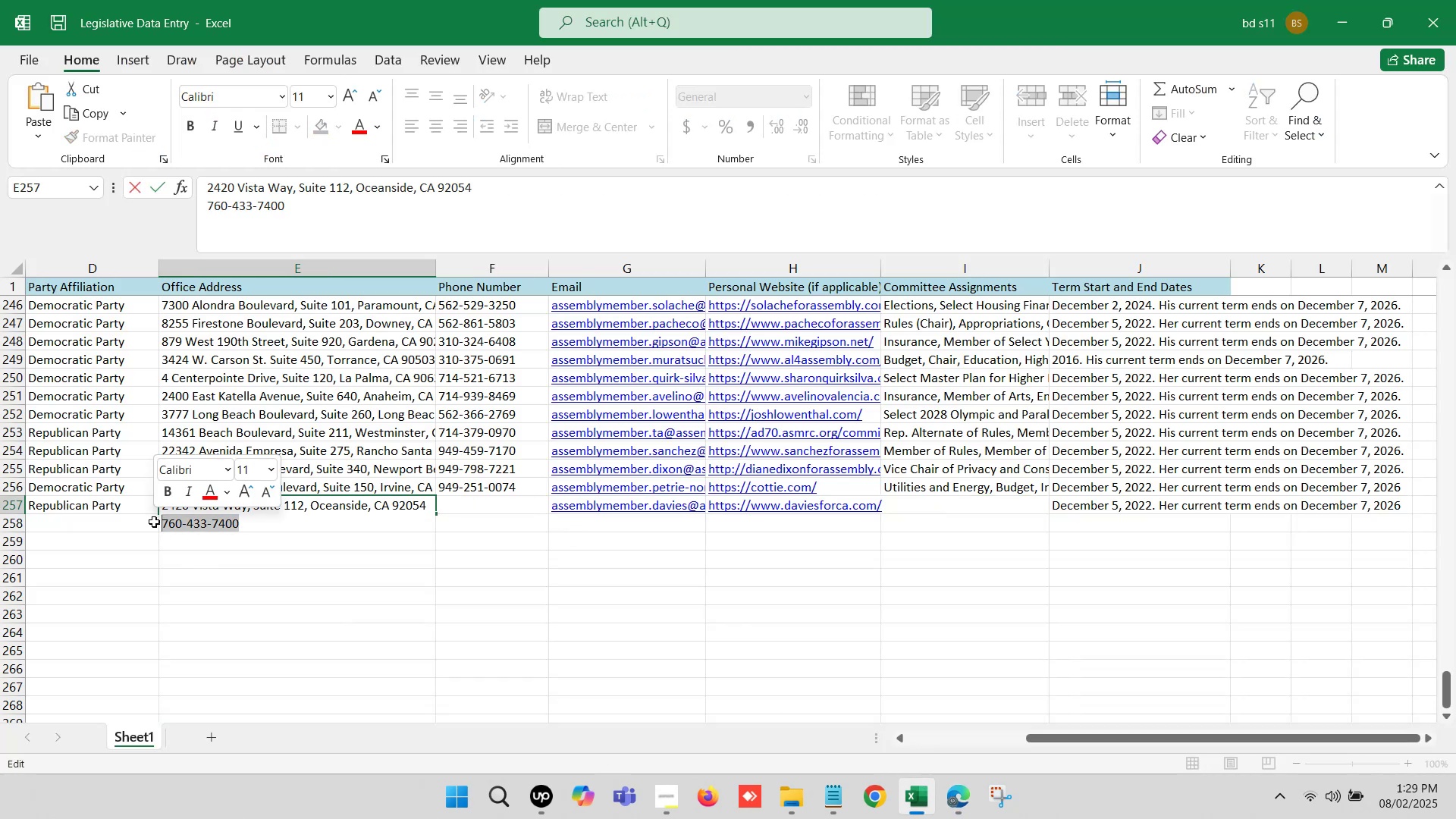 
key(Control+X)
 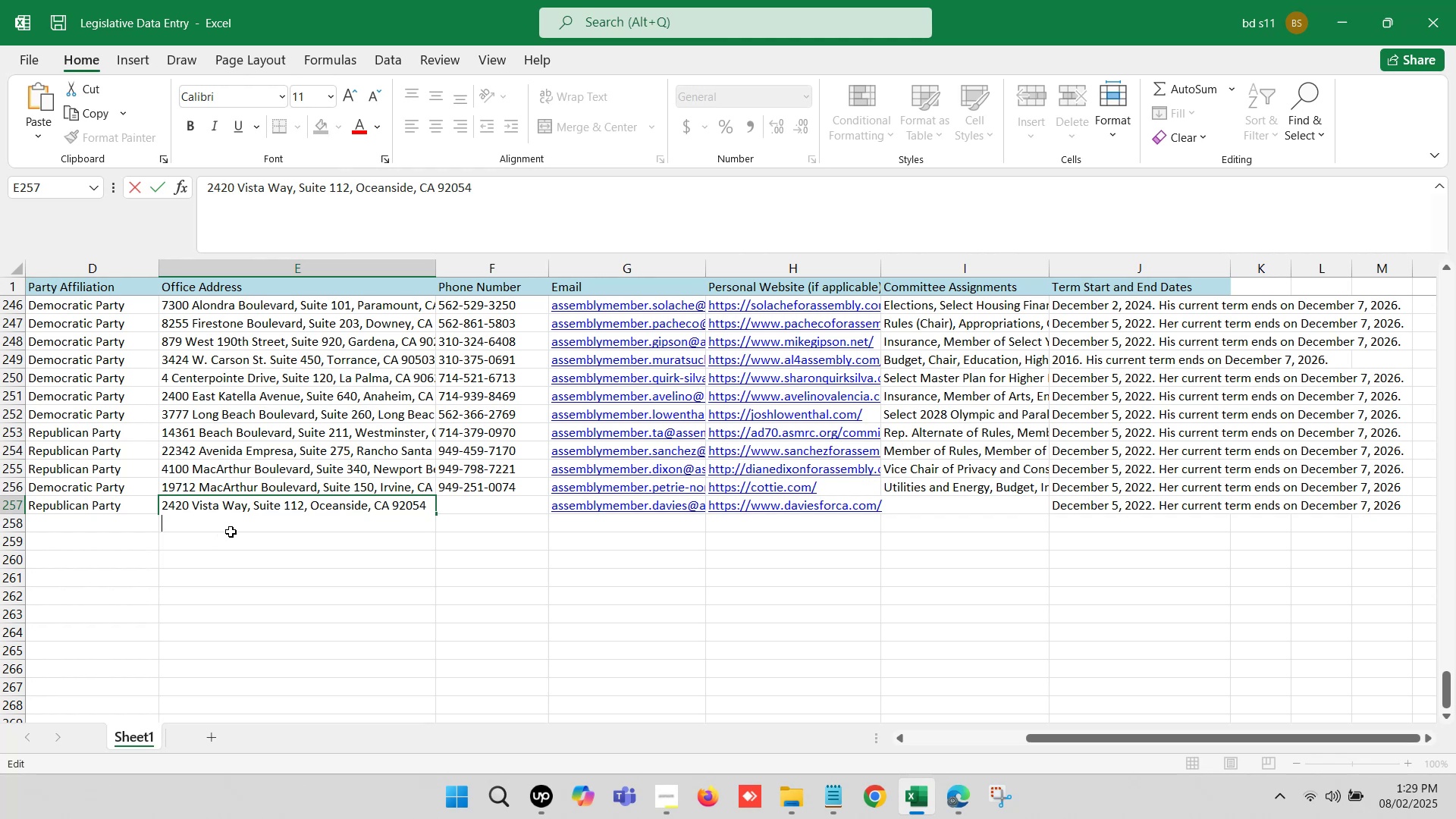 
key(Backspace)
 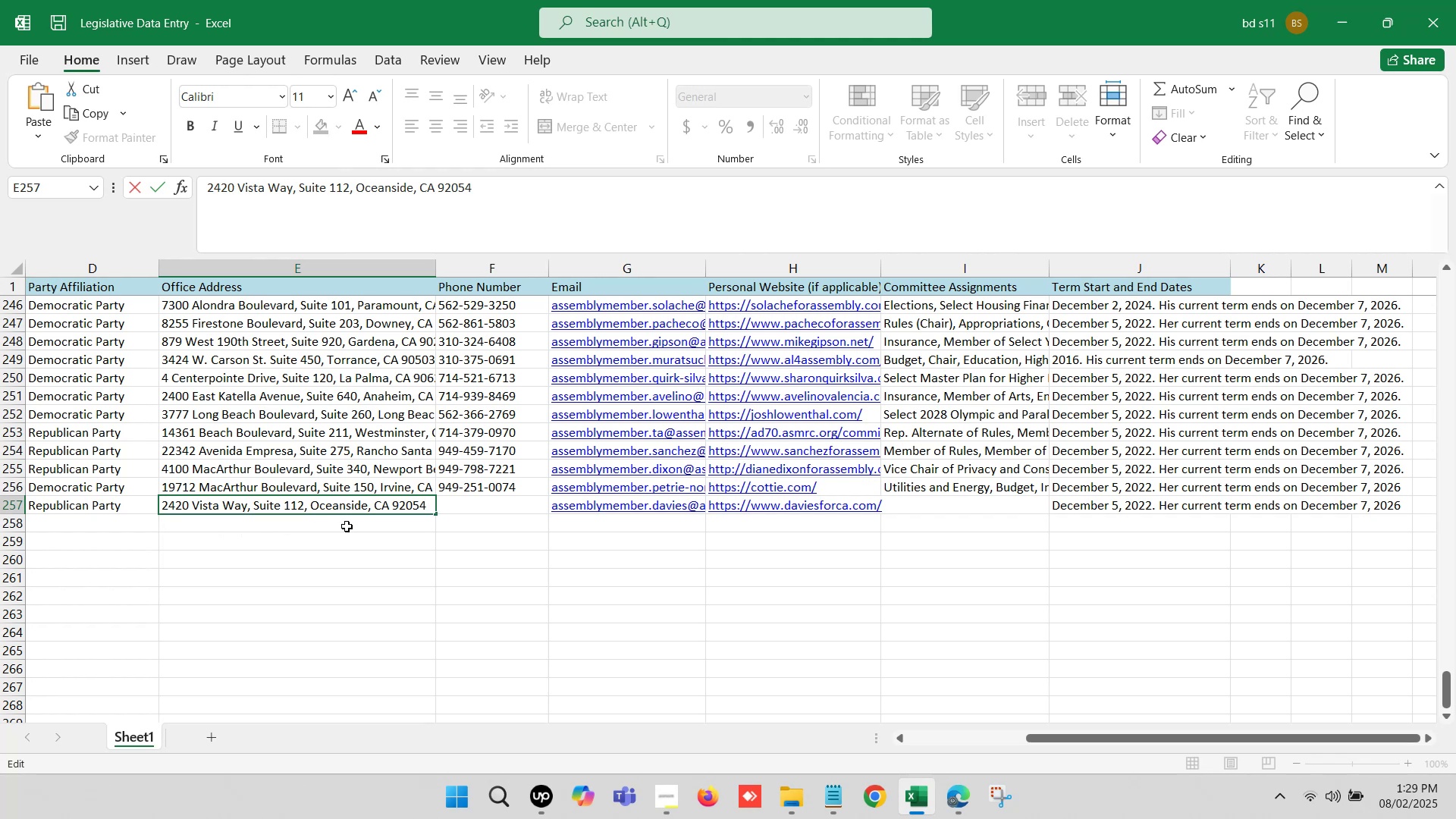 
left_click([365, 544])
 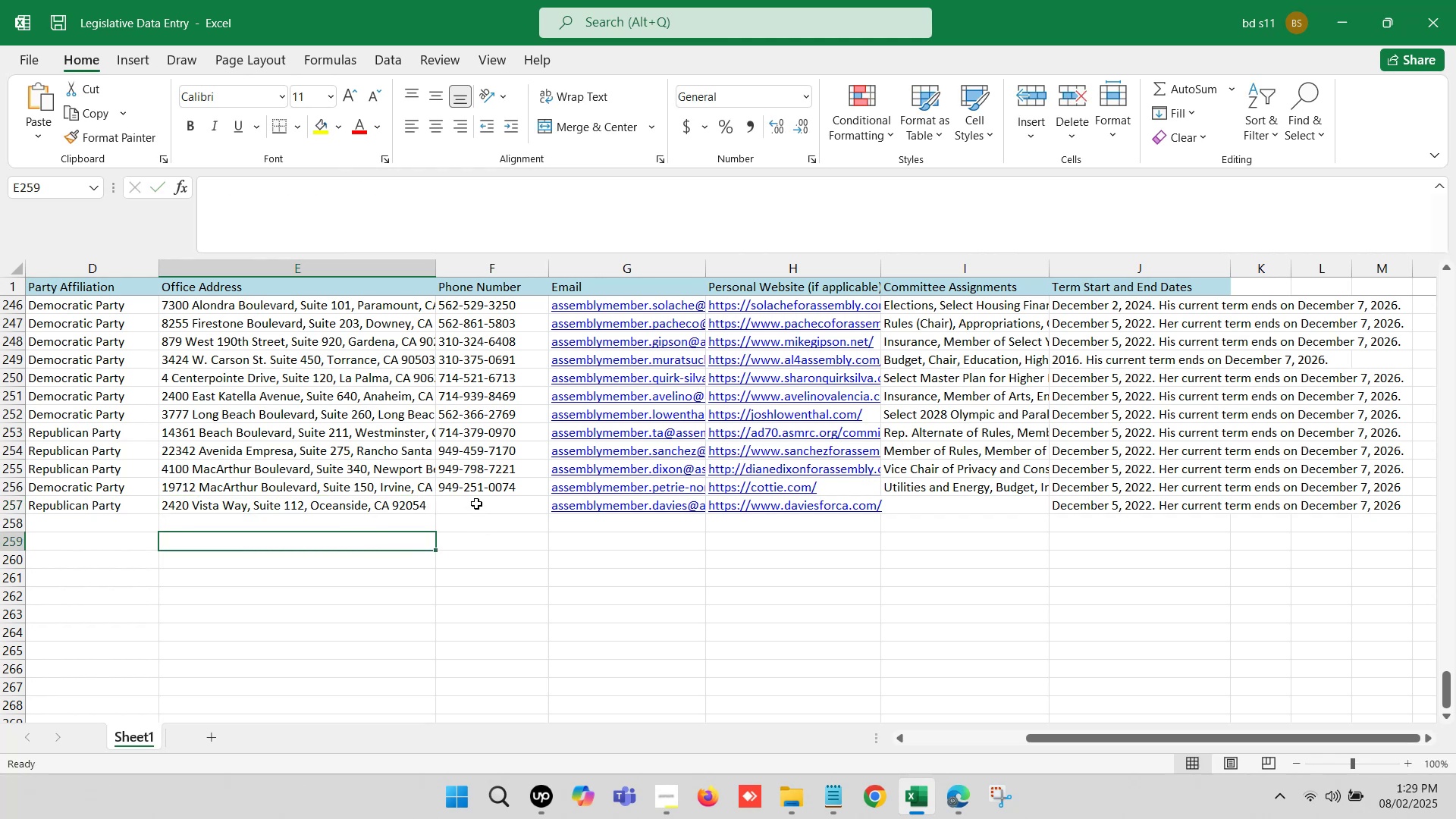 
double_click([476, 504])
 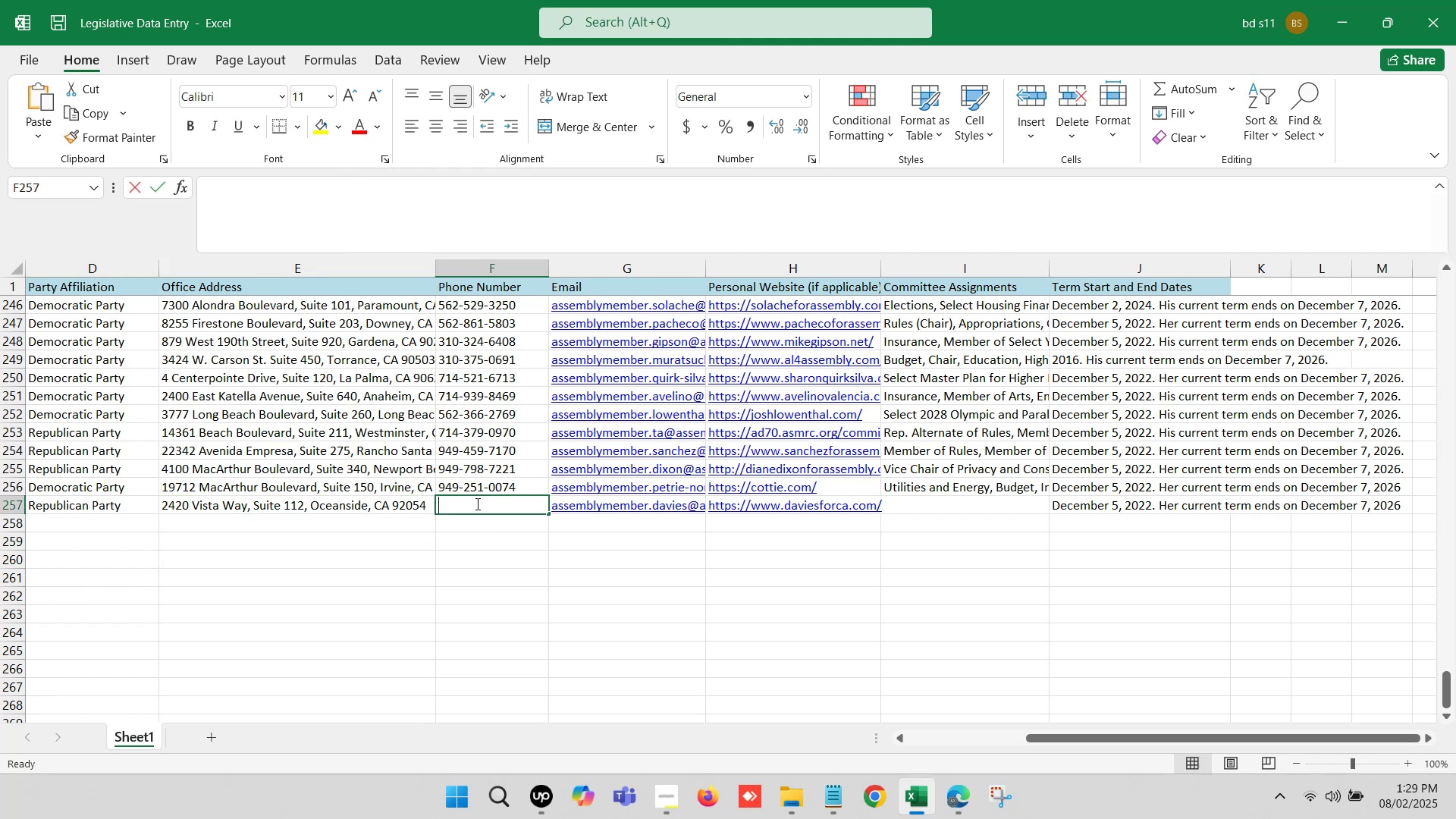 
key(Control+ControlLeft)
 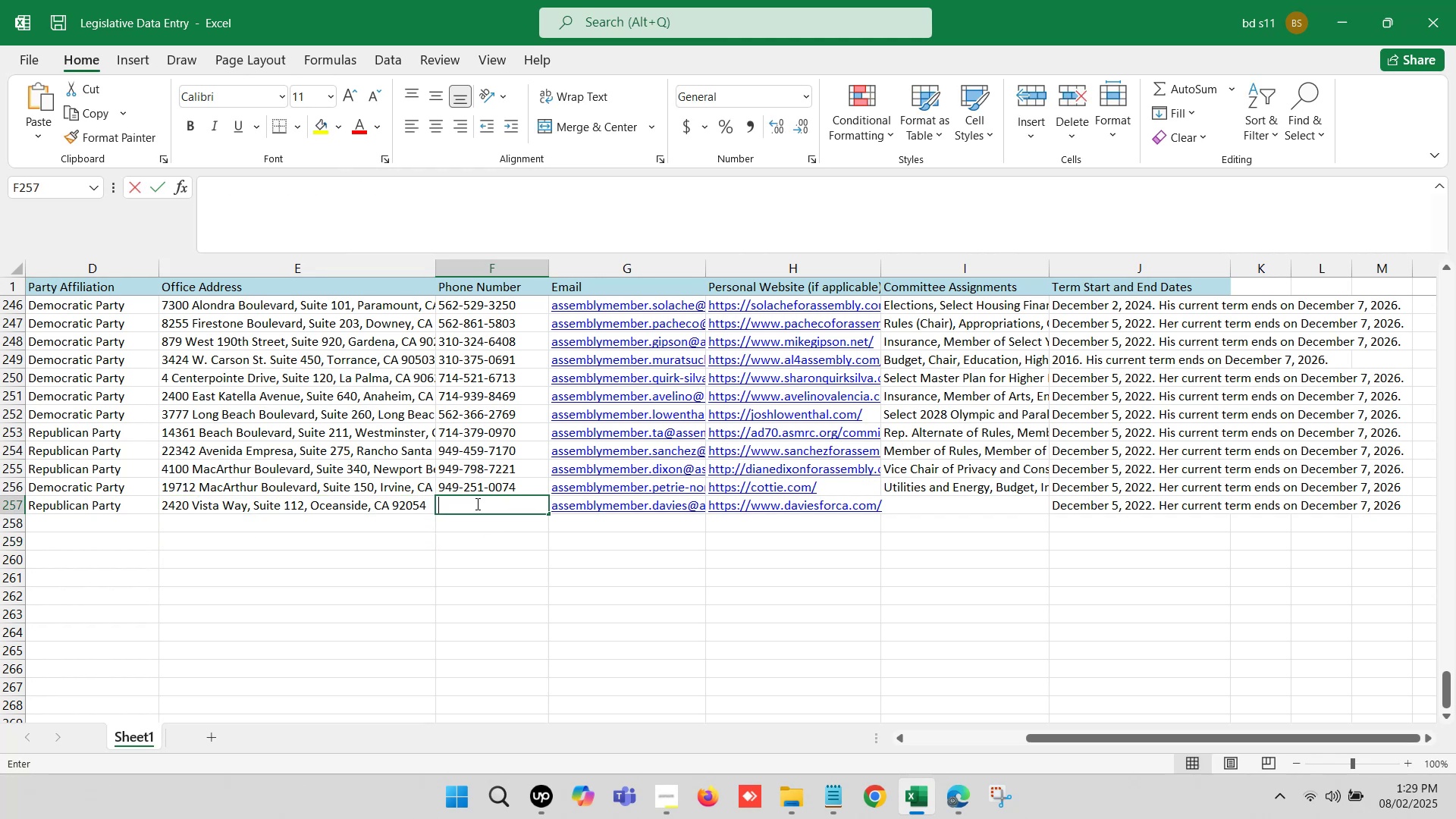 
key(Control+V)
 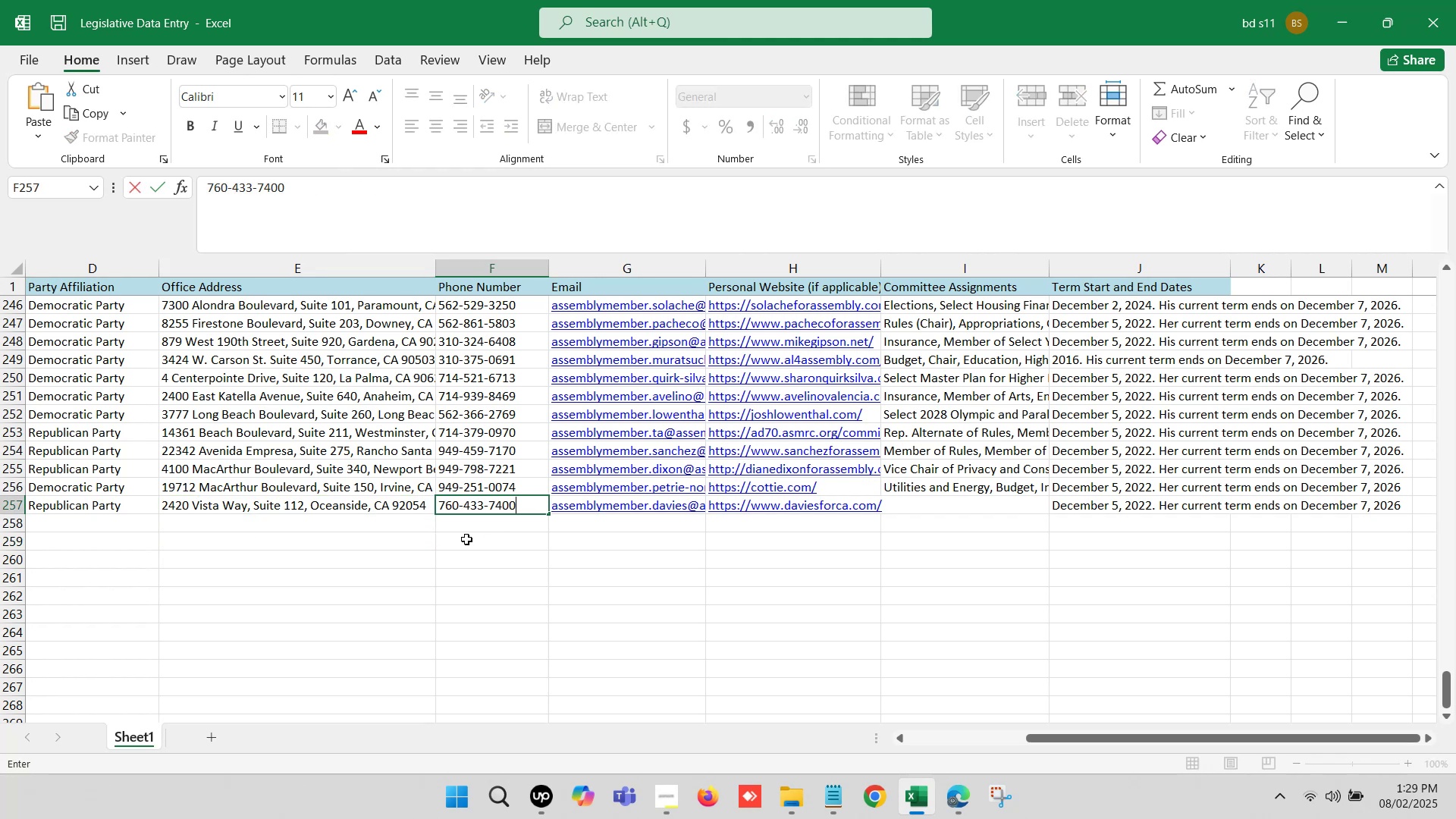 
left_click([466, 539])
 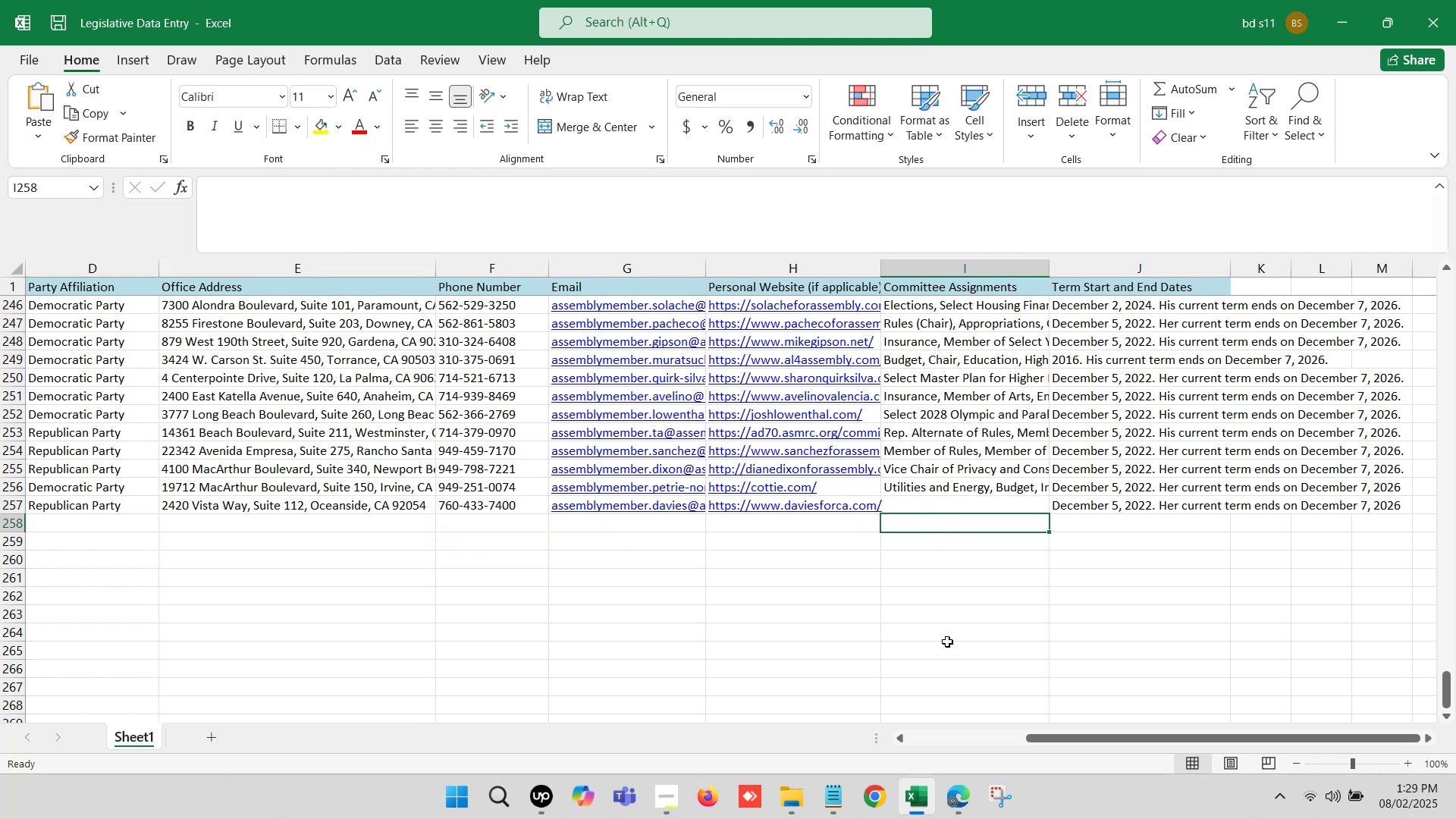 
left_click([965, 791])
 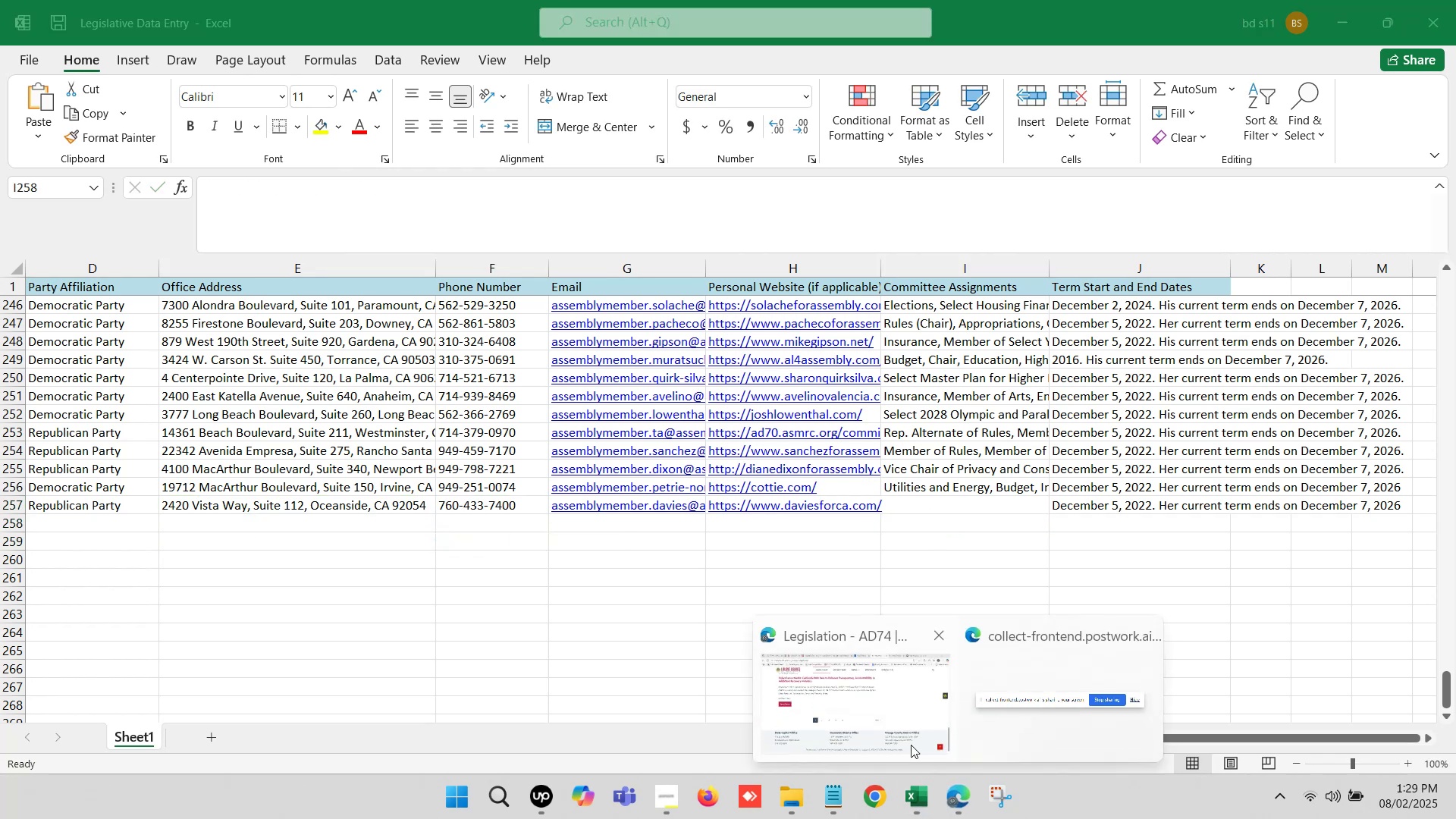 
left_click([860, 707])
 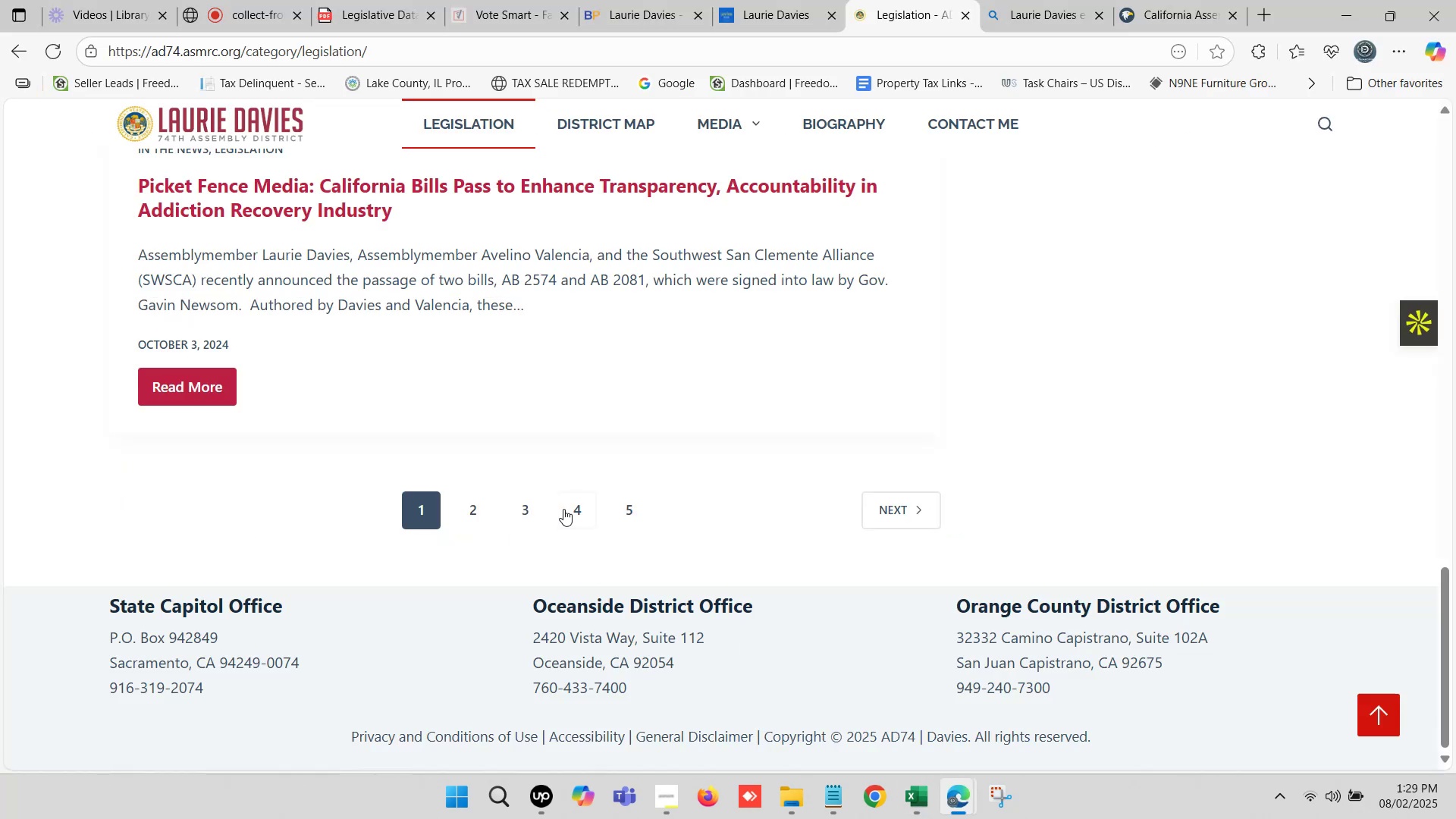 
scroll: coordinate [585, 431], scroll_direction: up, amount: 4.0
 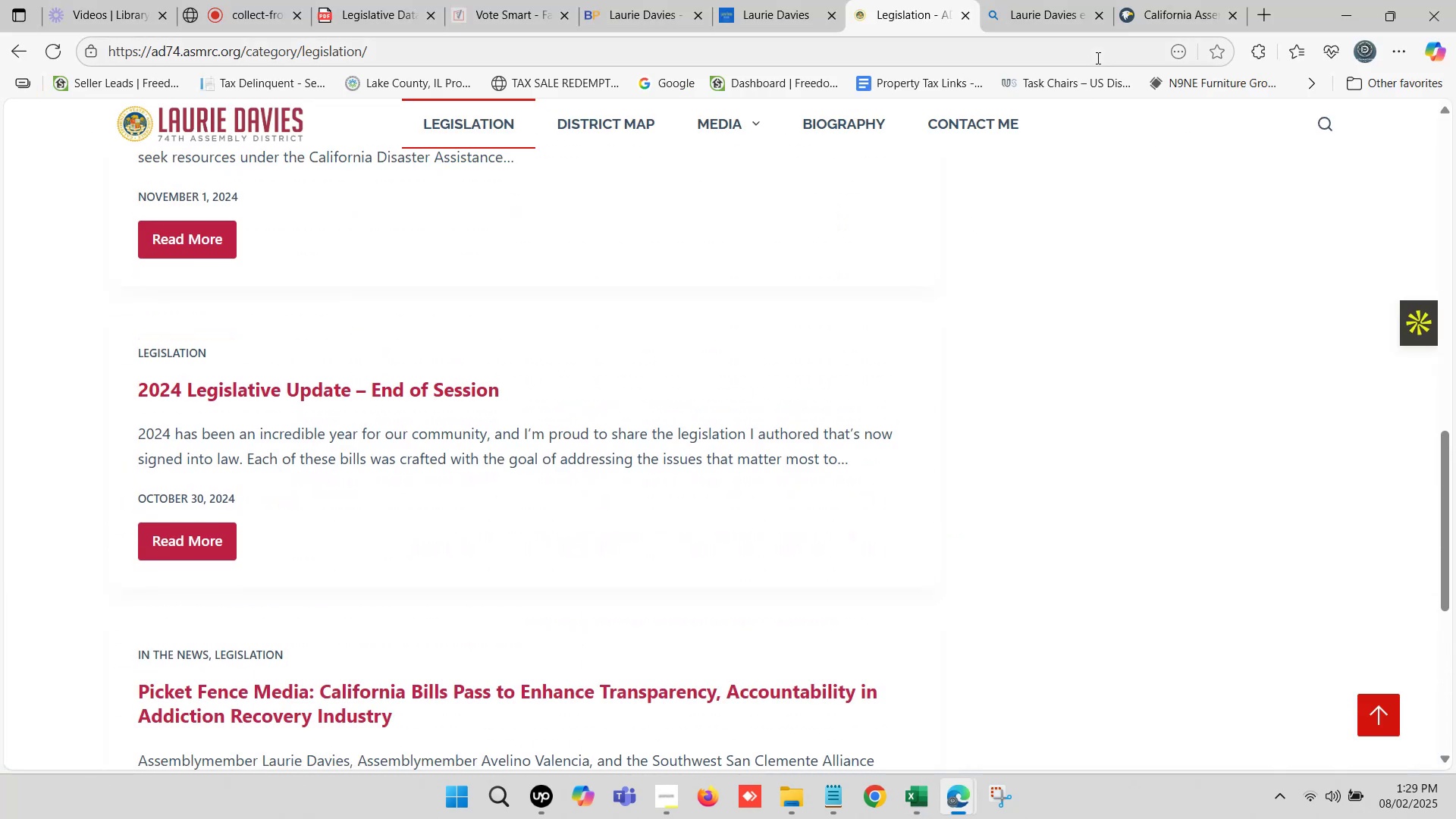 
left_click([1041, 0])
 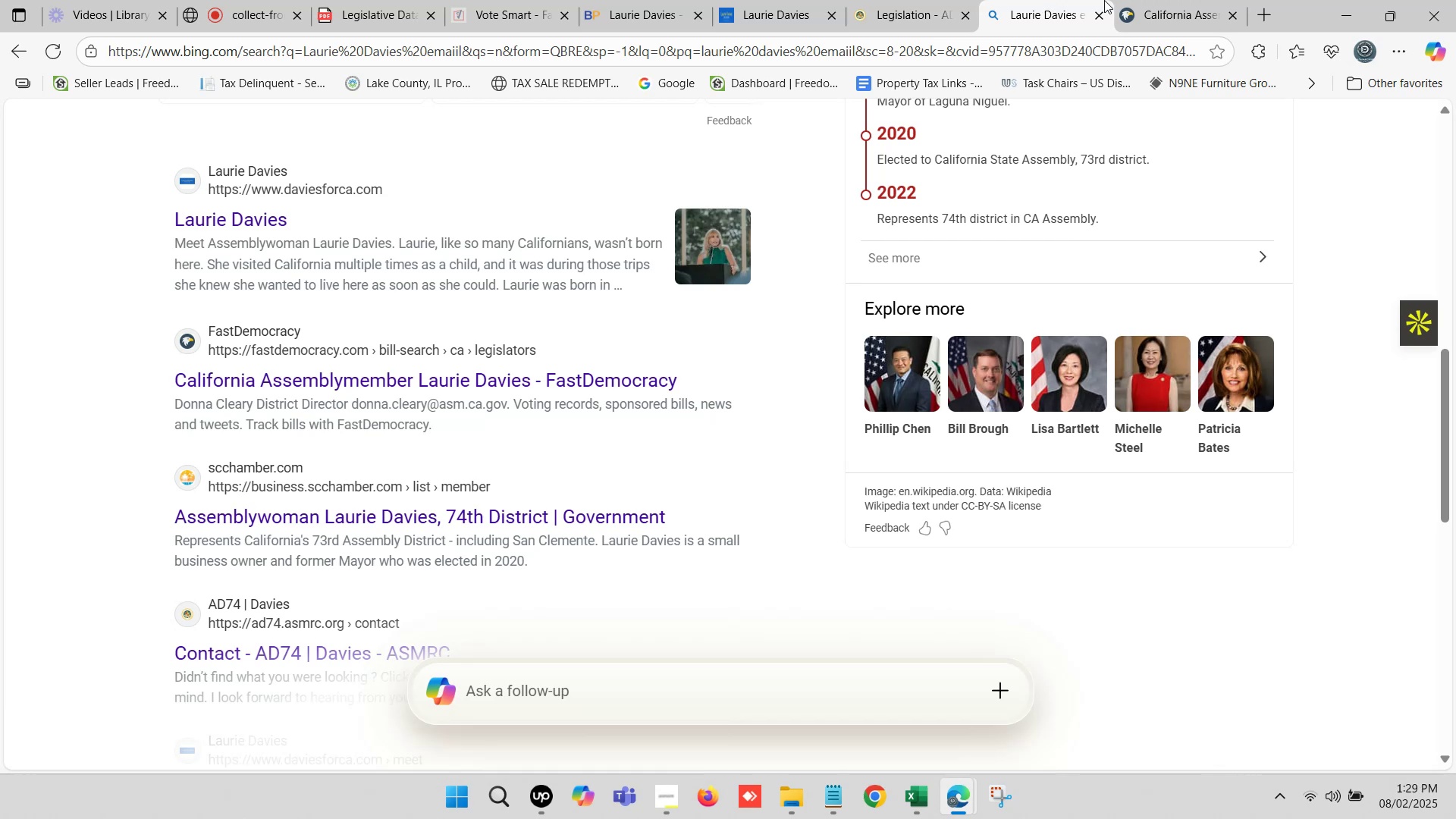 
left_click([1128, 0])
 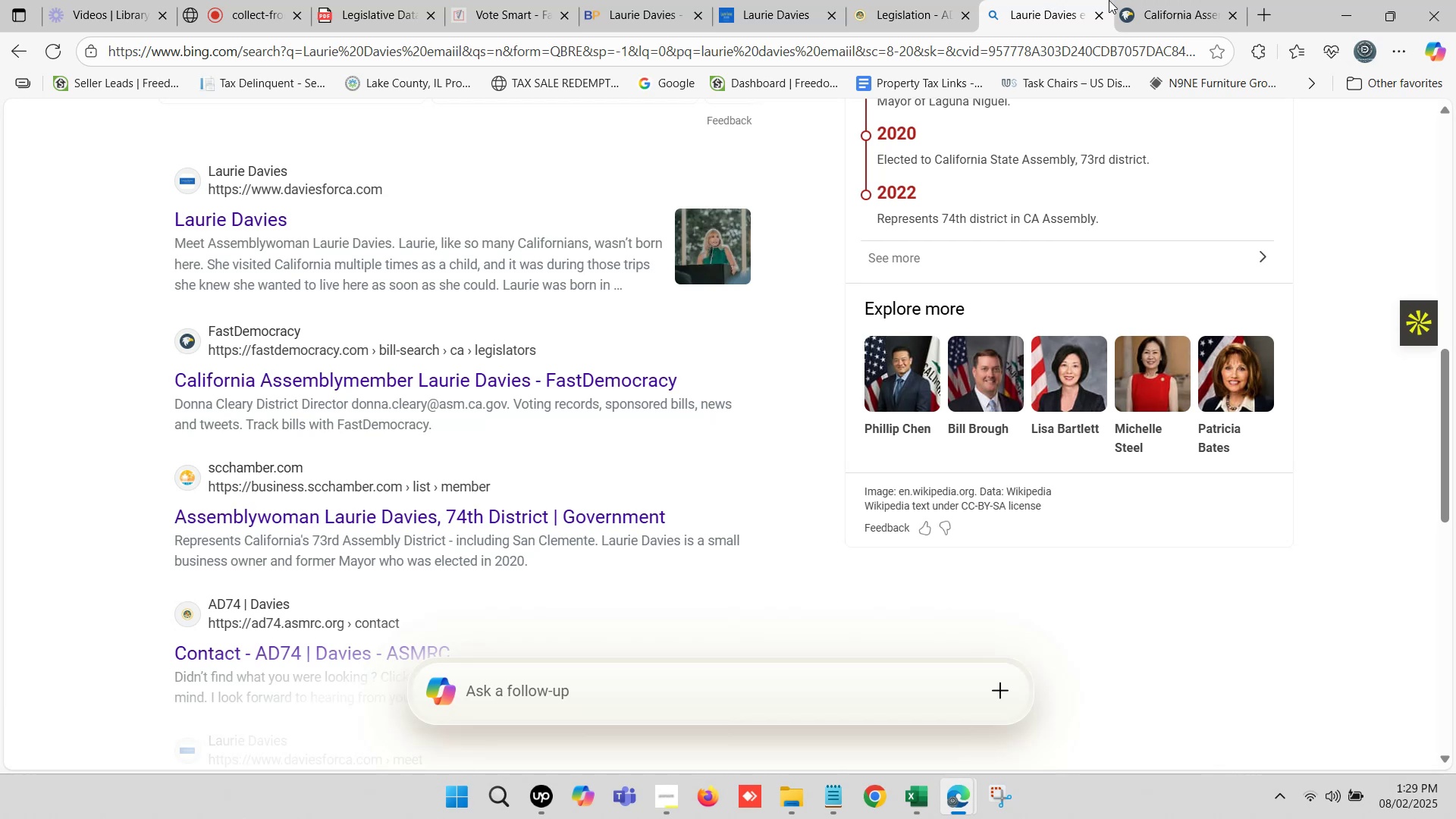 
left_click([1142, 5])
 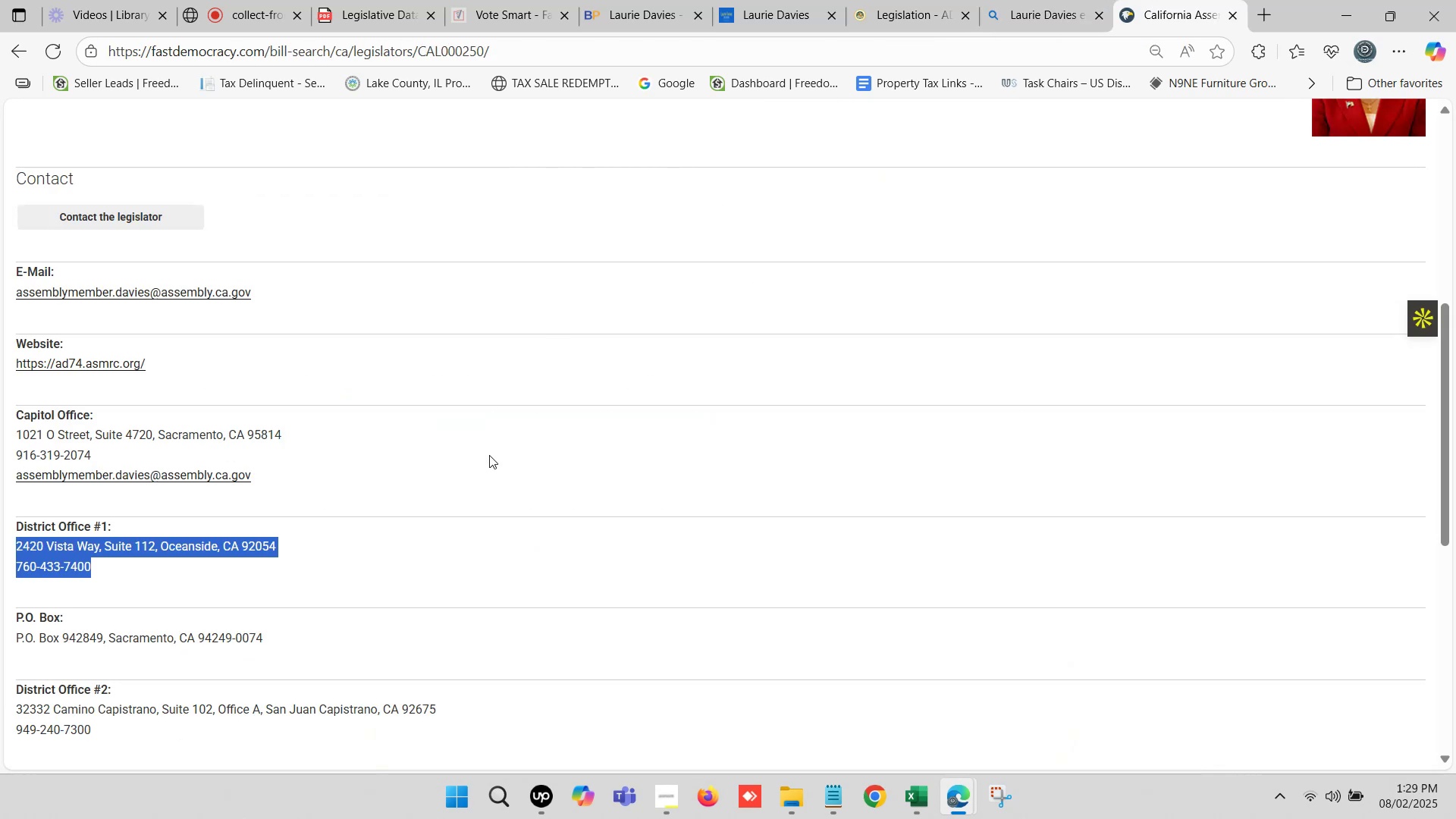 
scroll: coordinate [480, 444], scroll_direction: up, amount: 3.0
 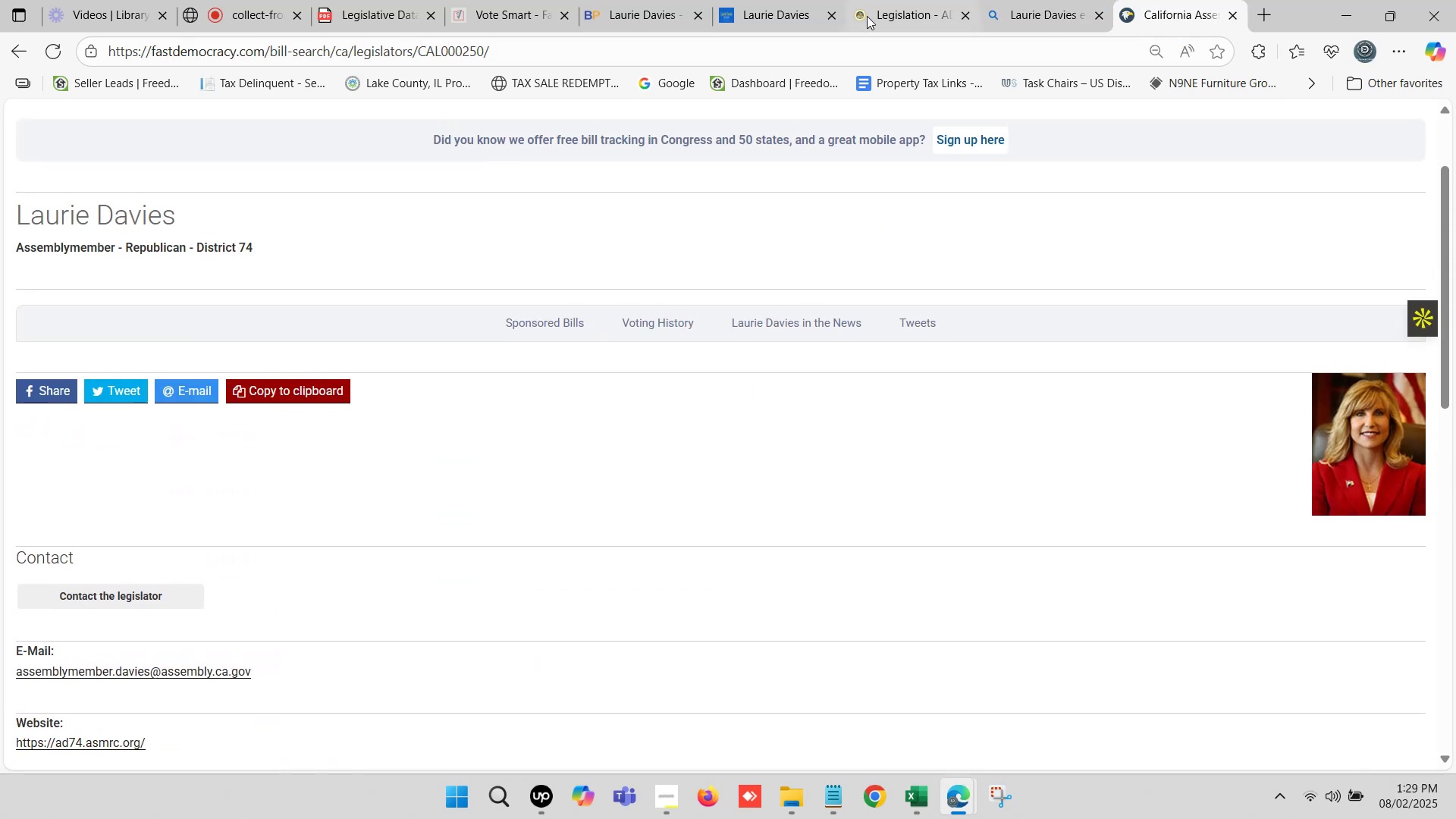 
left_click([760, 0])
 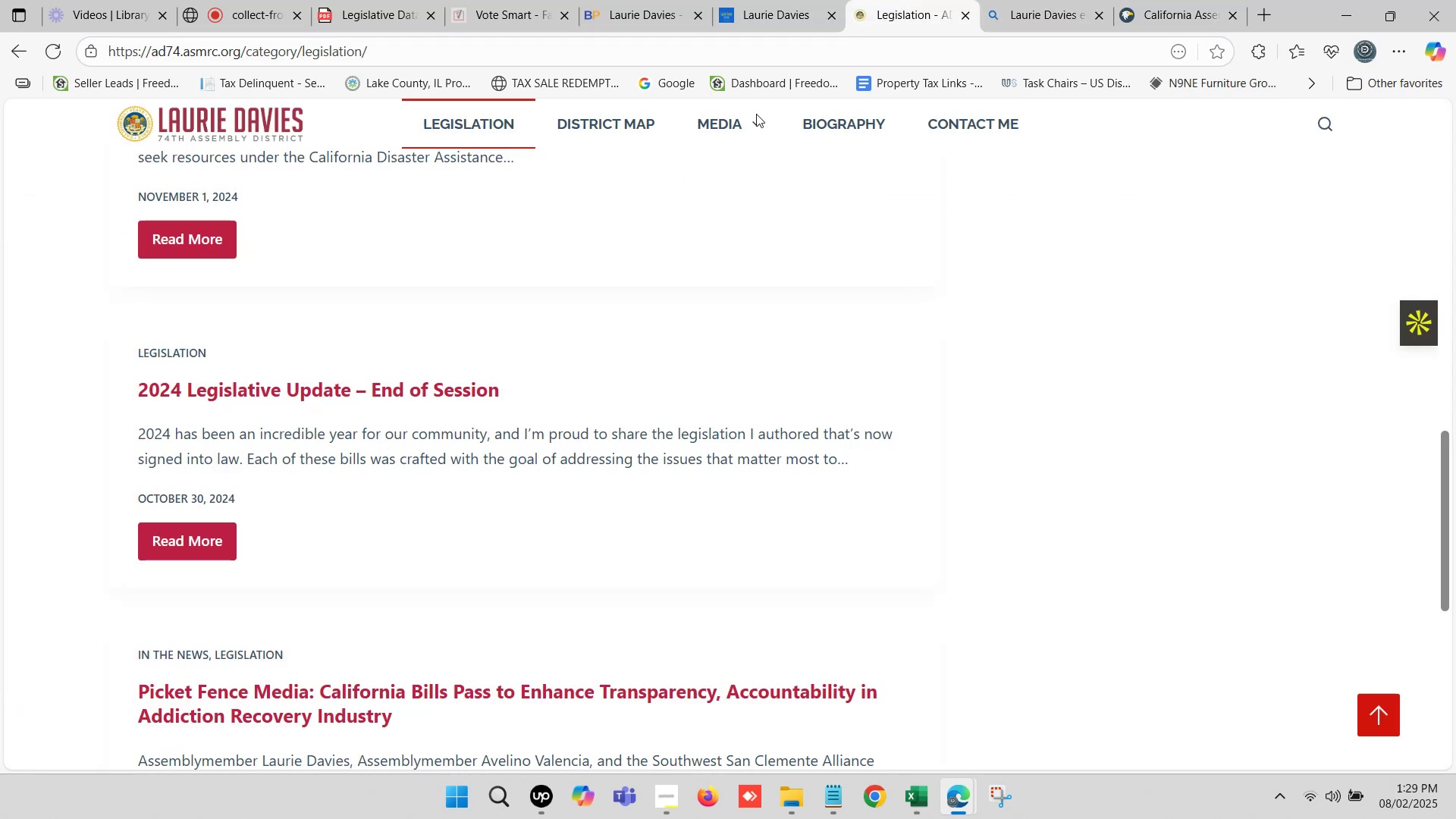 
scroll: coordinate [1200, 445], scroll_direction: up, amount: 8.0
 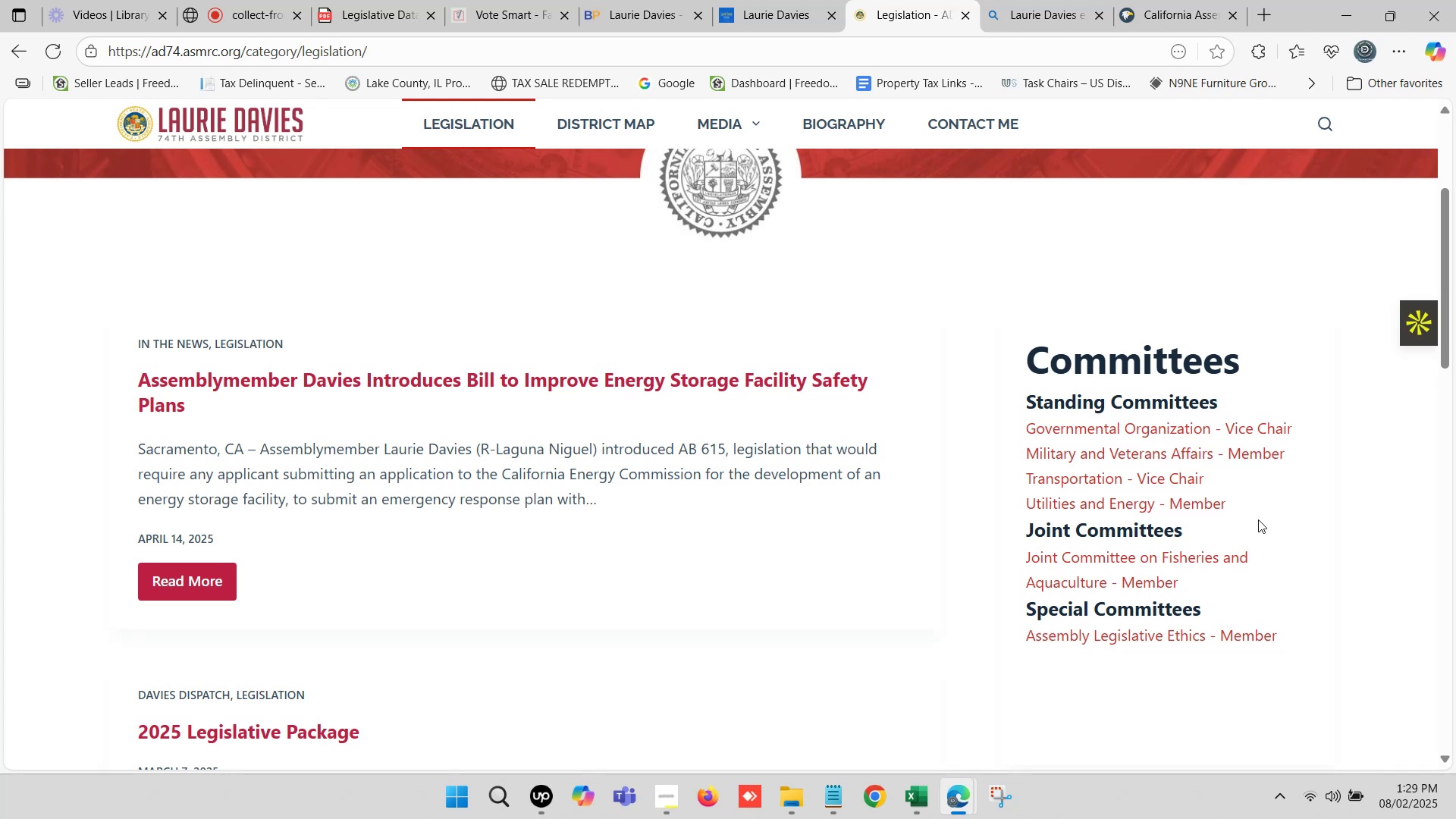 
left_click_drag(start_coordinate=[1239, 499], to_coordinate=[1028, 428])
 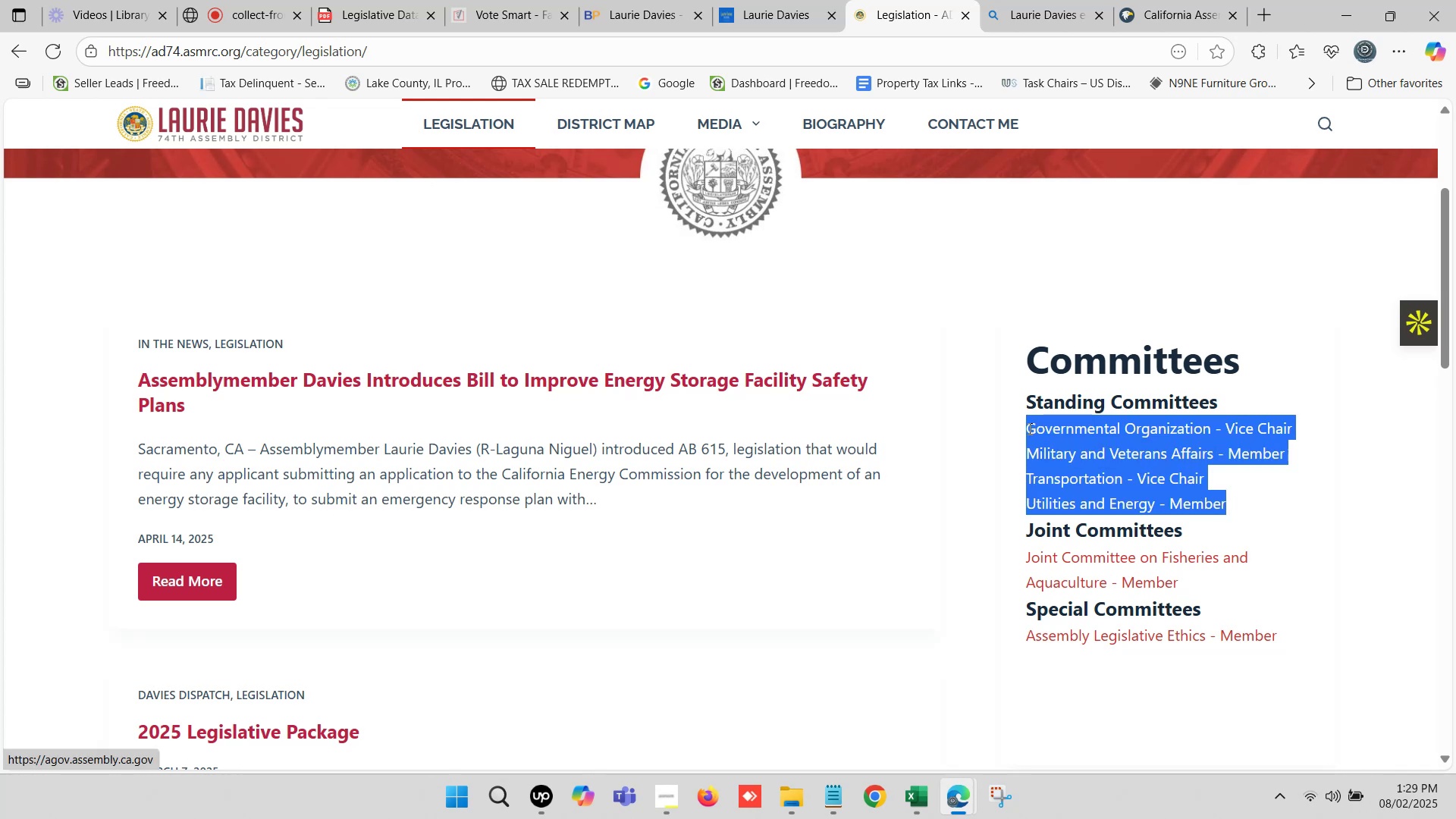 
key(Control+C)
 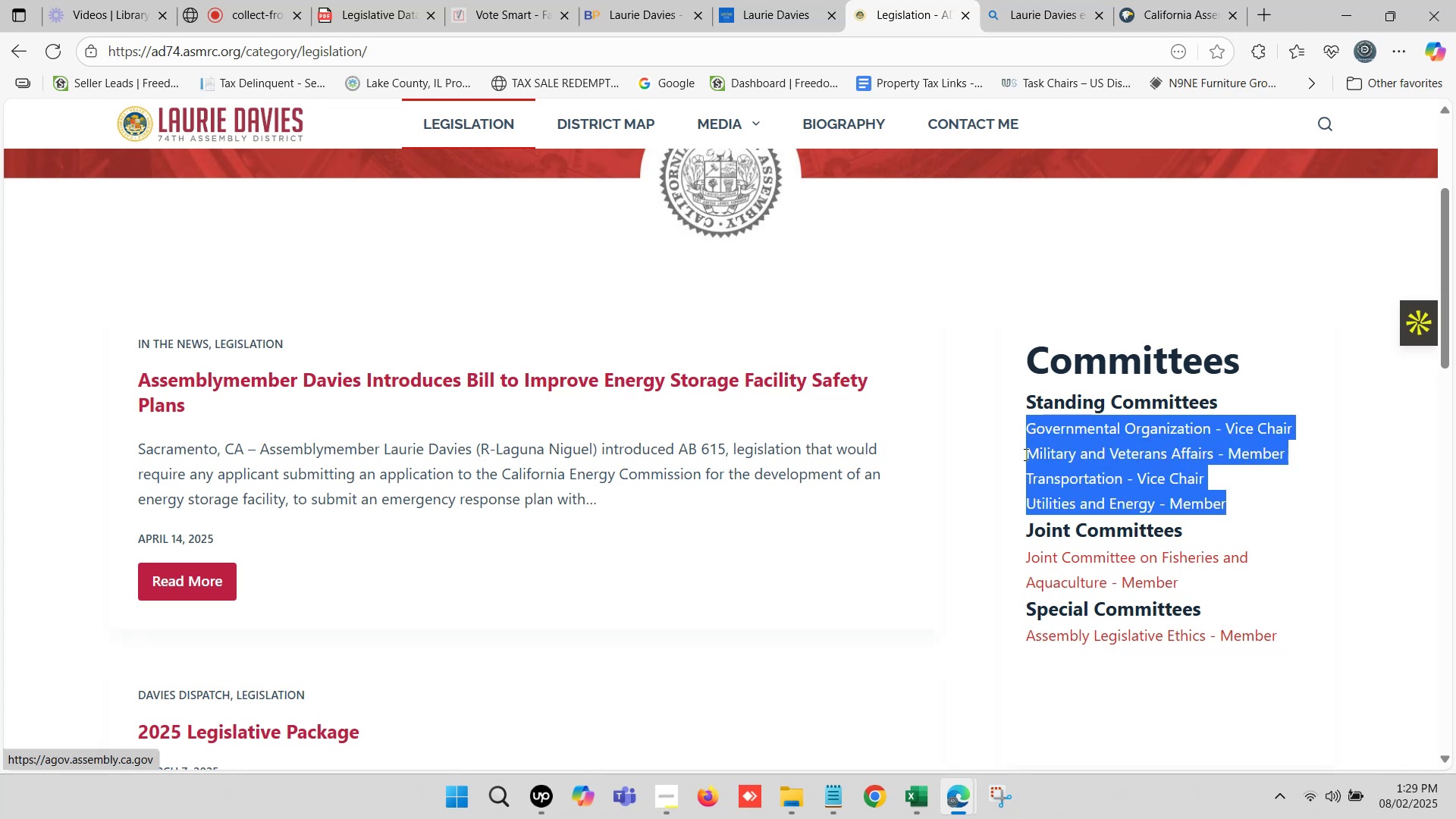 
key(Control+C)
 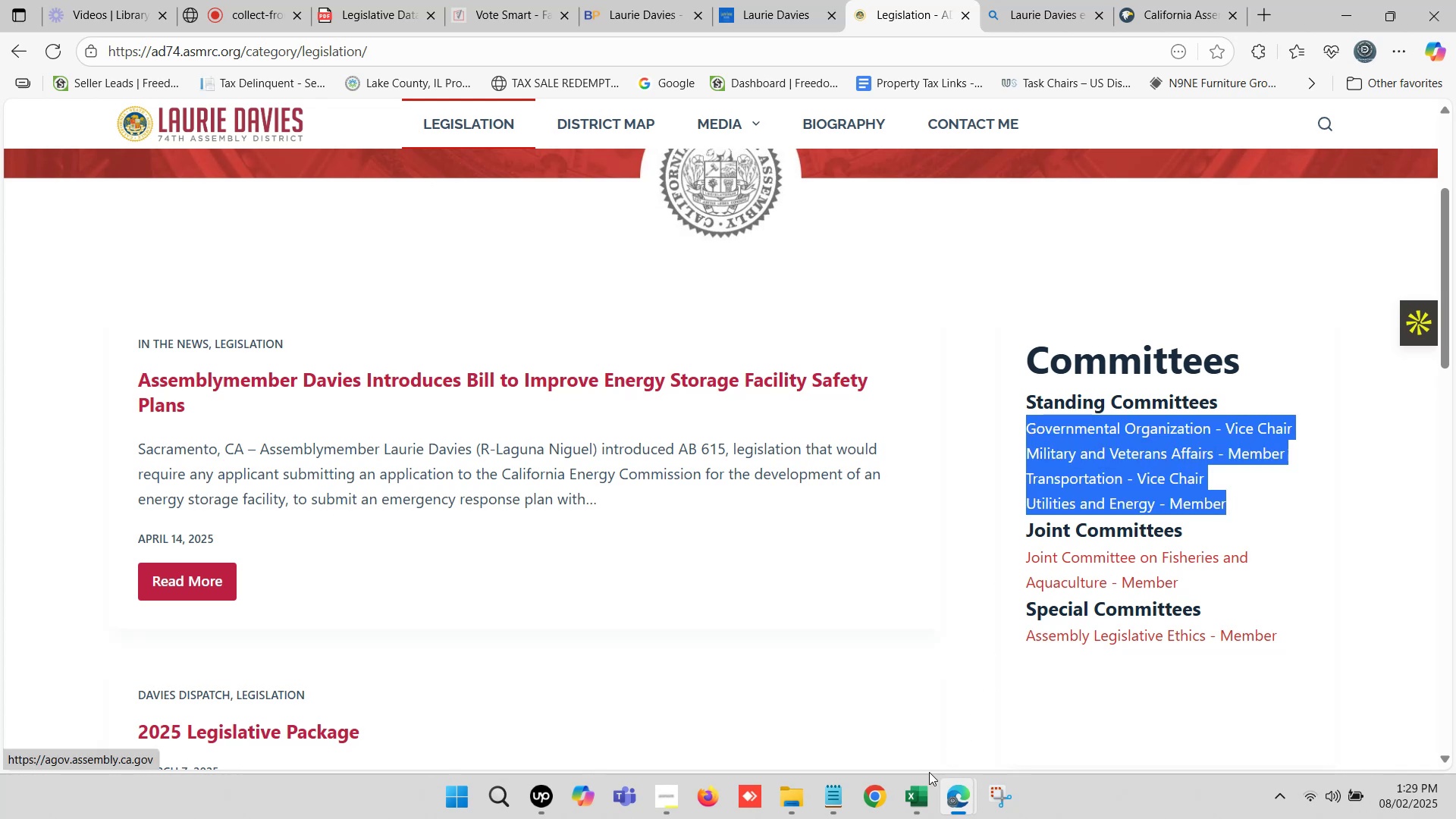 
left_click([915, 805])
 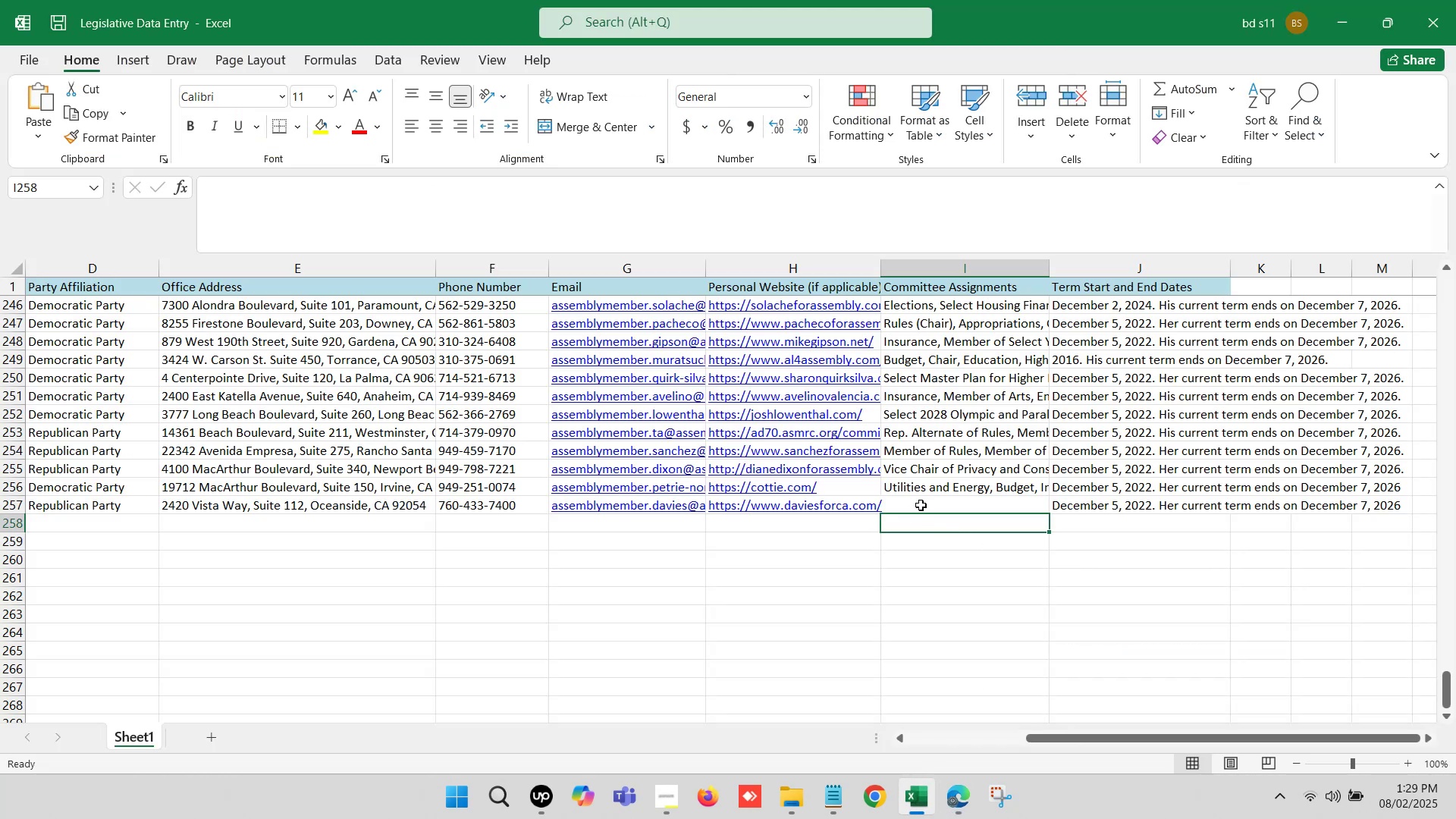 
double_click([921, 505])
 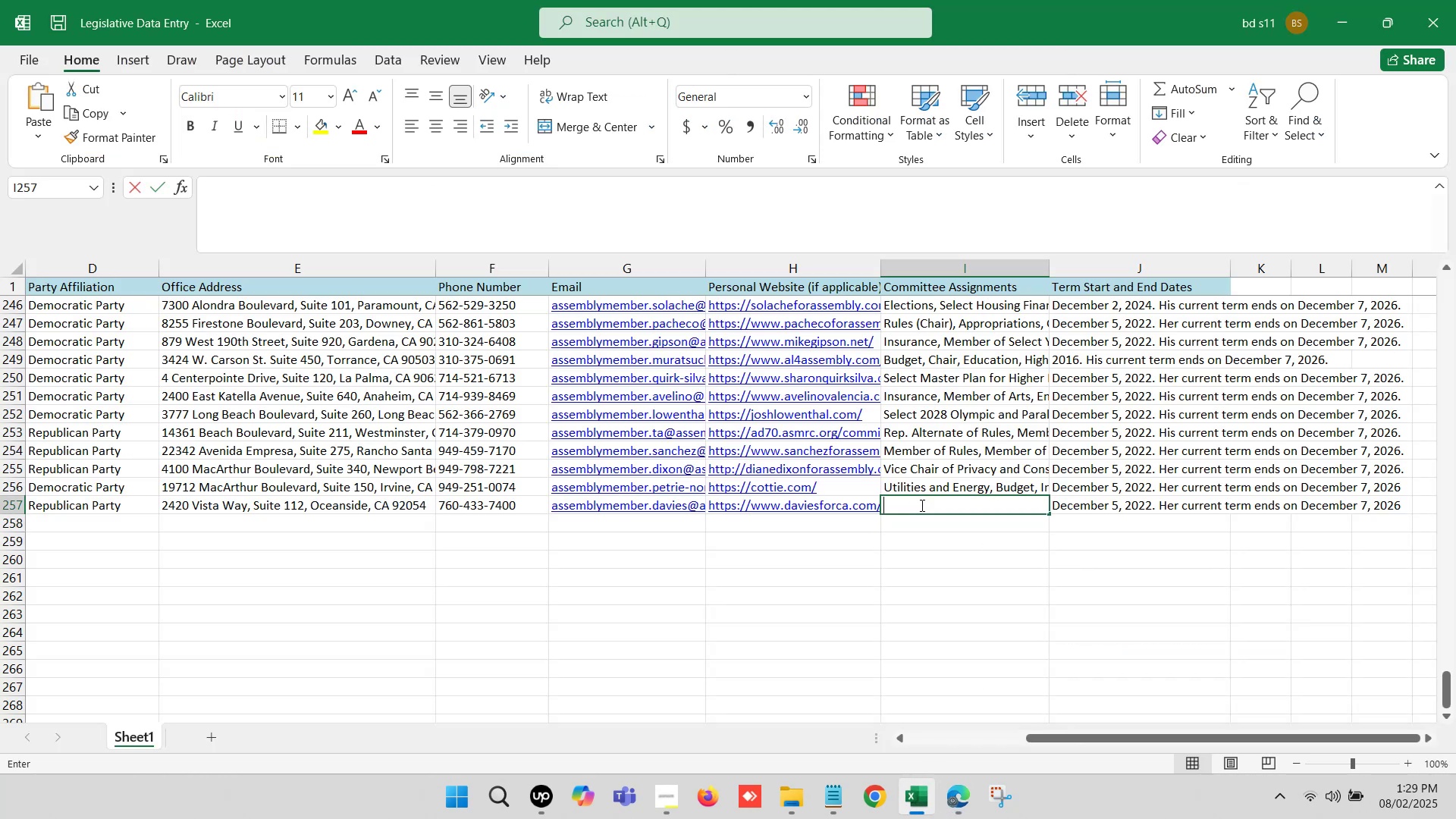 
key(Control+V)
 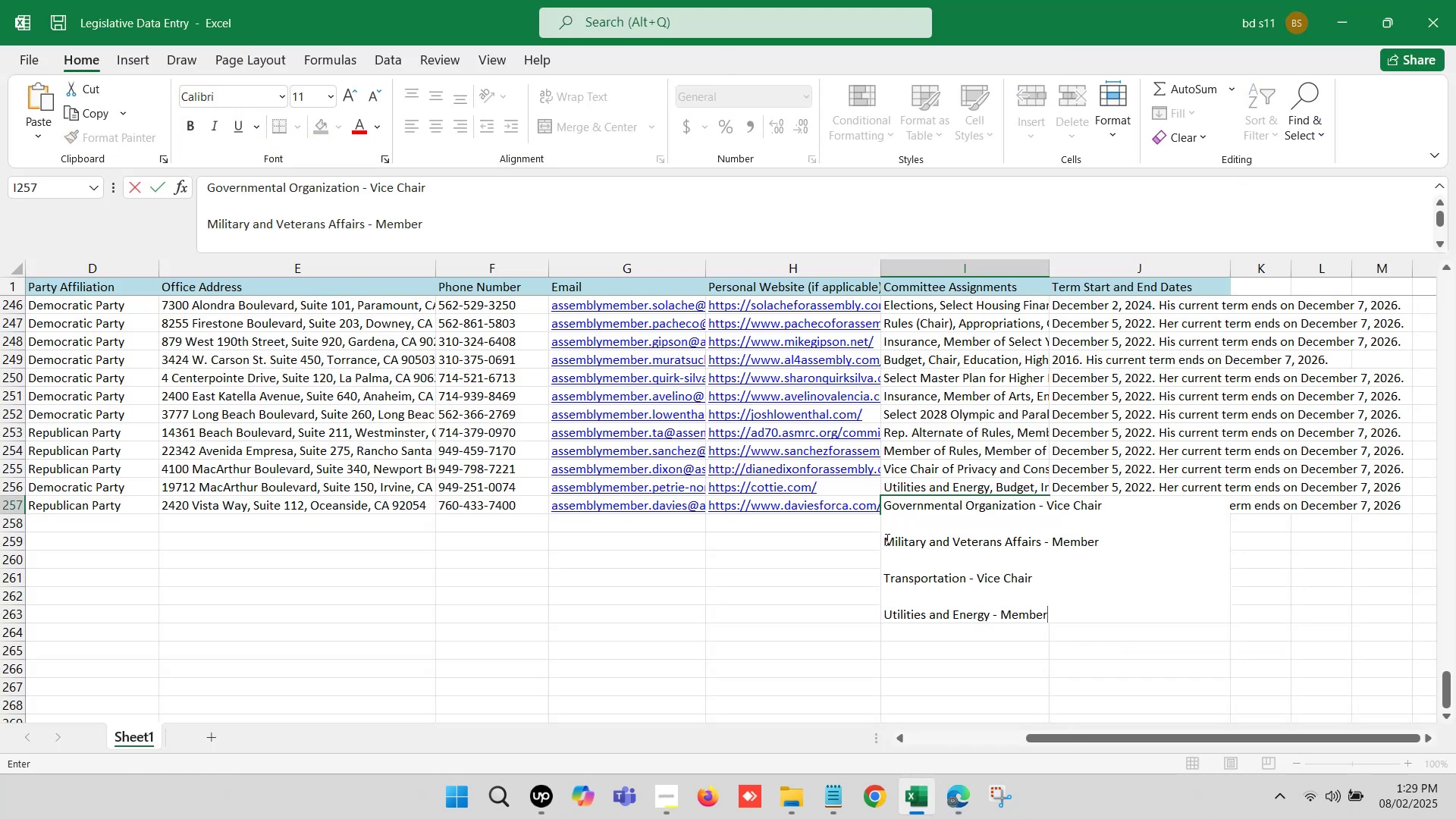 
left_click([885, 541])
 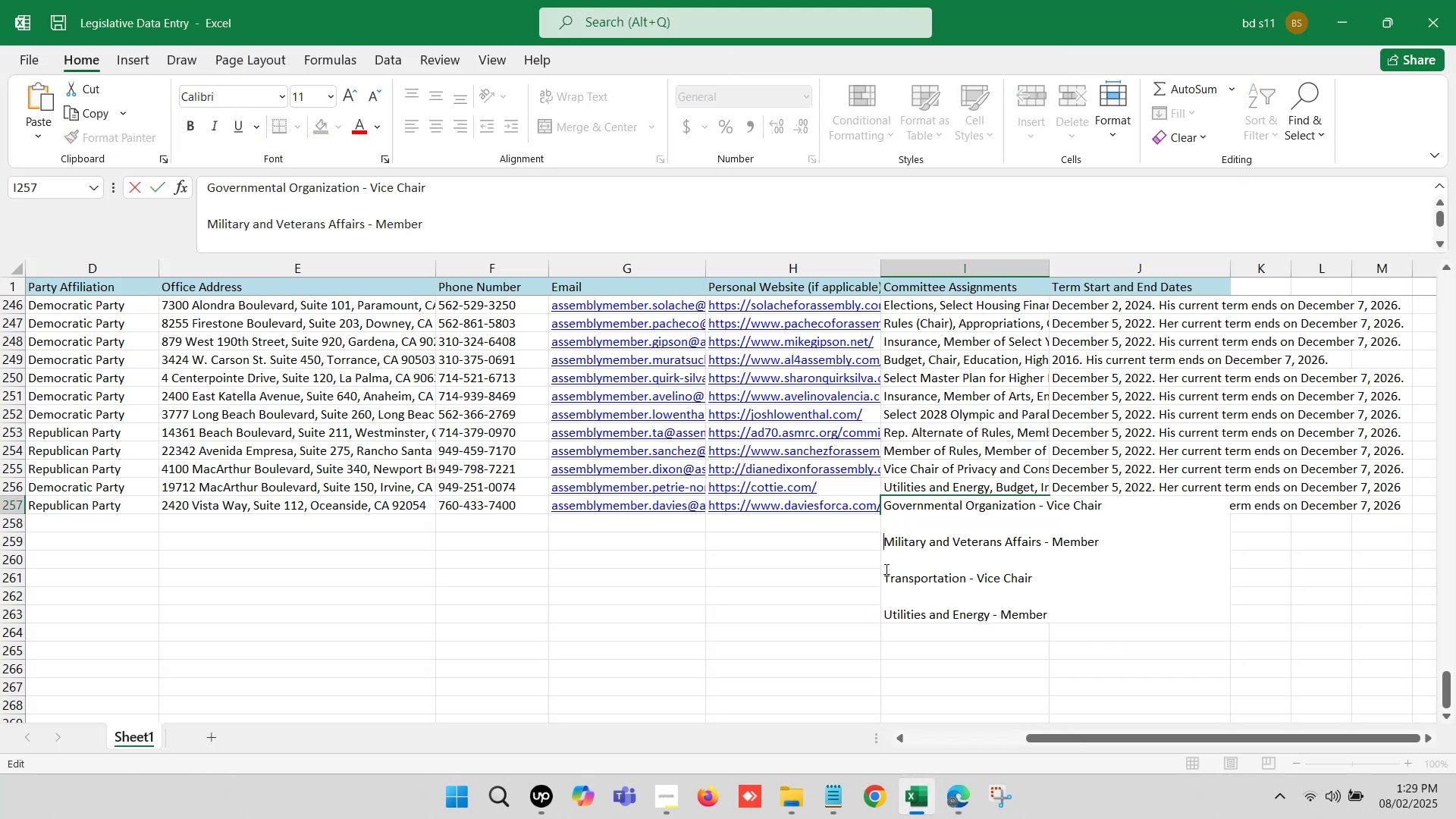 
key(Backspace)
 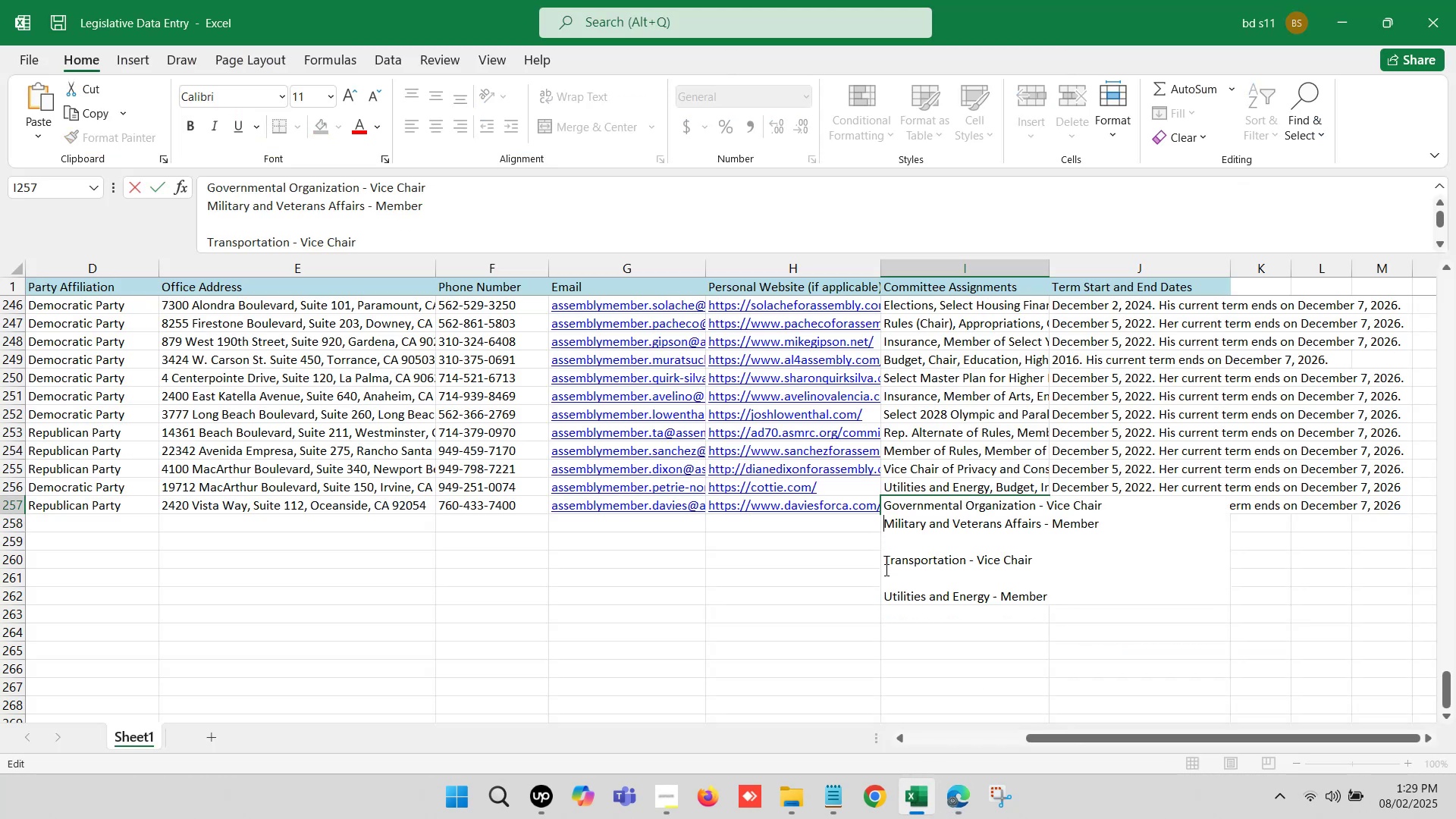 
key(Backspace)
 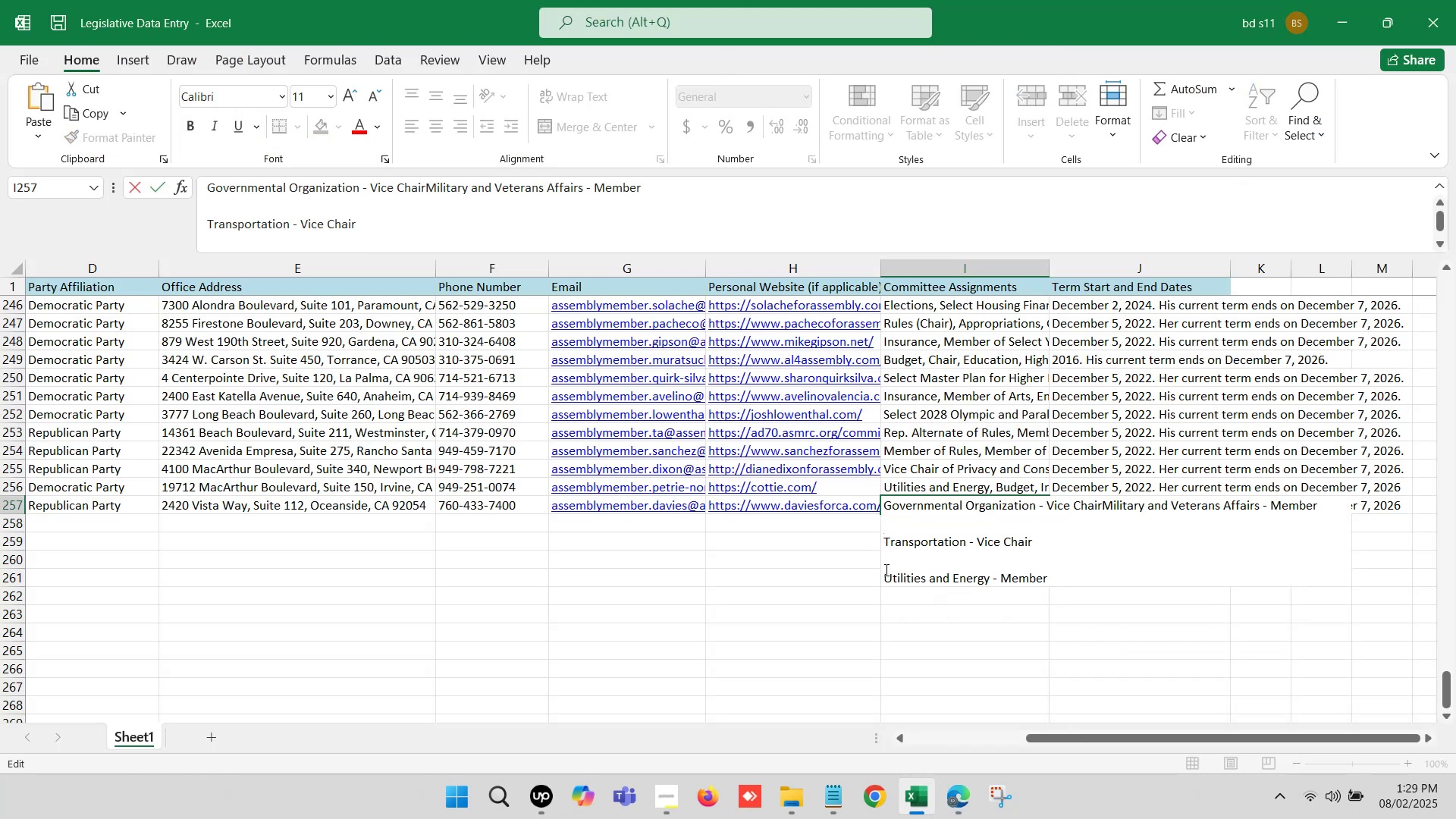 
key(Comma)
 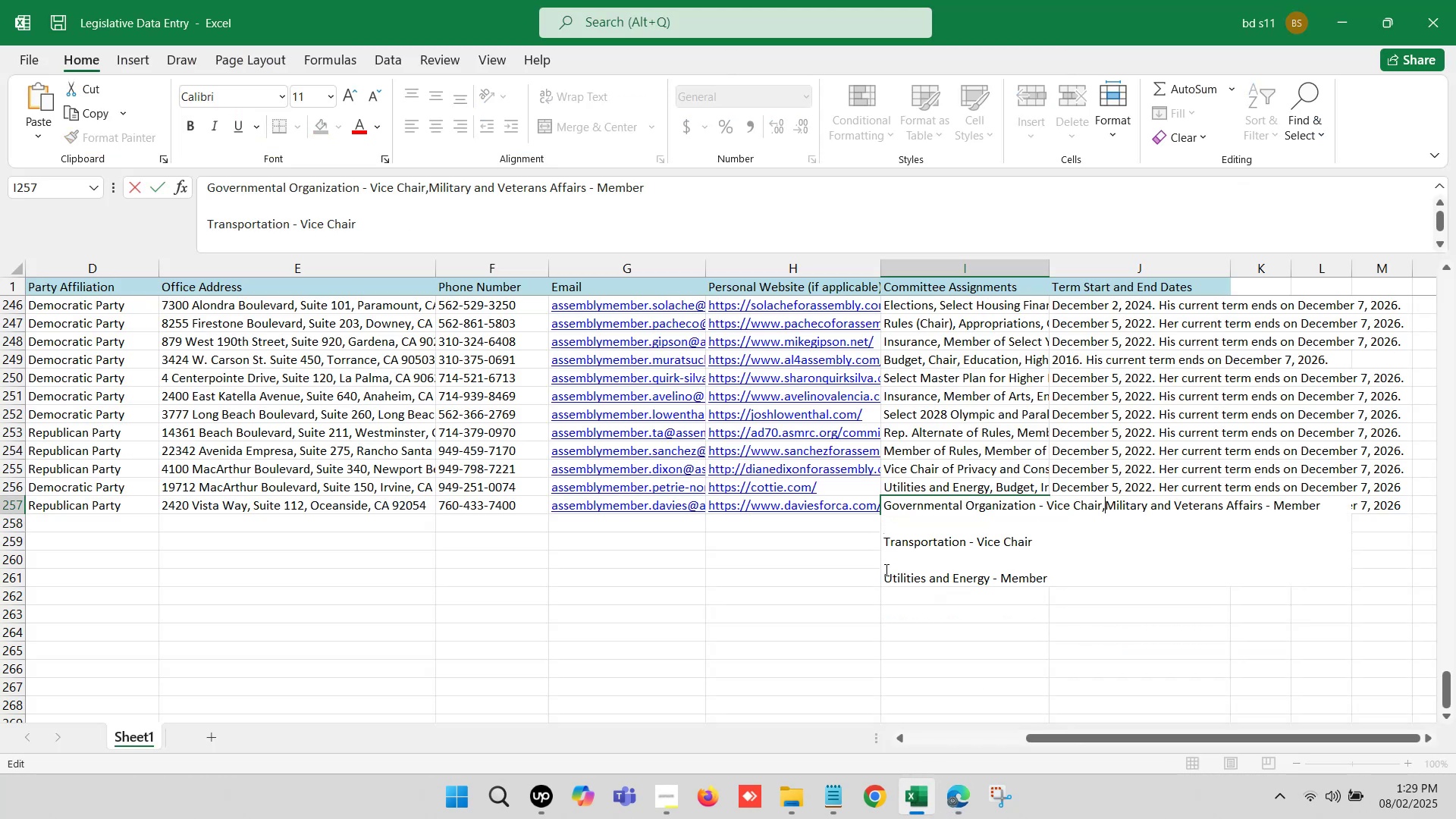 
key(Space)
 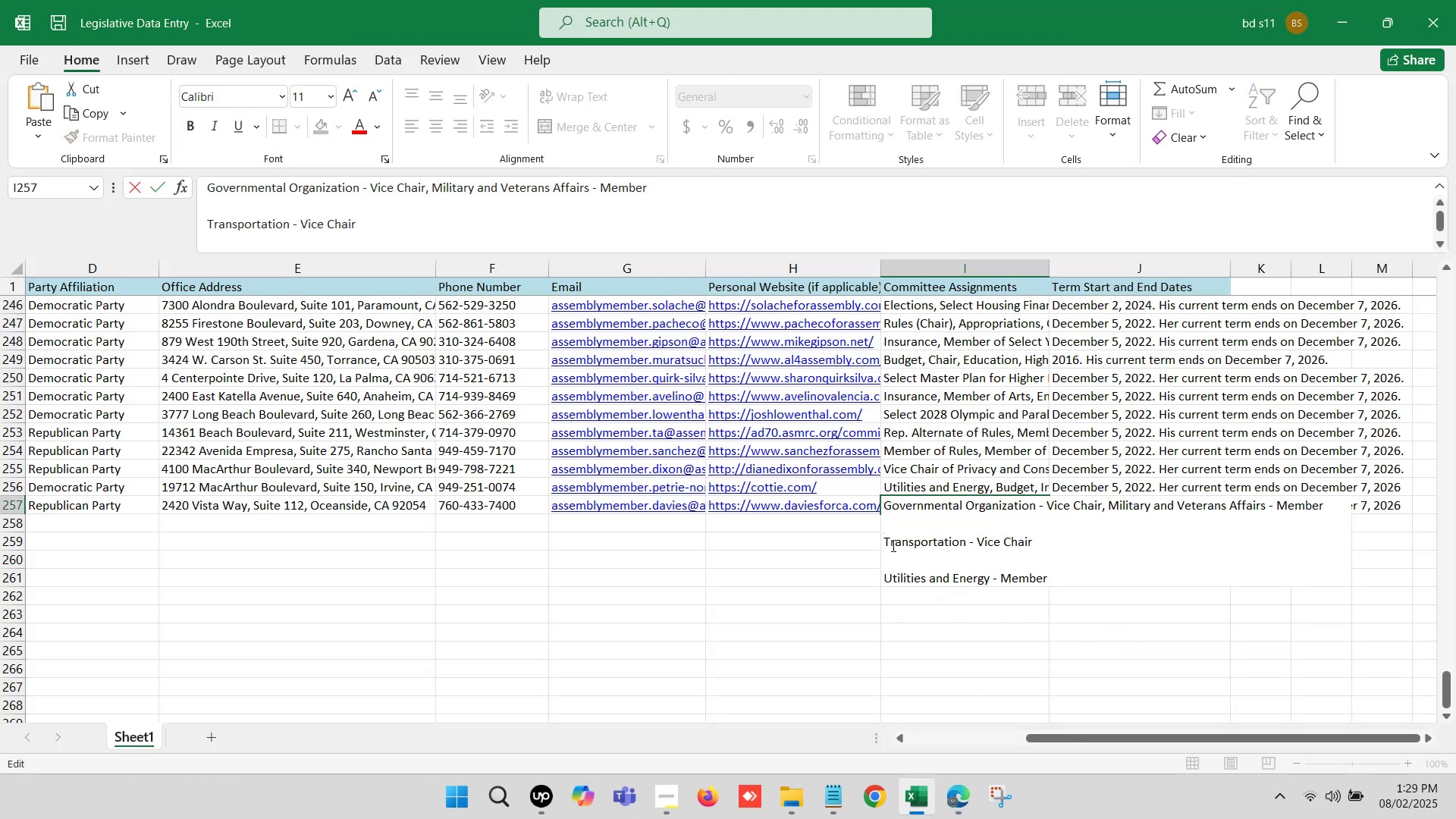 
left_click([886, 543])
 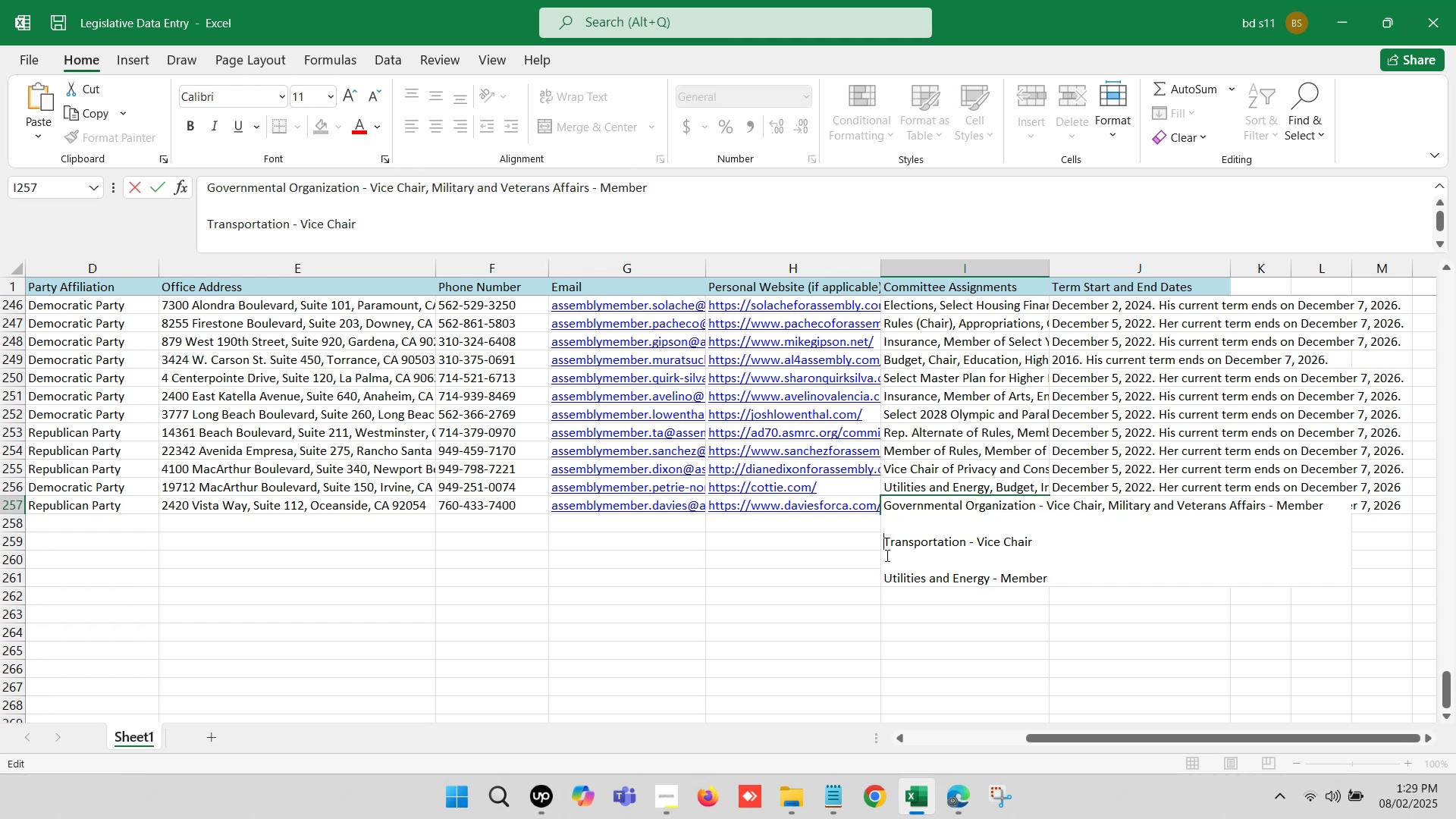 
key(Backspace)
 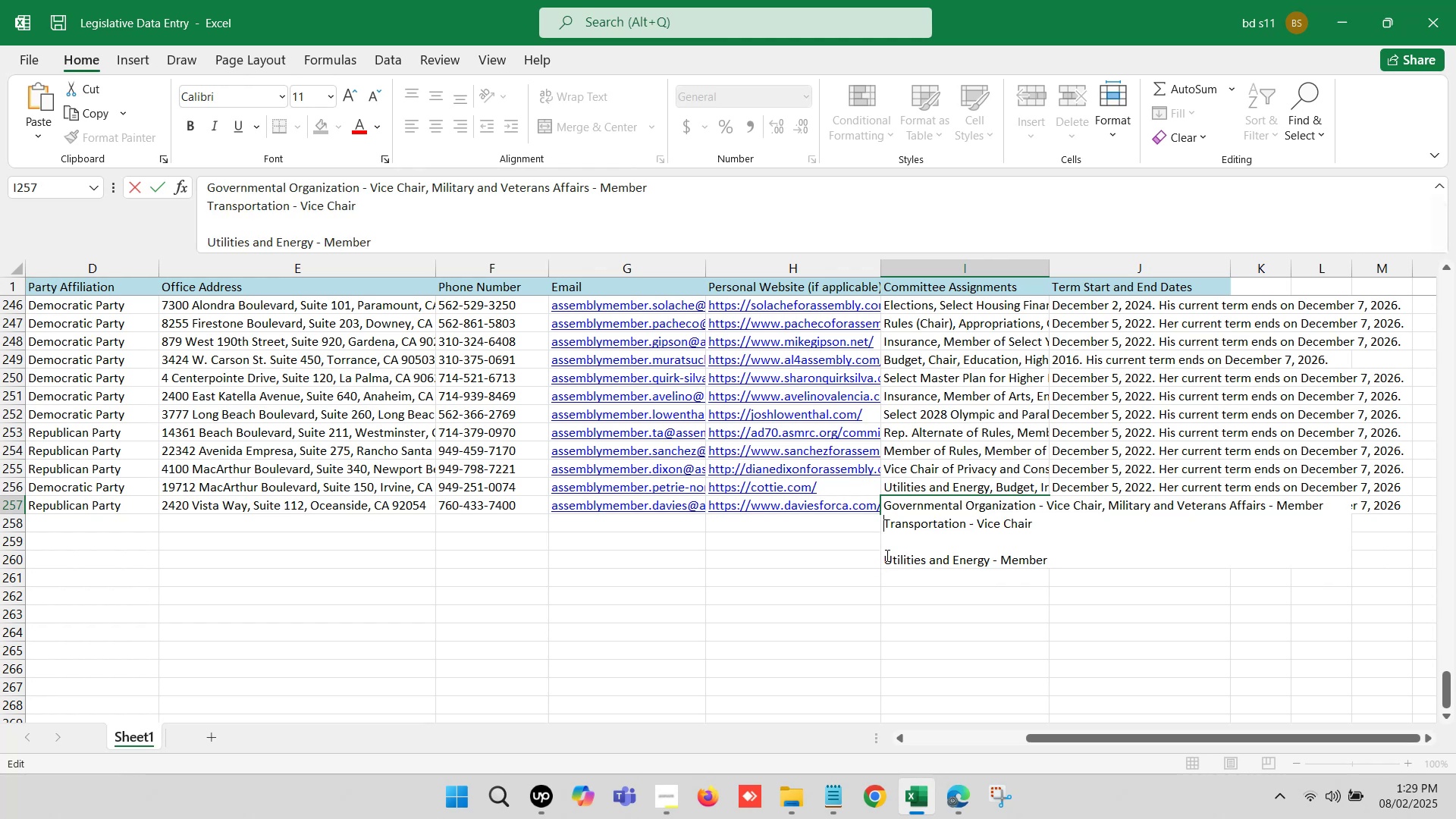 
key(Backspace)
 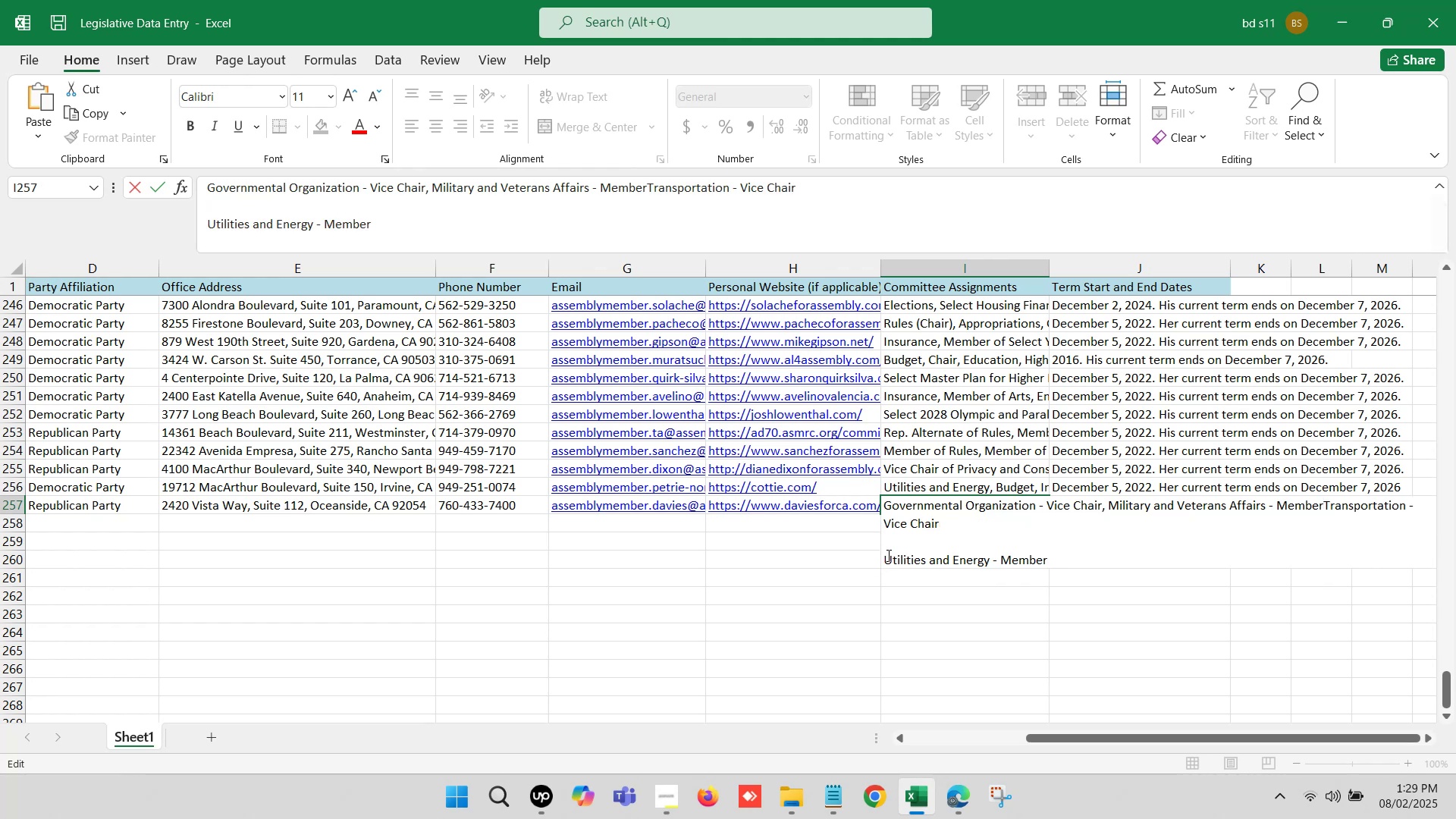 
key(Comma)
 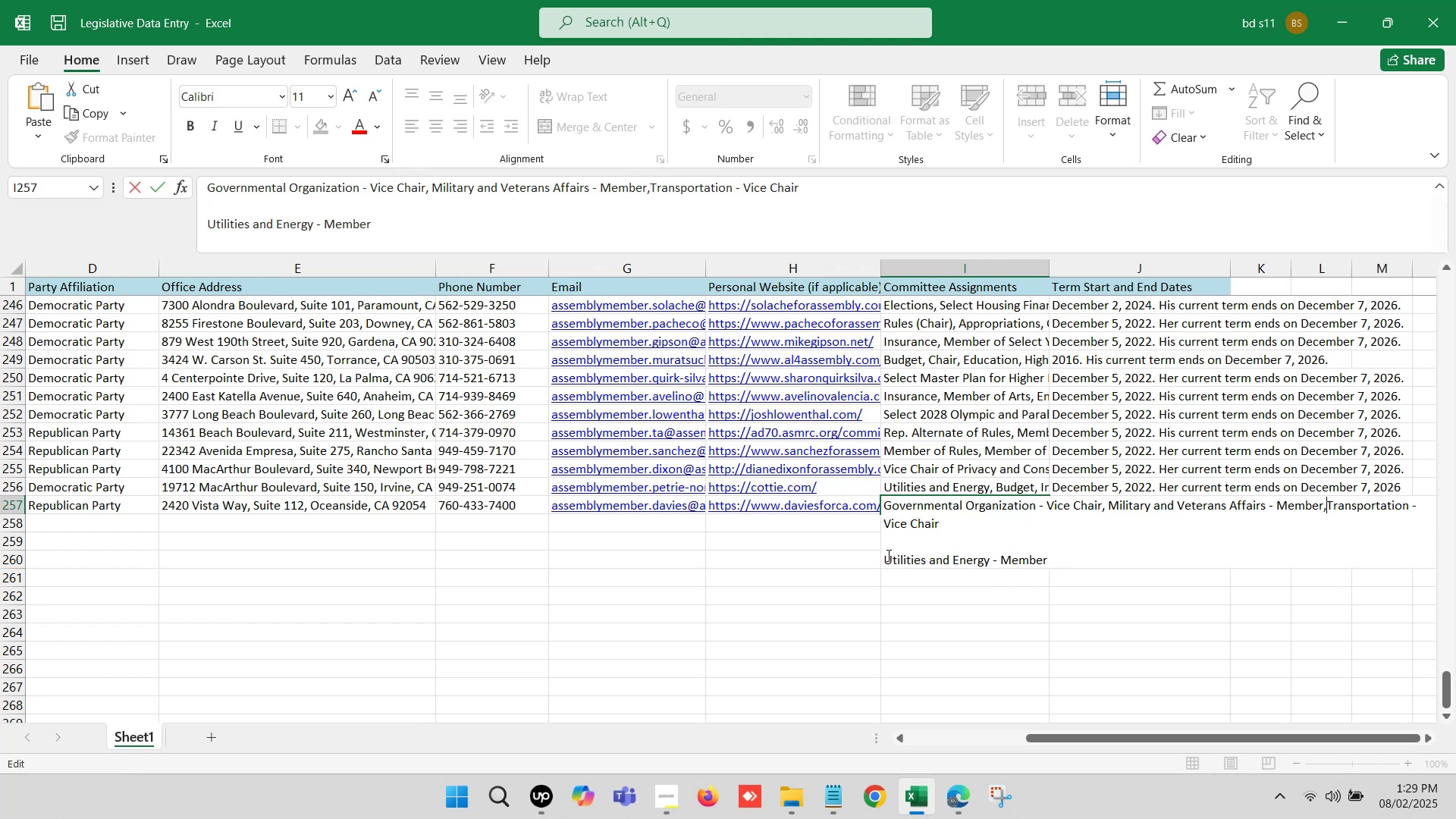 
key(Space)
 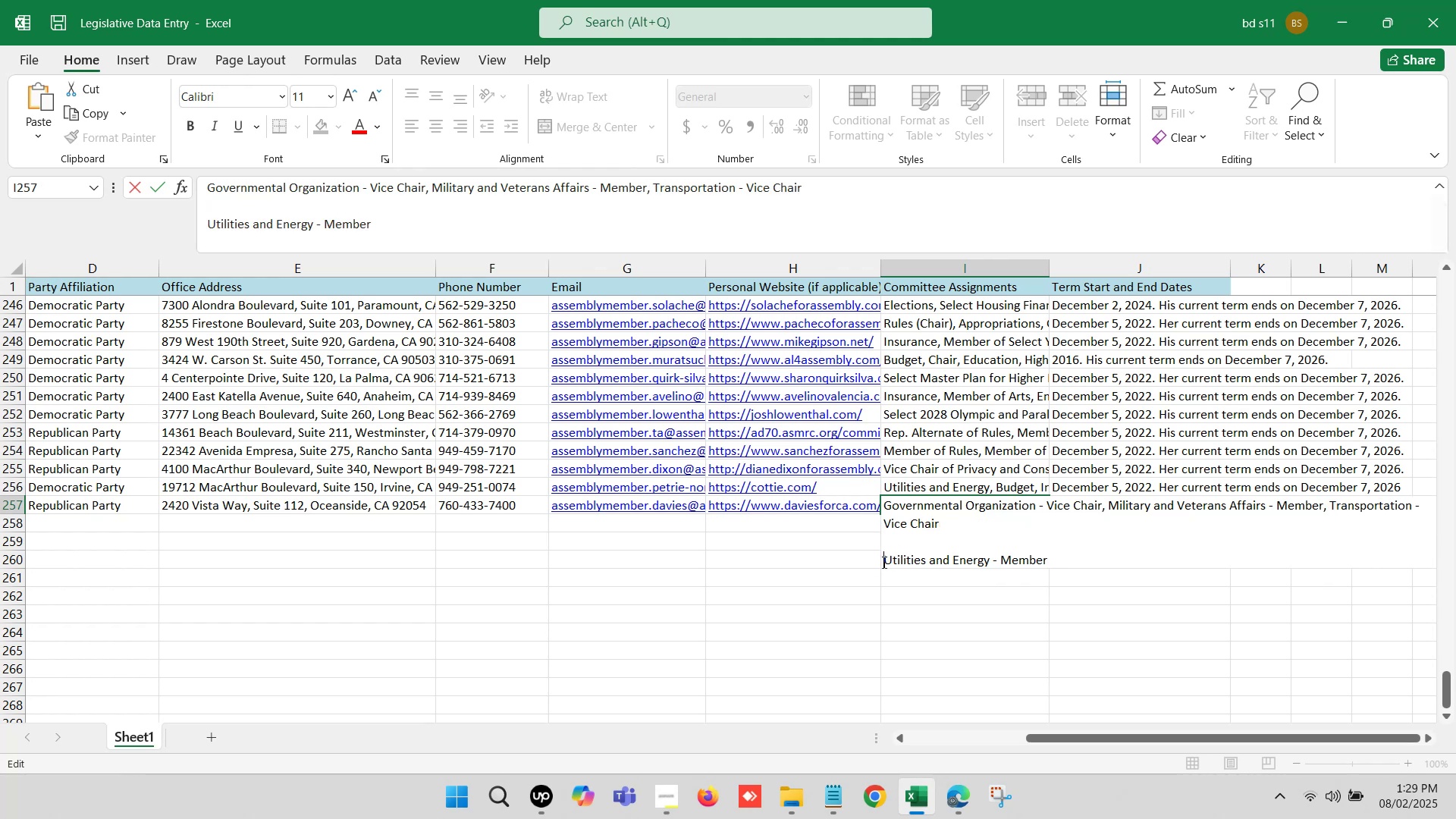 
key(Backspace)
 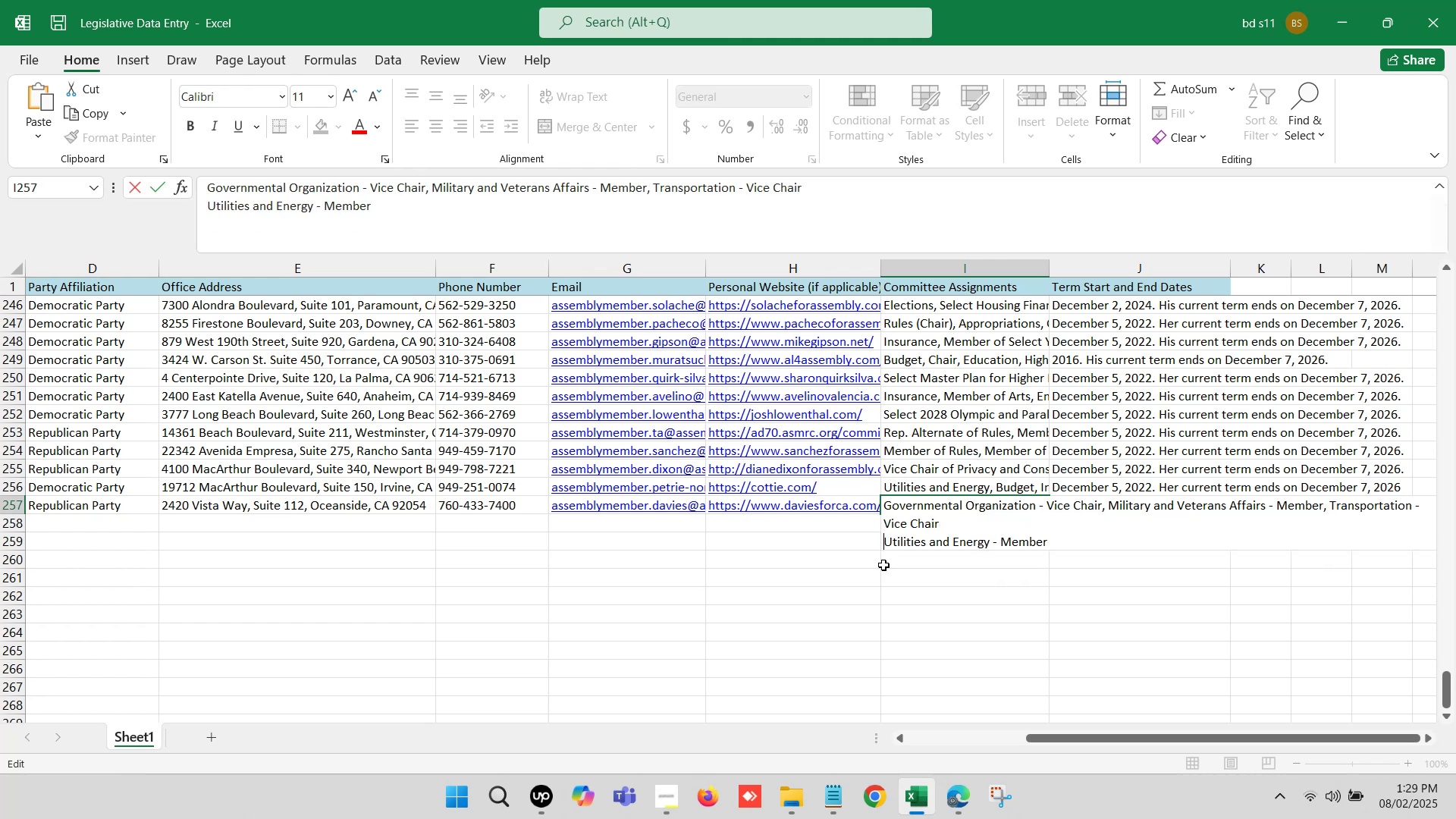 
key(Backspace)
 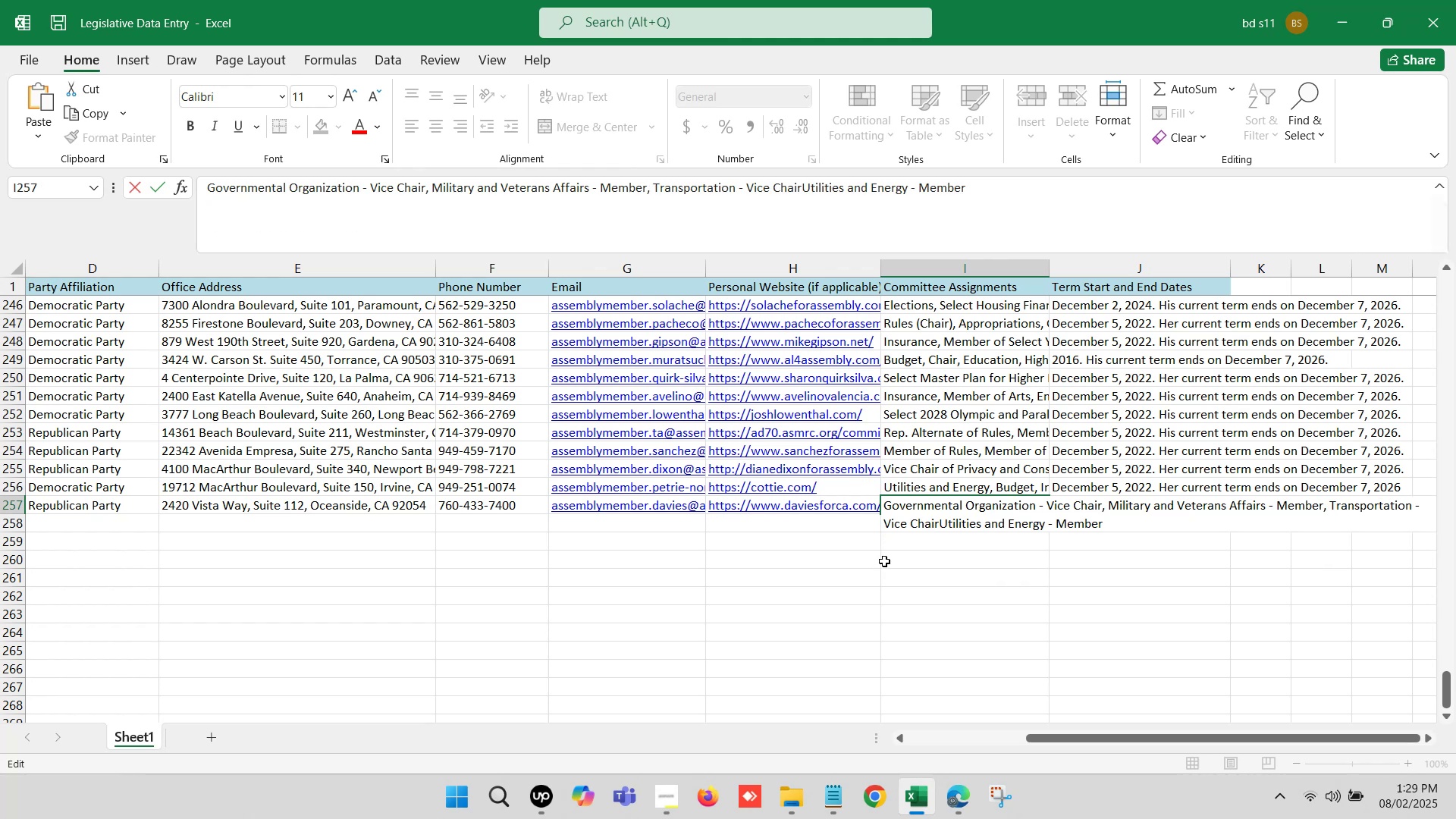 
key(Period)
 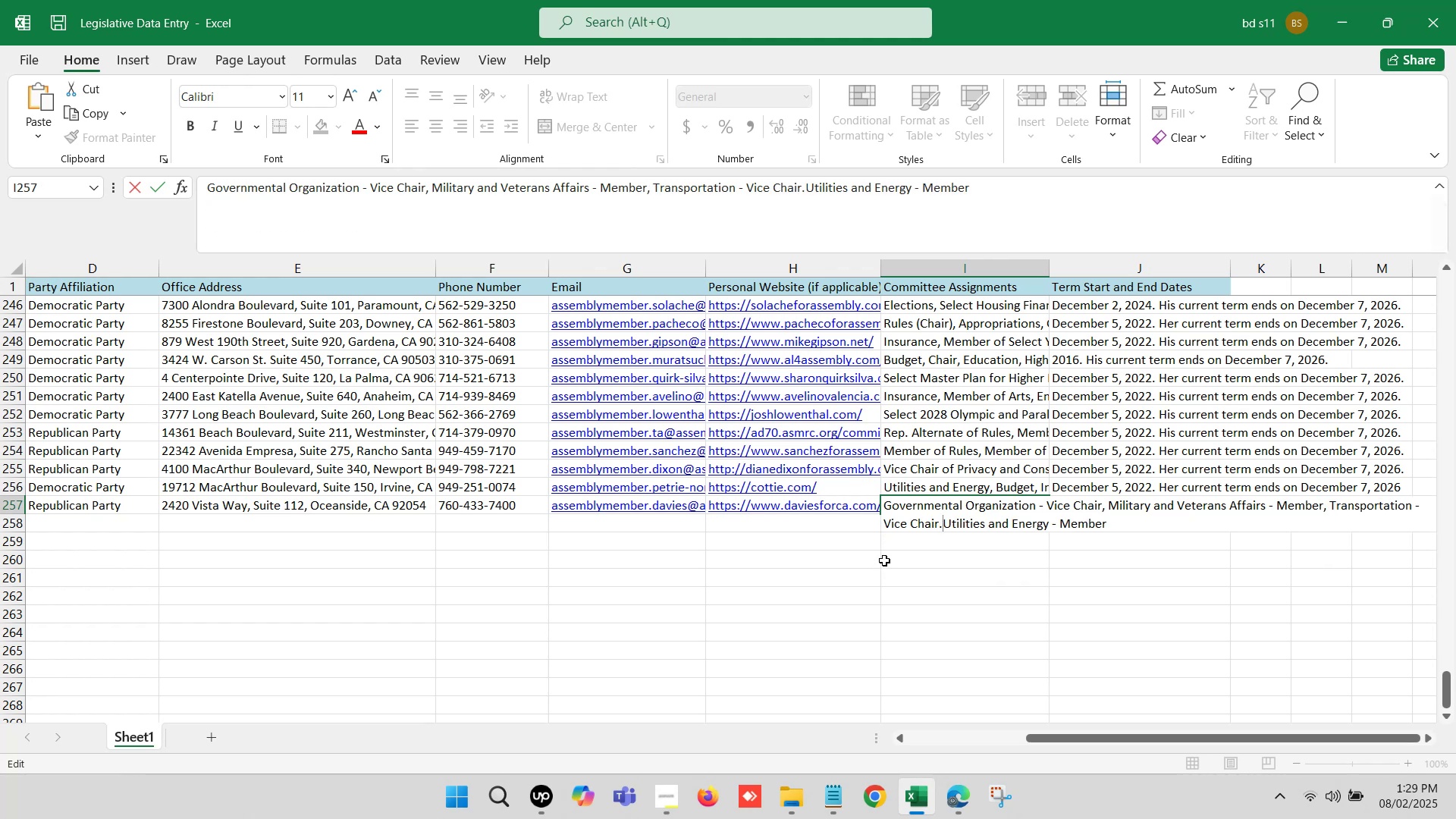 
key(Backspace)
 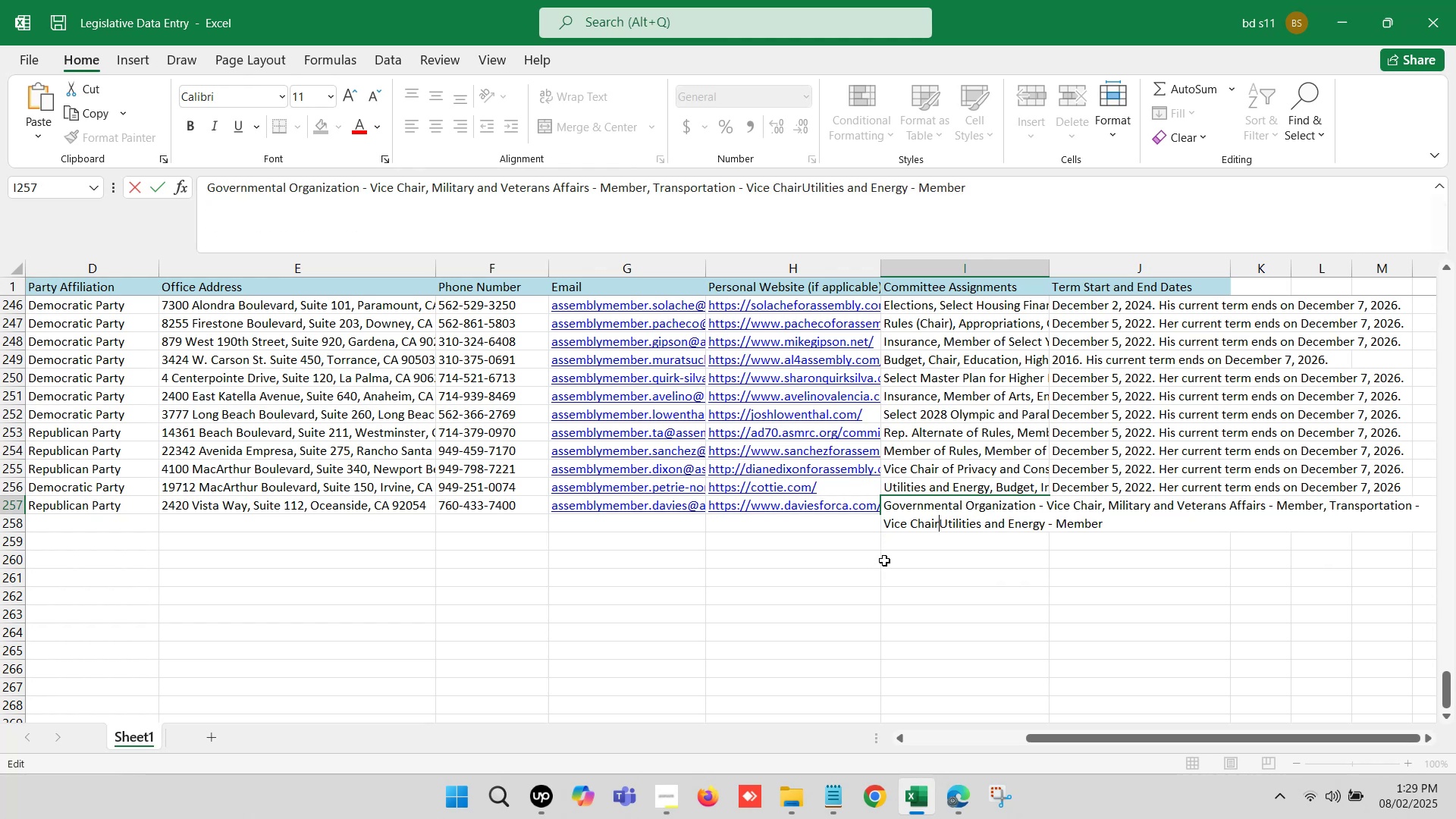 
key(Comma)
 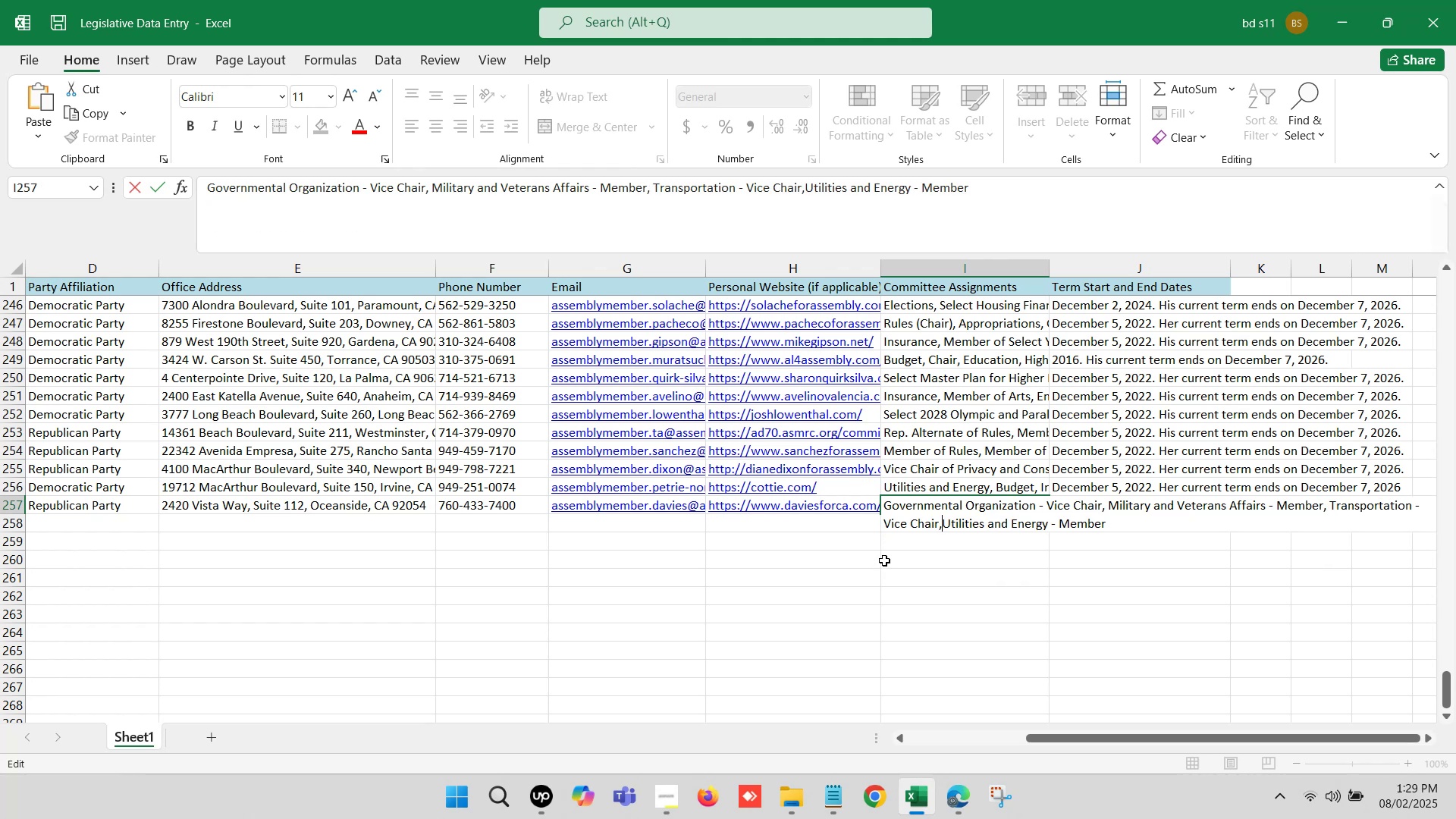 
key(Space)
 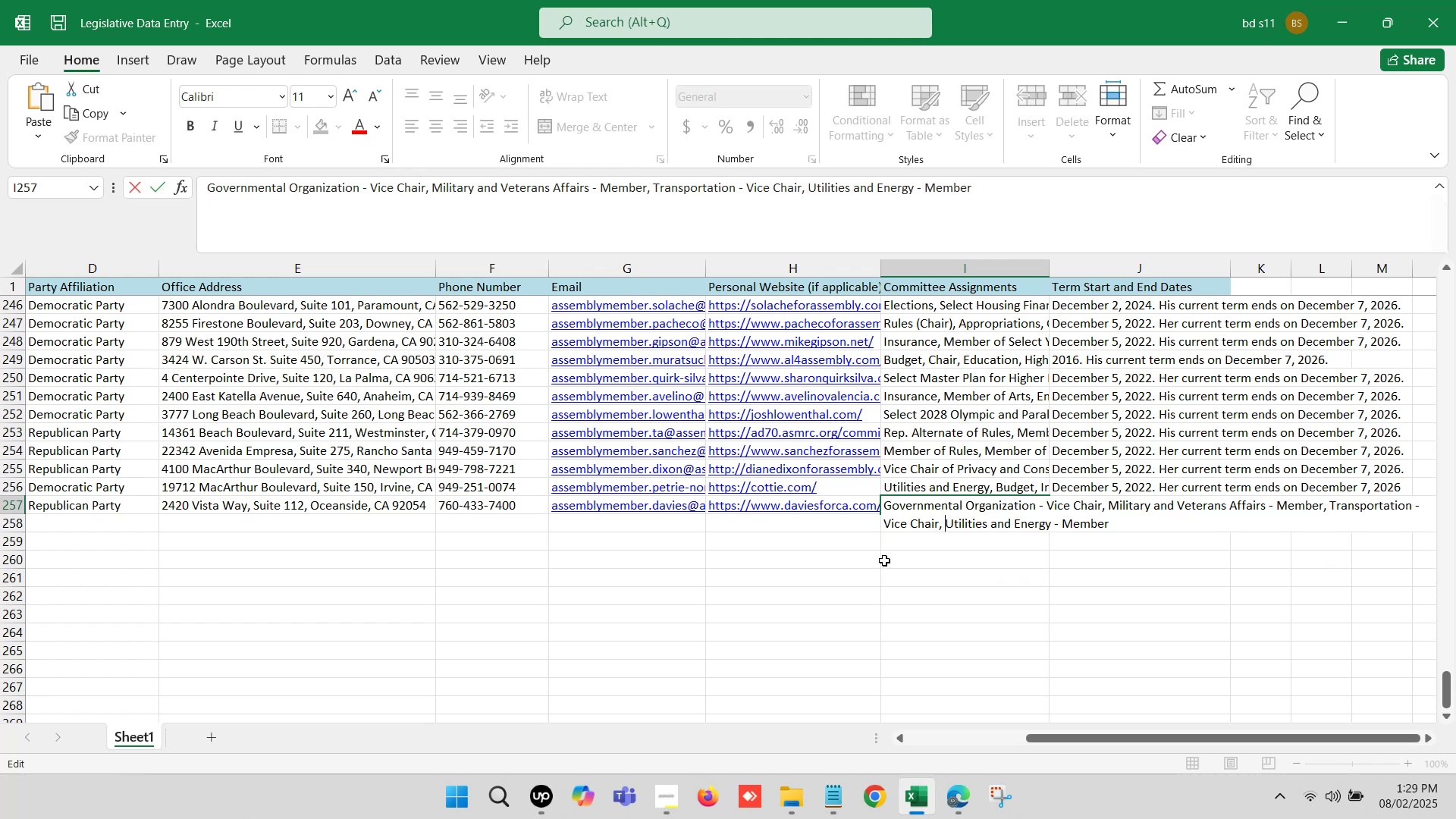 
left_click([884, 560])
 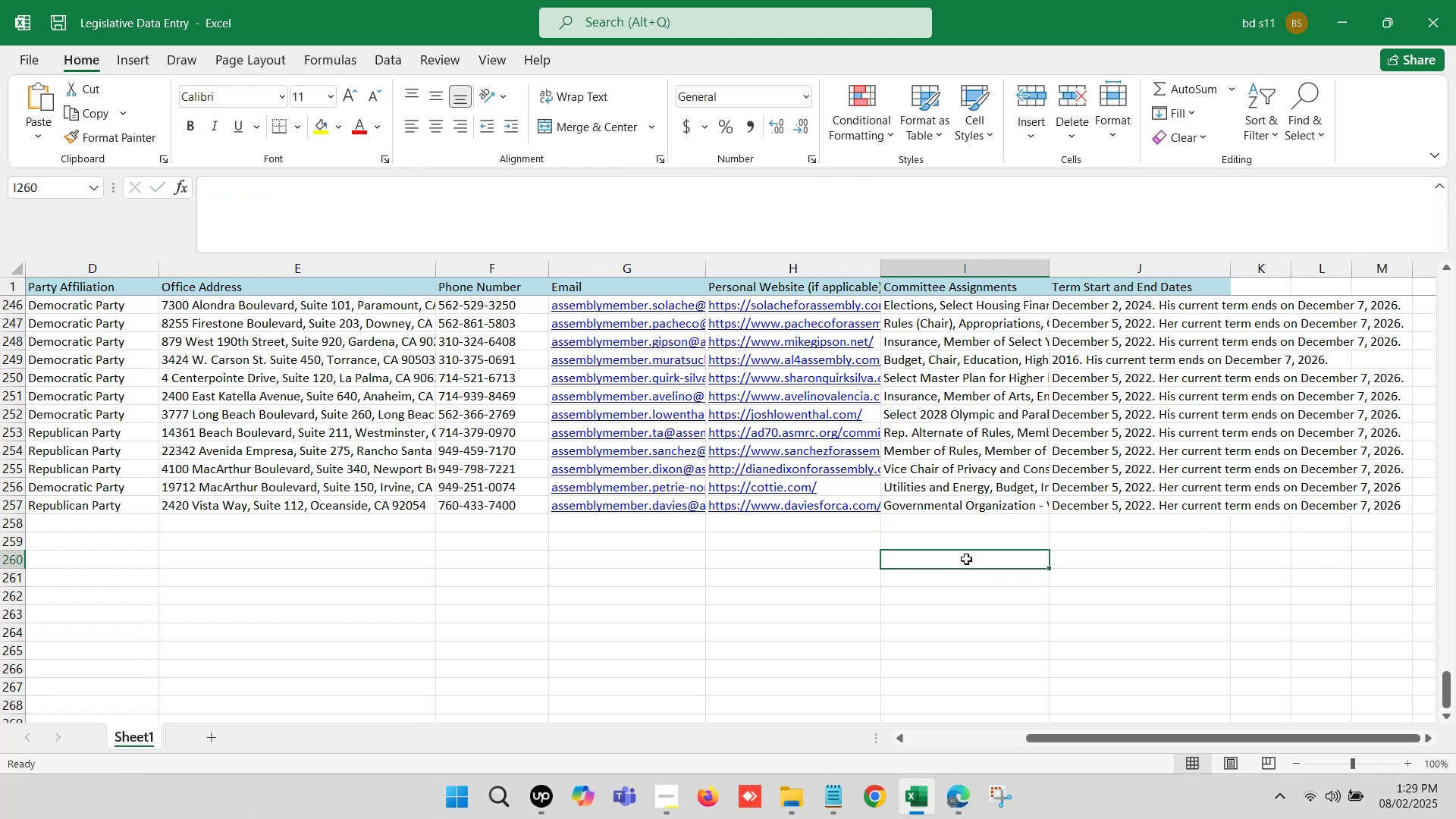 
left_click([1015, 554])
 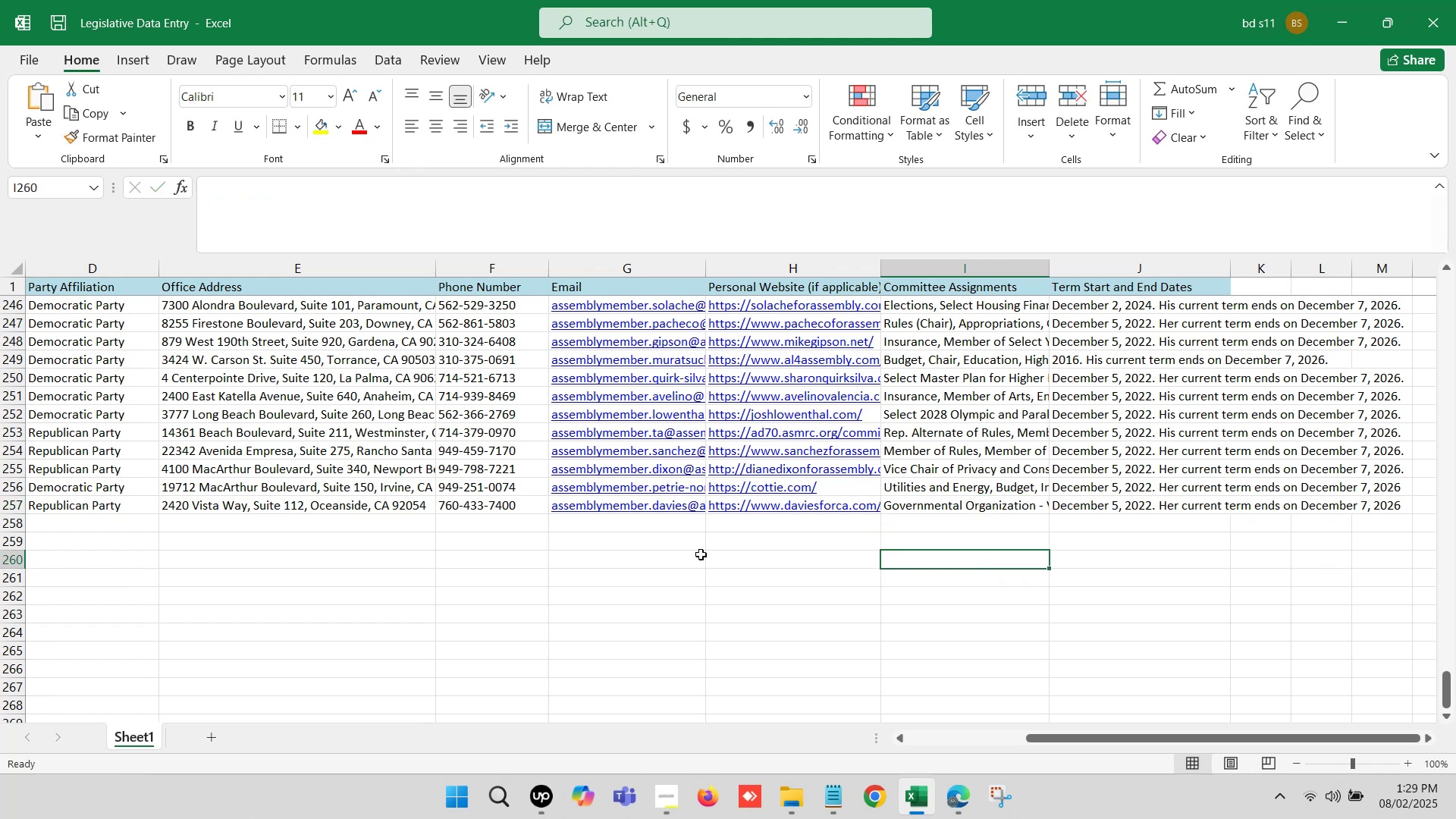 
left_click([678, 558])
 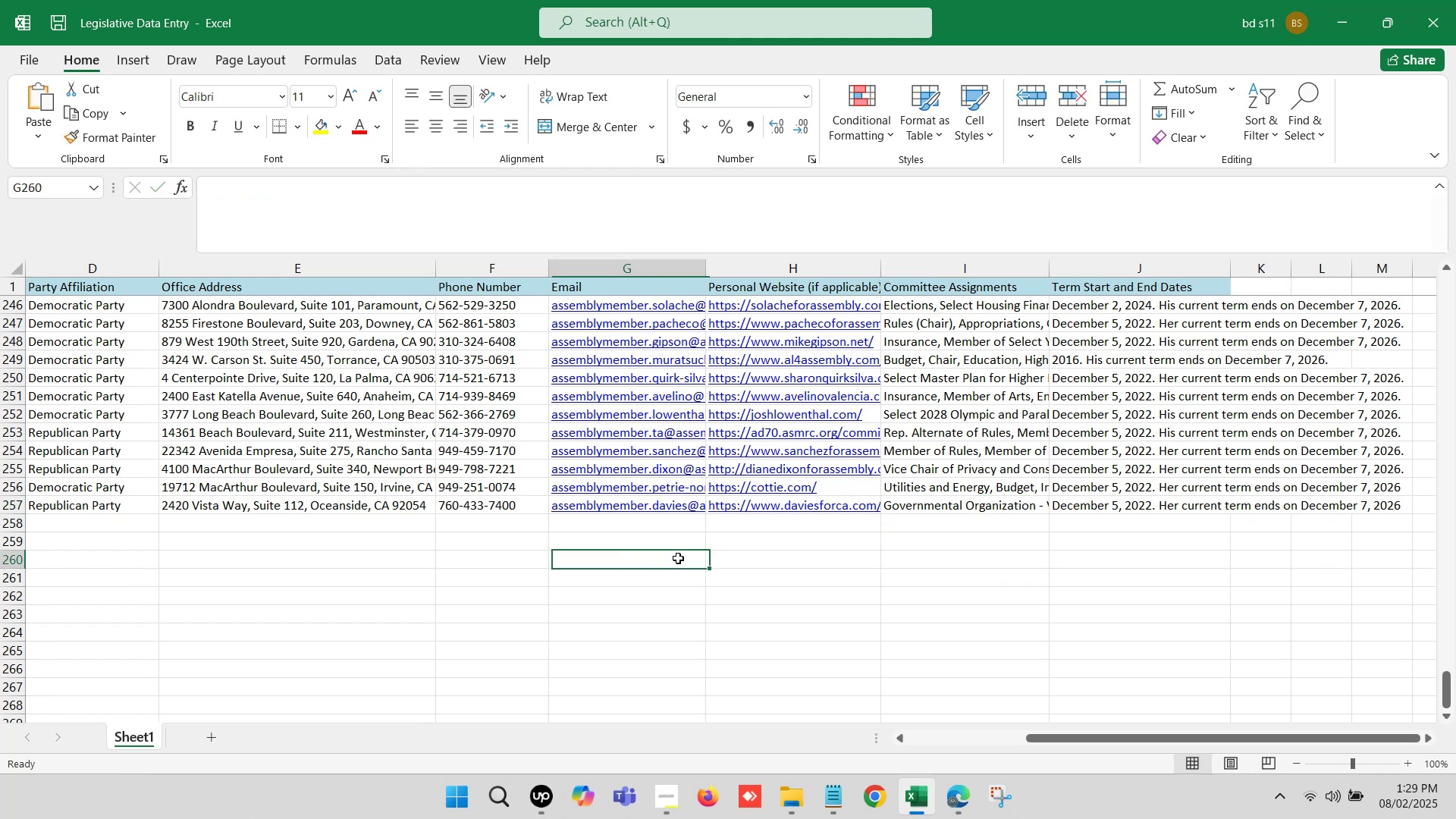 
key(Control+S)
 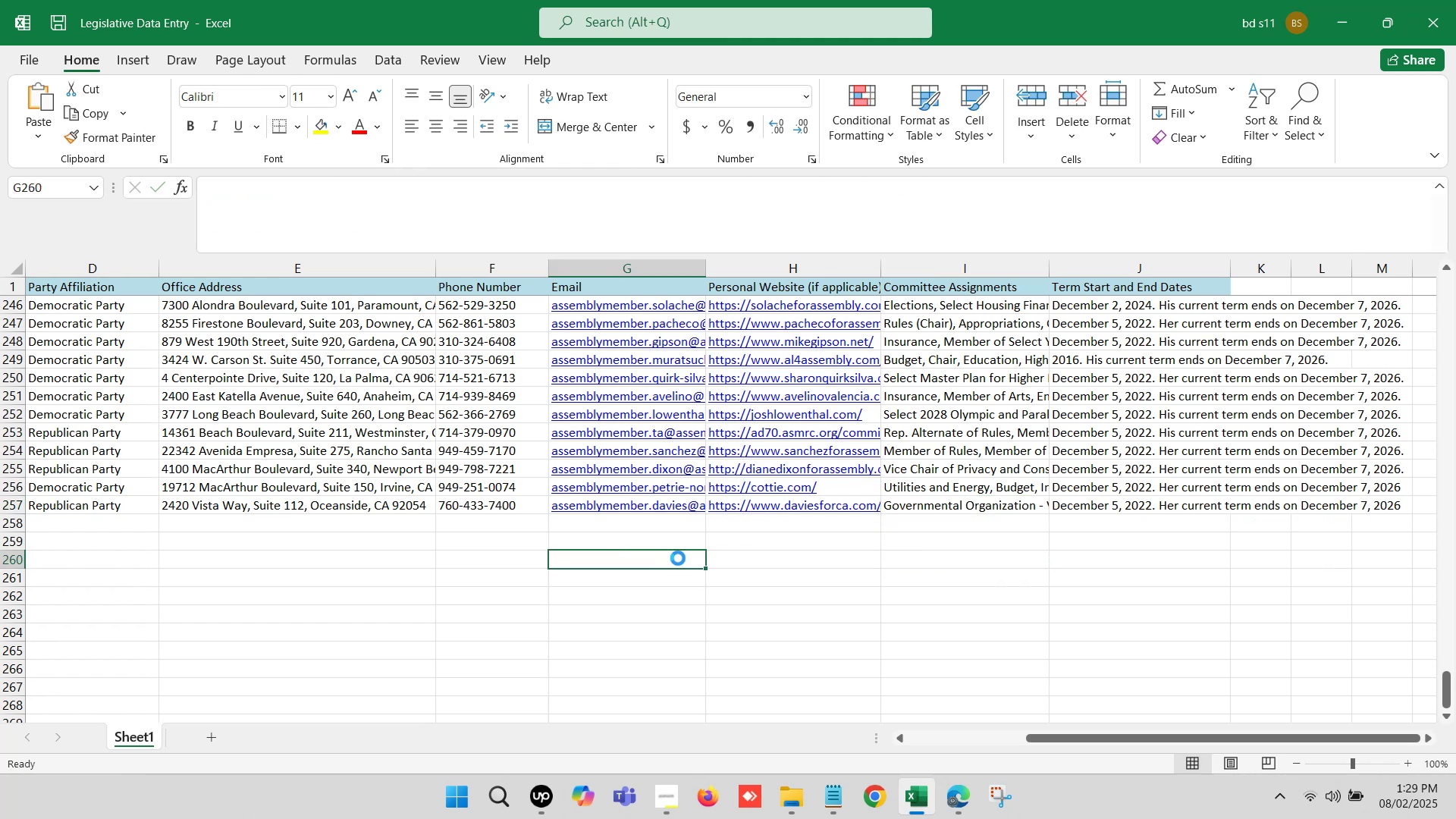 
key(Control+S)
 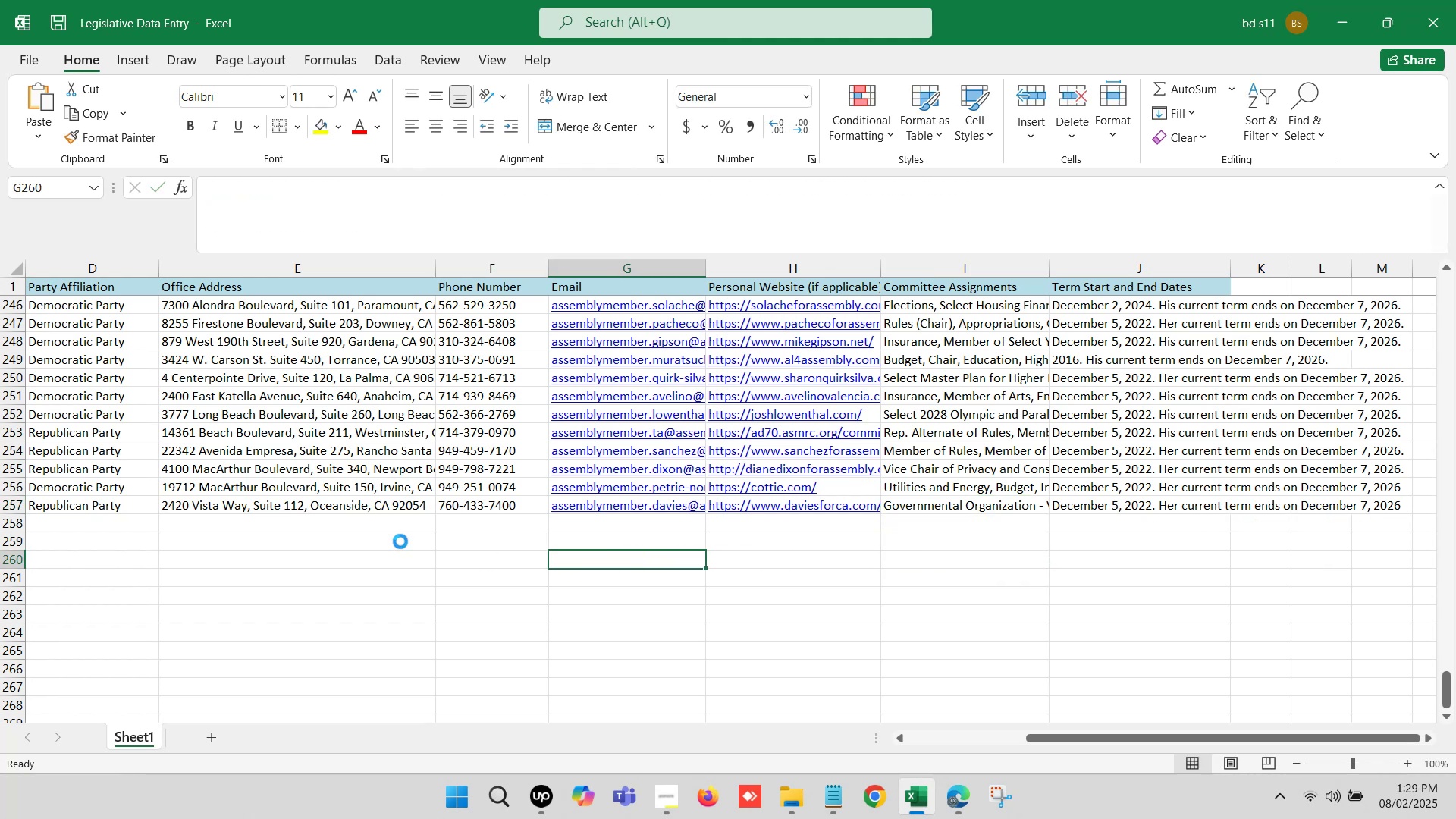 
left_click([400, 541])
 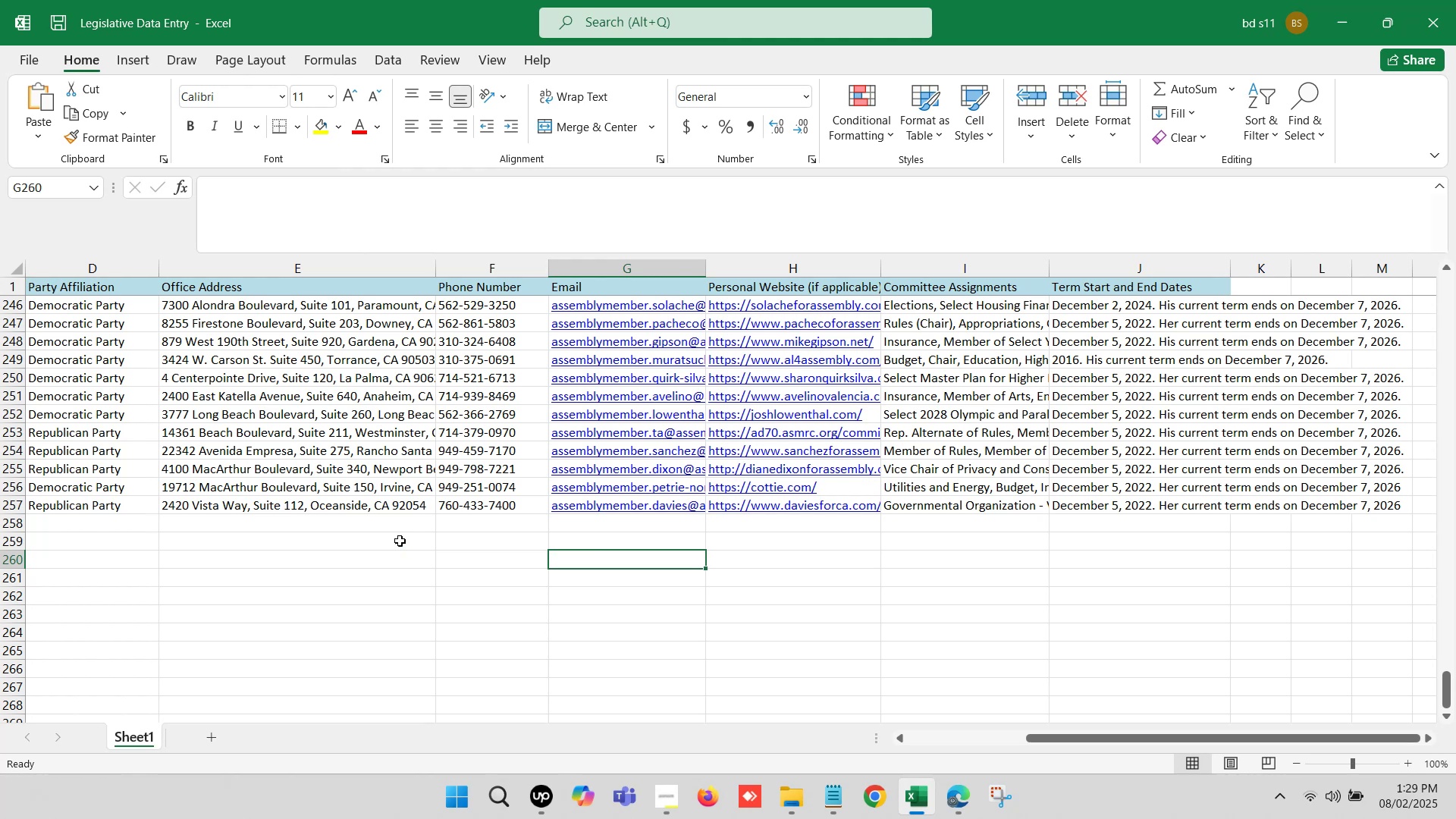 
hold_key(key=ArrowLeft, duration=0.79)
 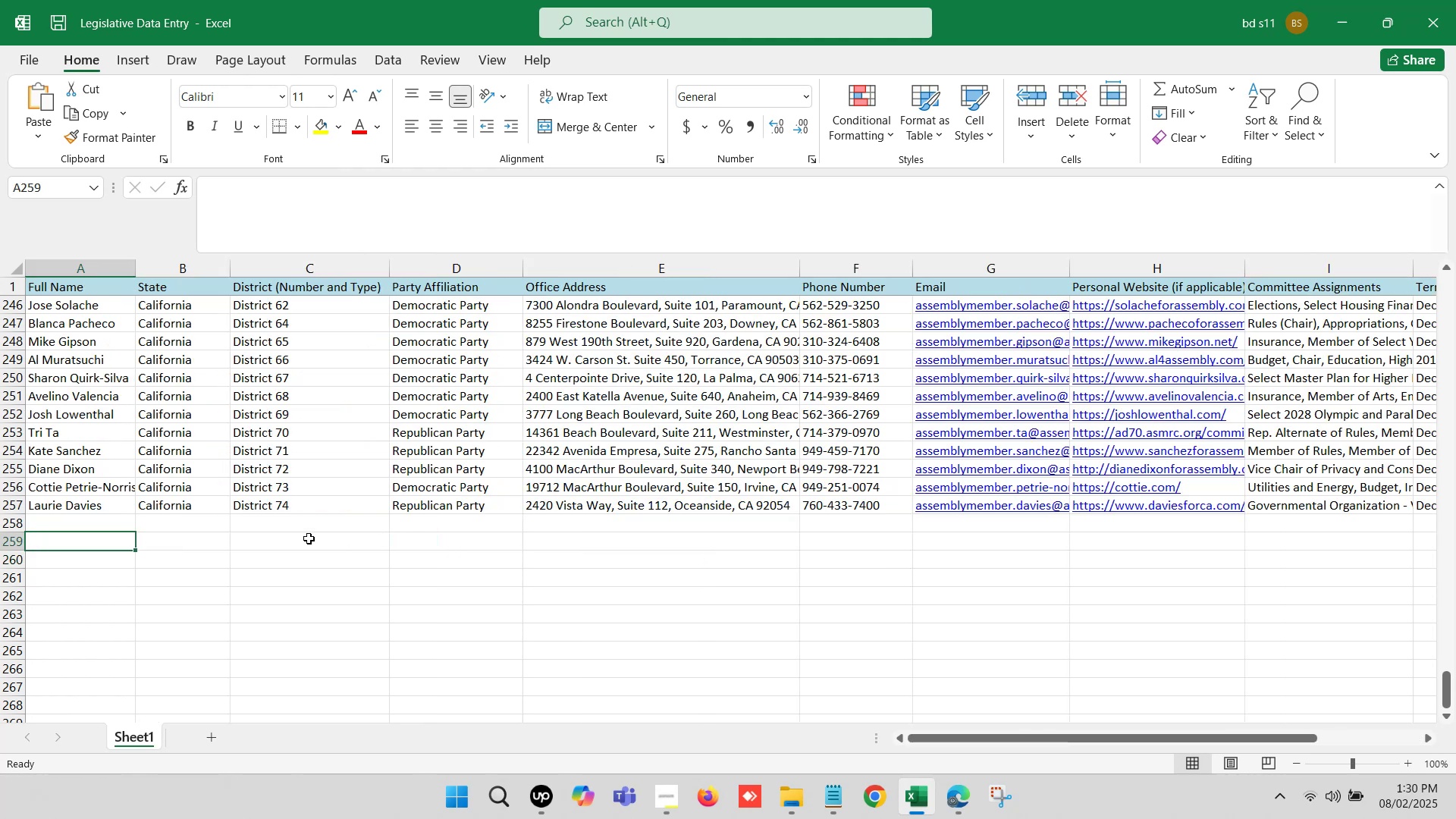 
left_click([309, 538])
 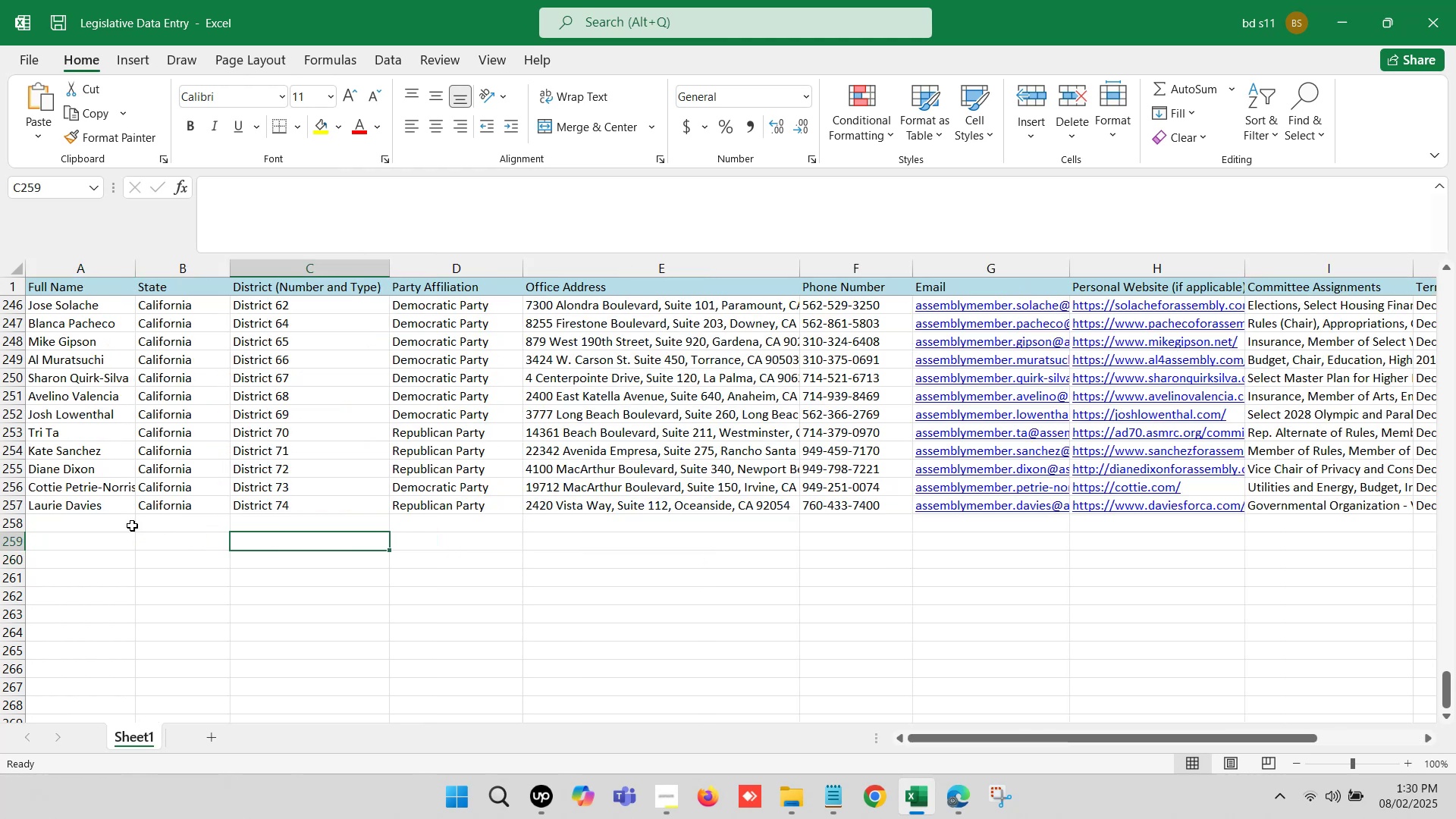 
left_click([120, 522])
 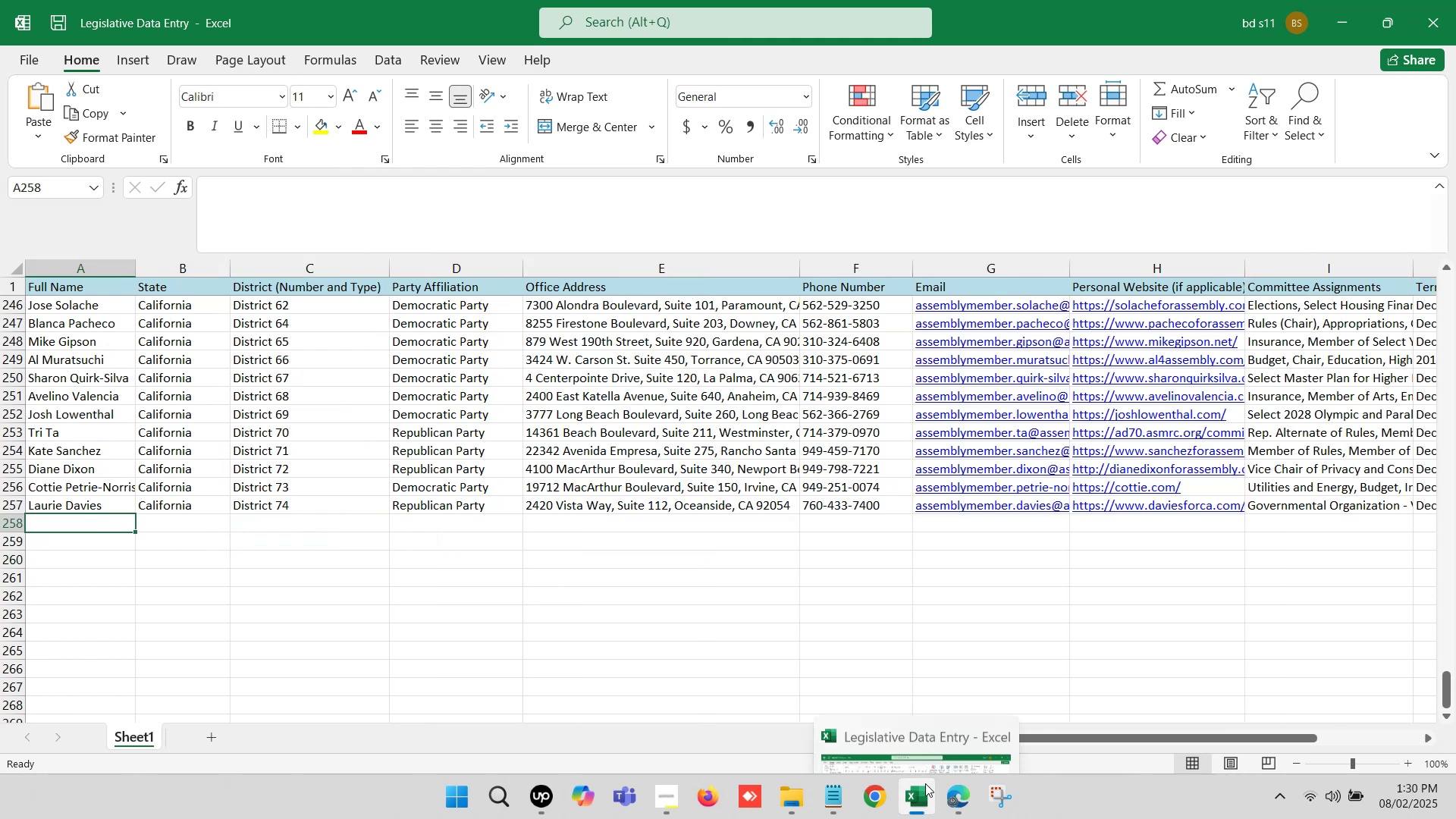 
left_click([959, 791])
 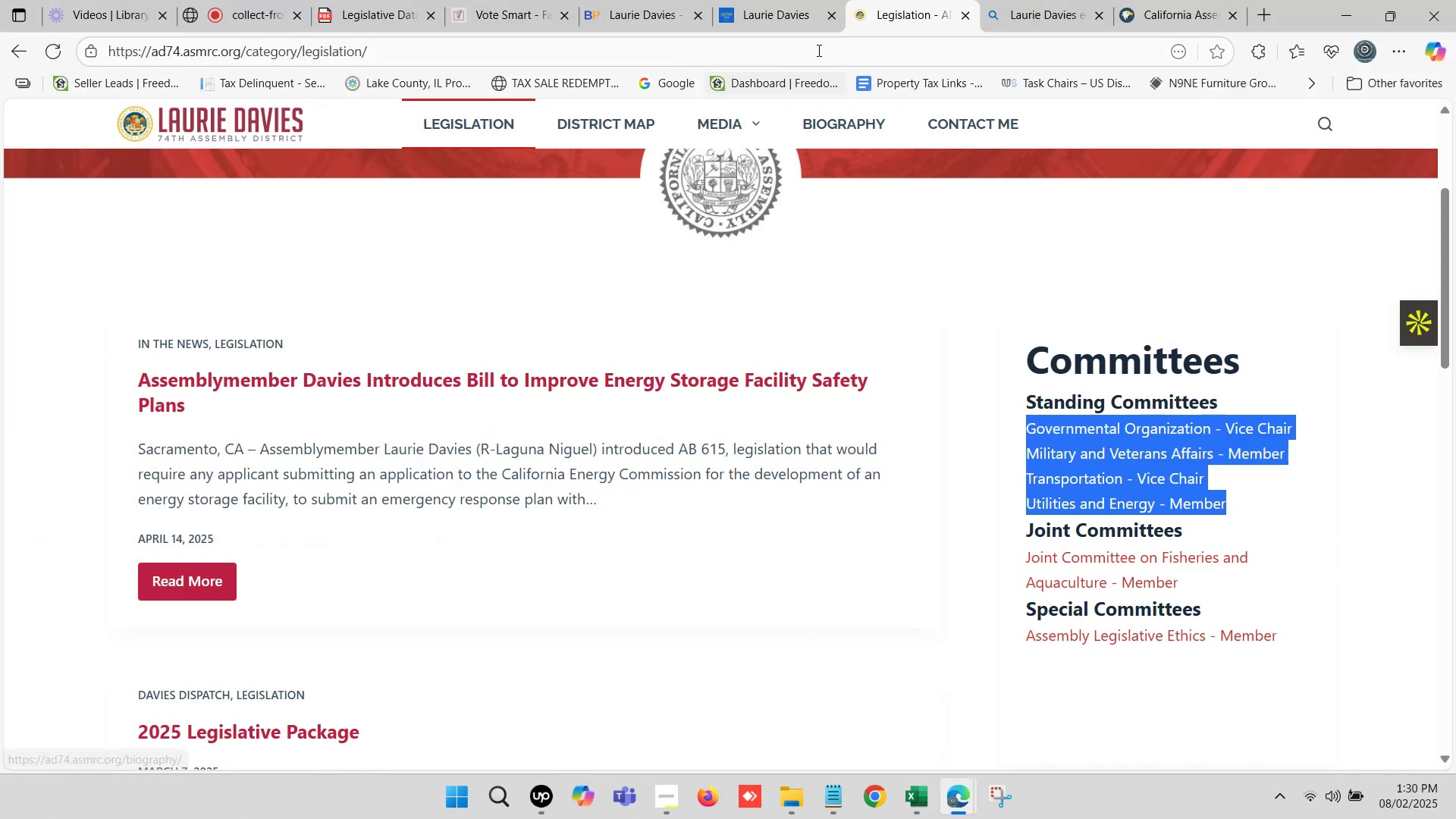 
left_click([816, 0])
 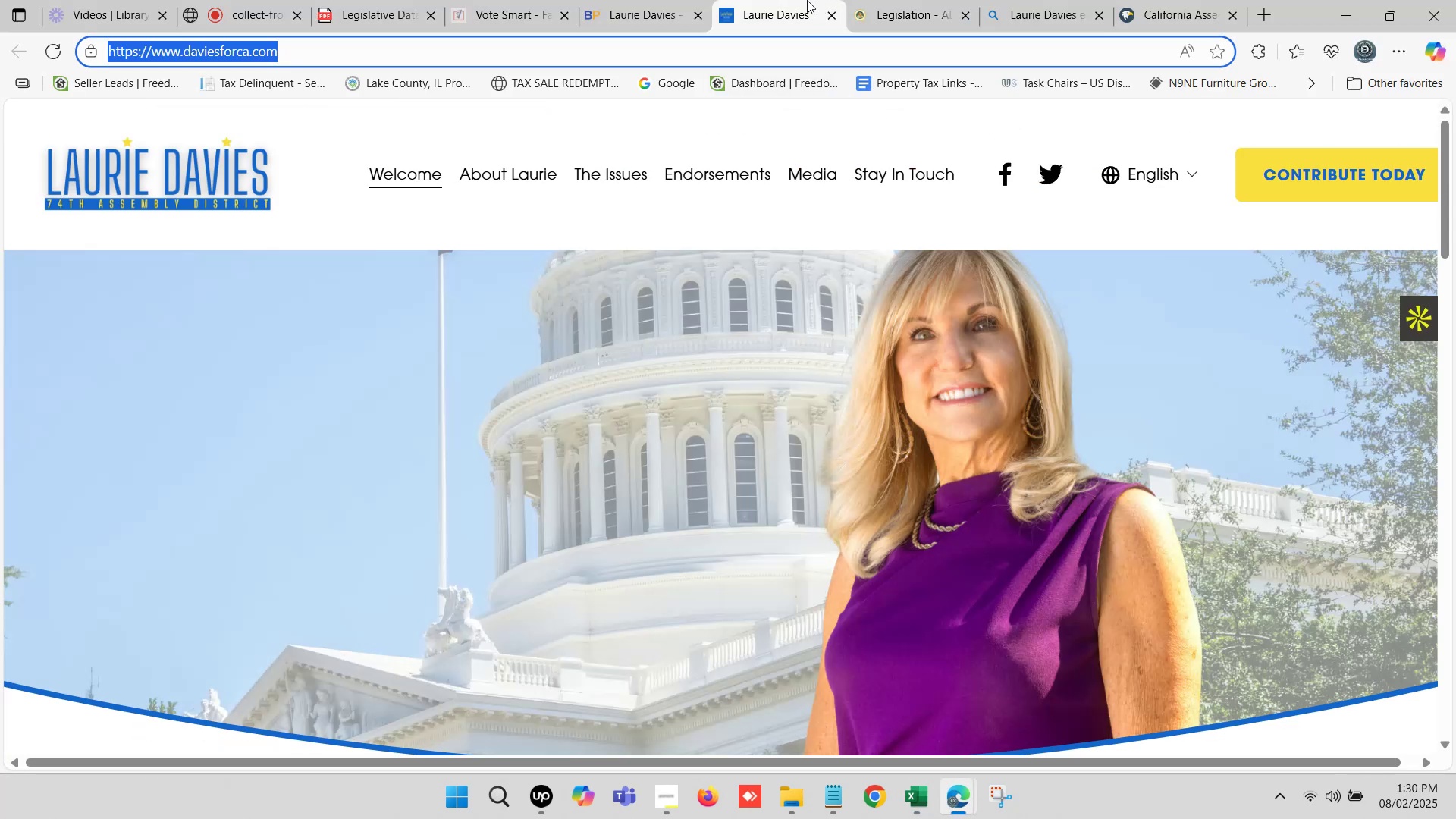 
left_click([669, 0])
 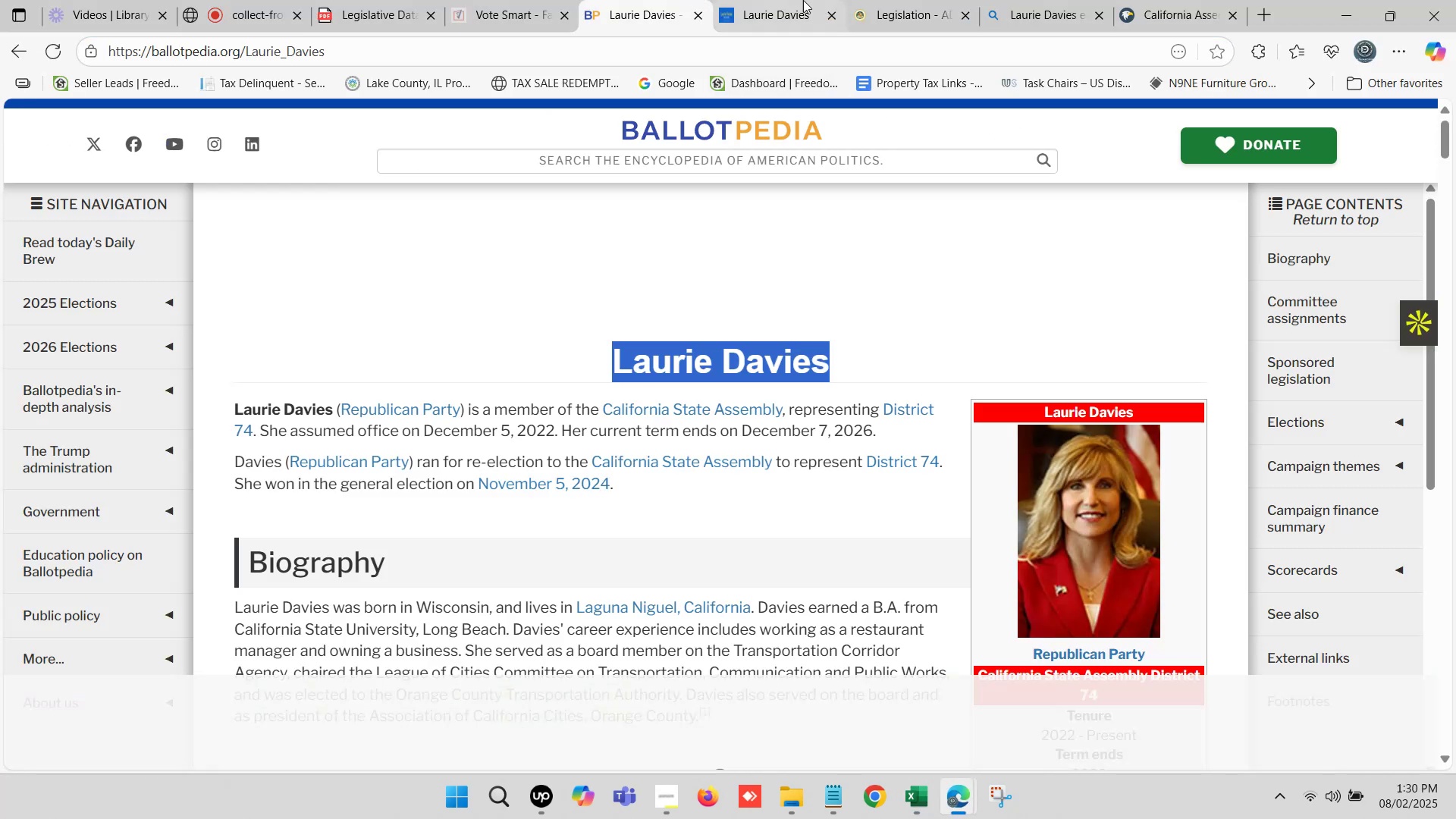 
left_click([832, 0])
 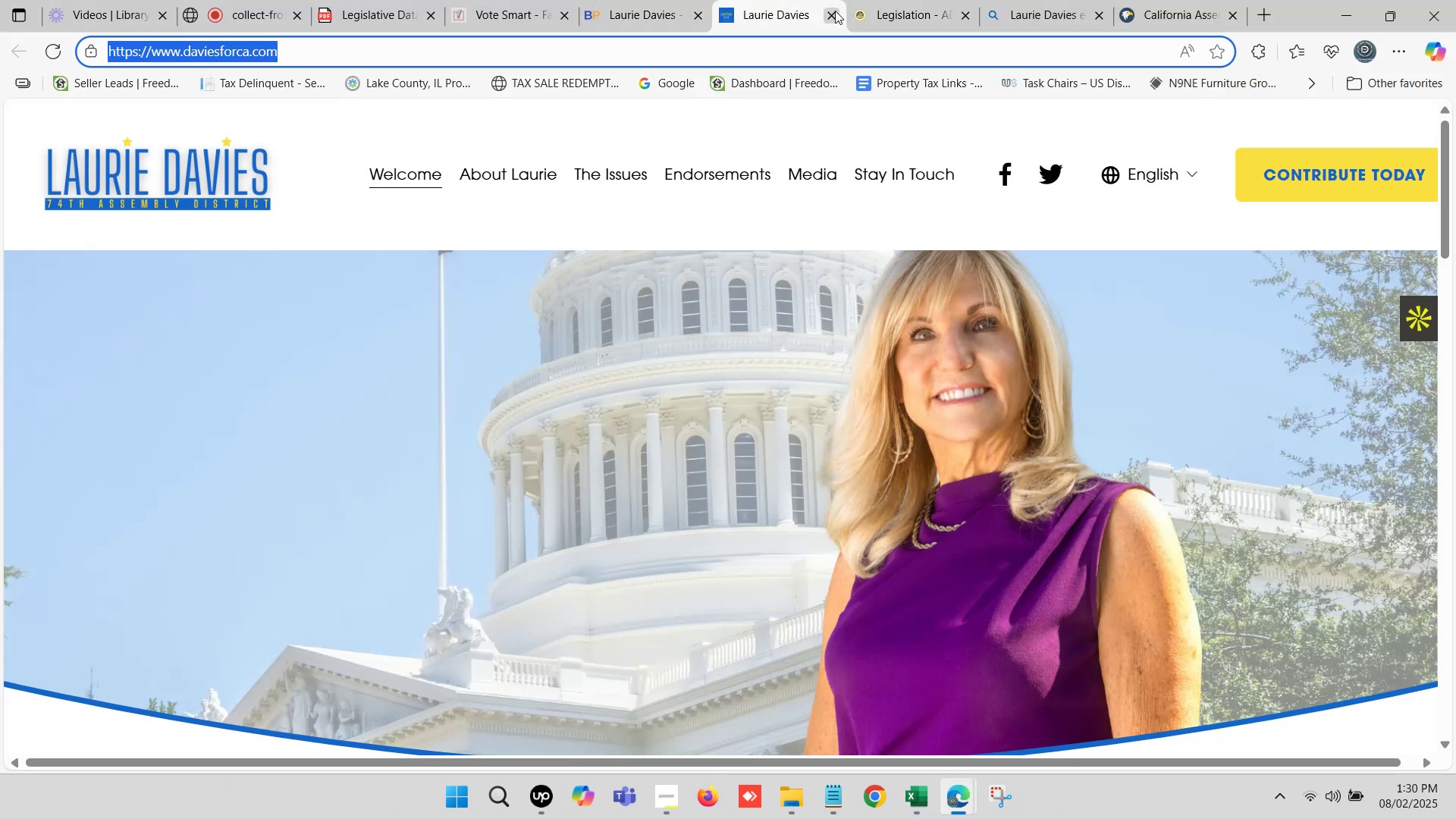 
left_click([834, 13])
 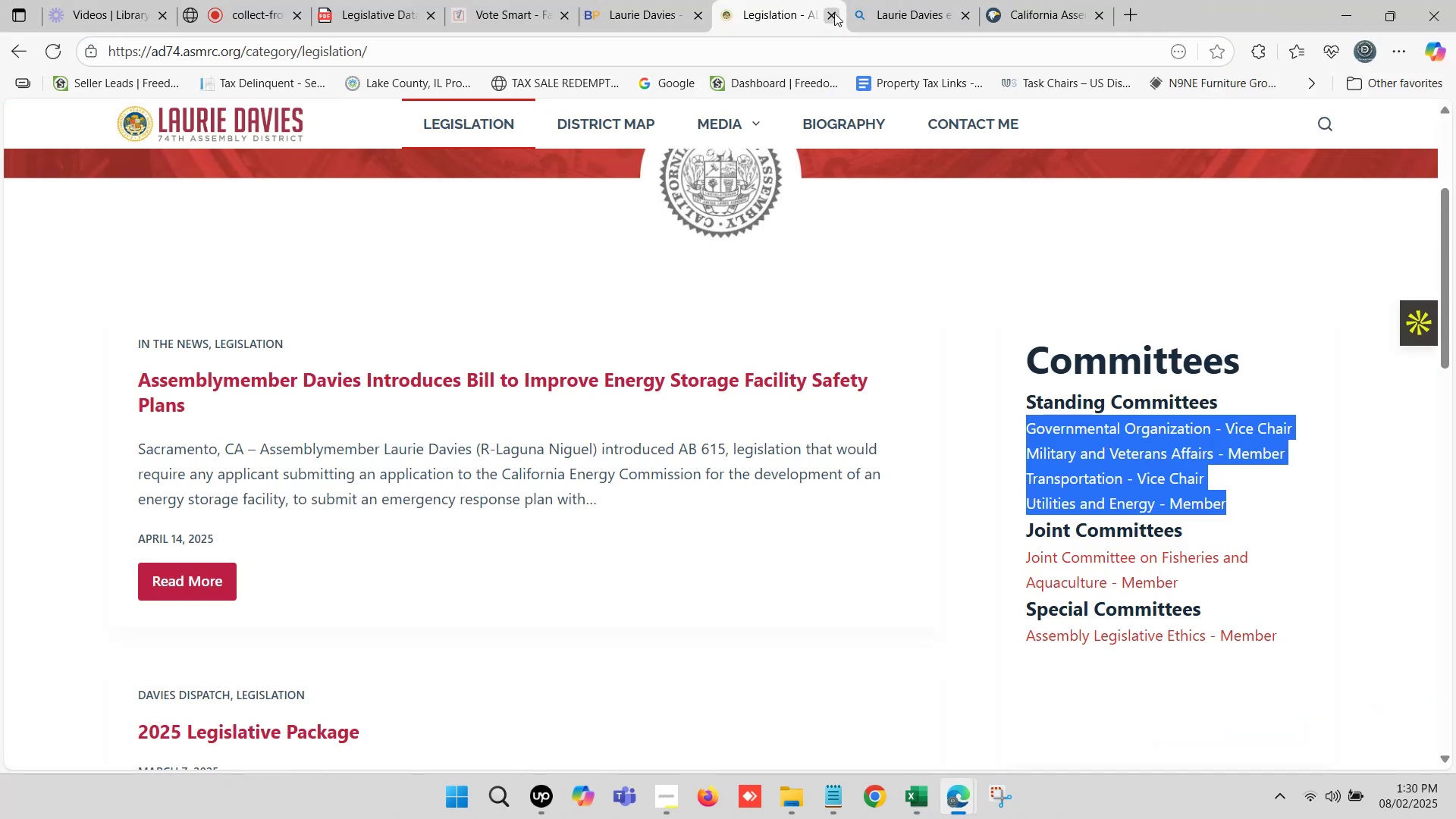 
left_click([834, 13])
 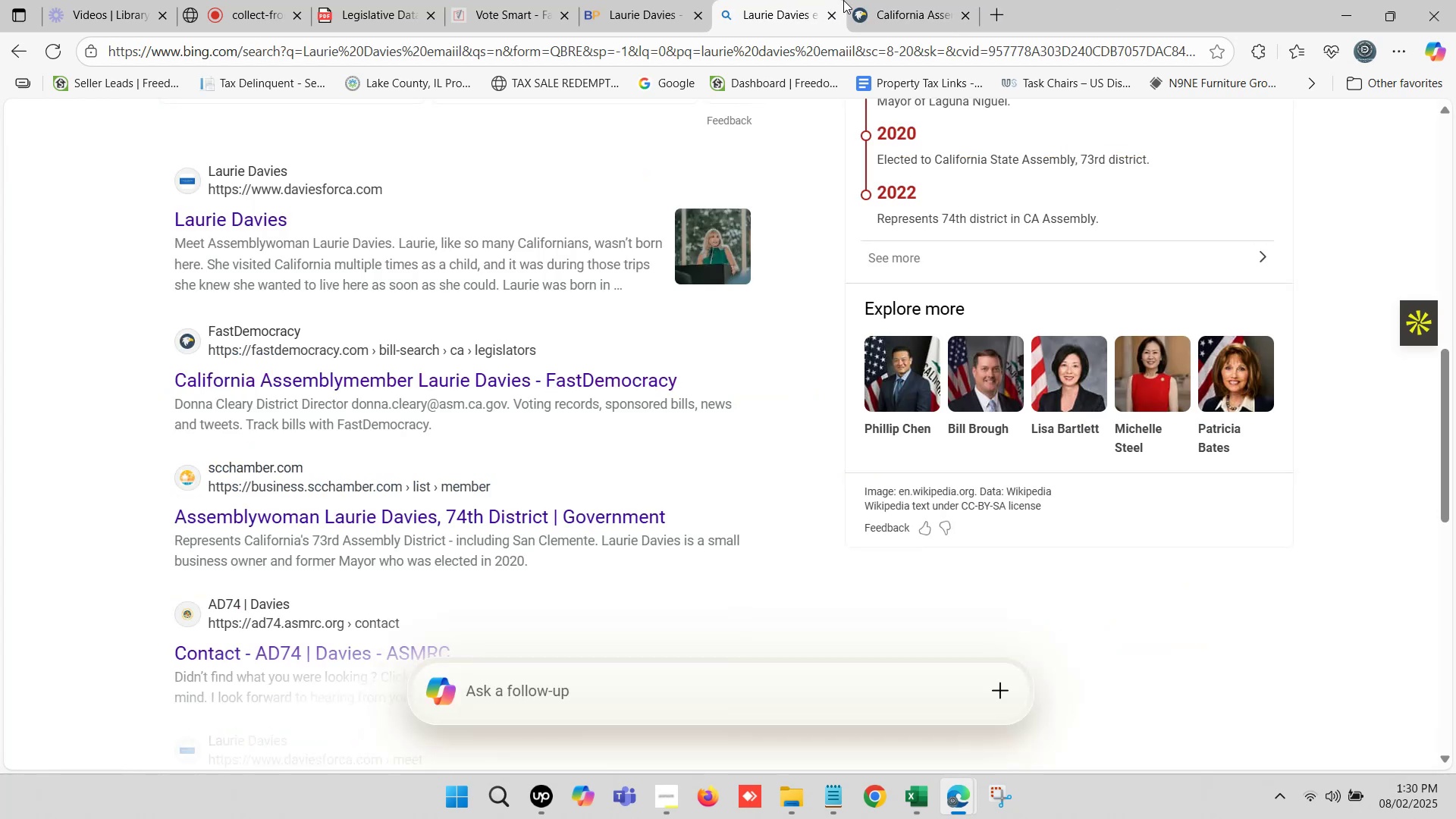 
left_click([899, 0])
 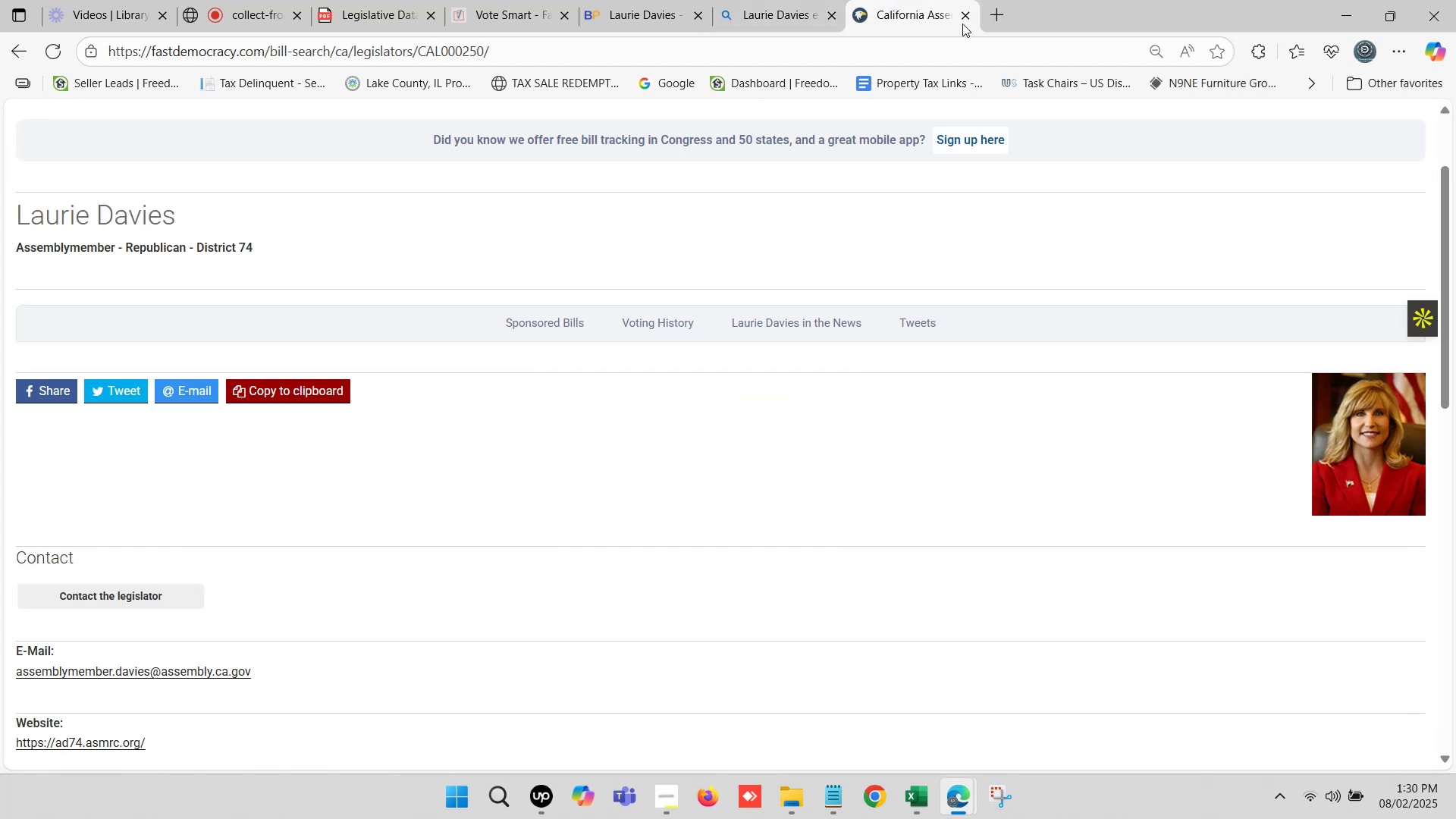 
left_click([964, 21])
 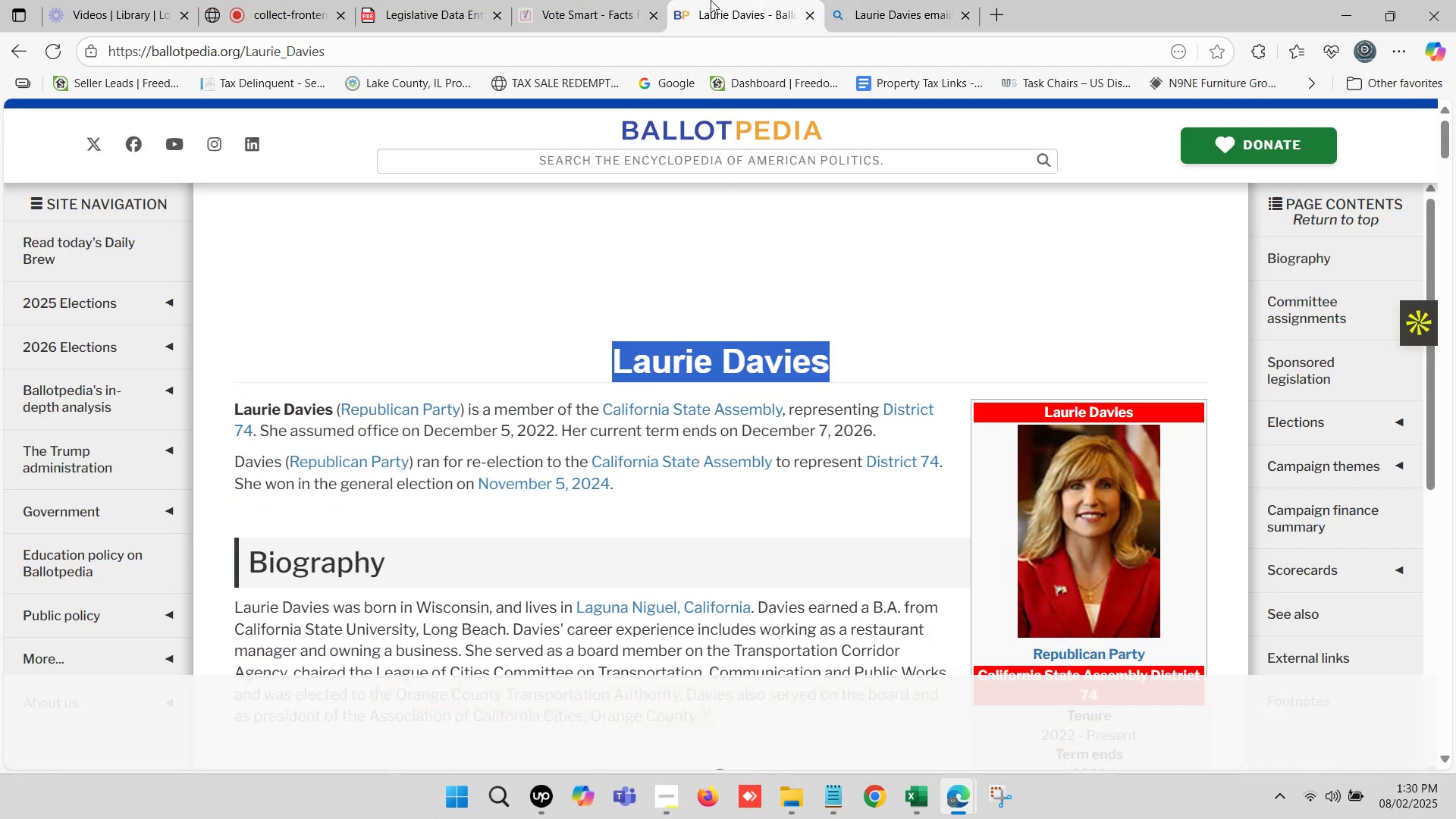 
double_click([585, 0])
 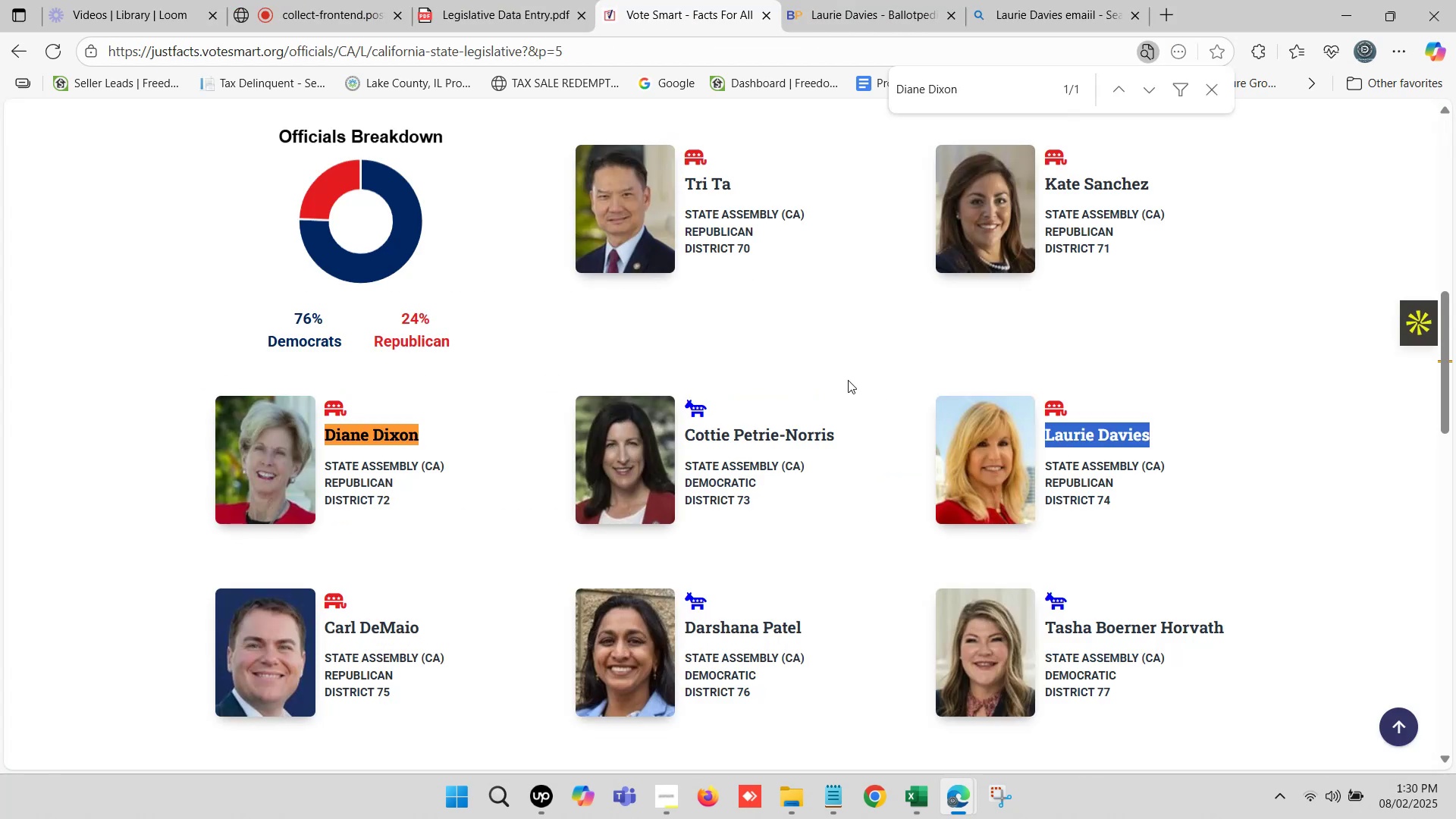 
scroll: coordinate [863, 392], scroll_direction: down, amount: 2.0
 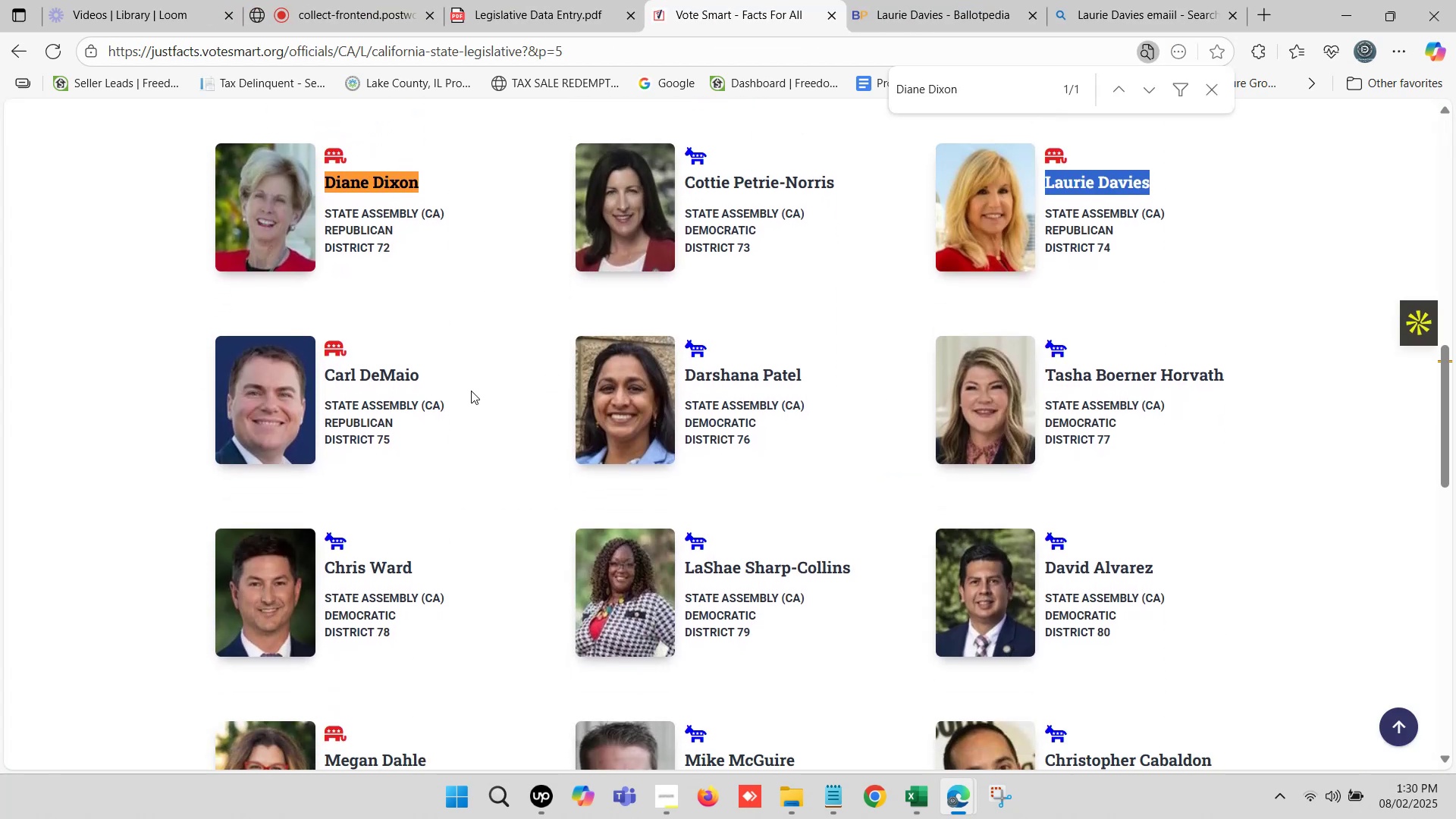 
left_click_drag(start_coordinate=[431, 376], to_coordinate=[328, 376])
 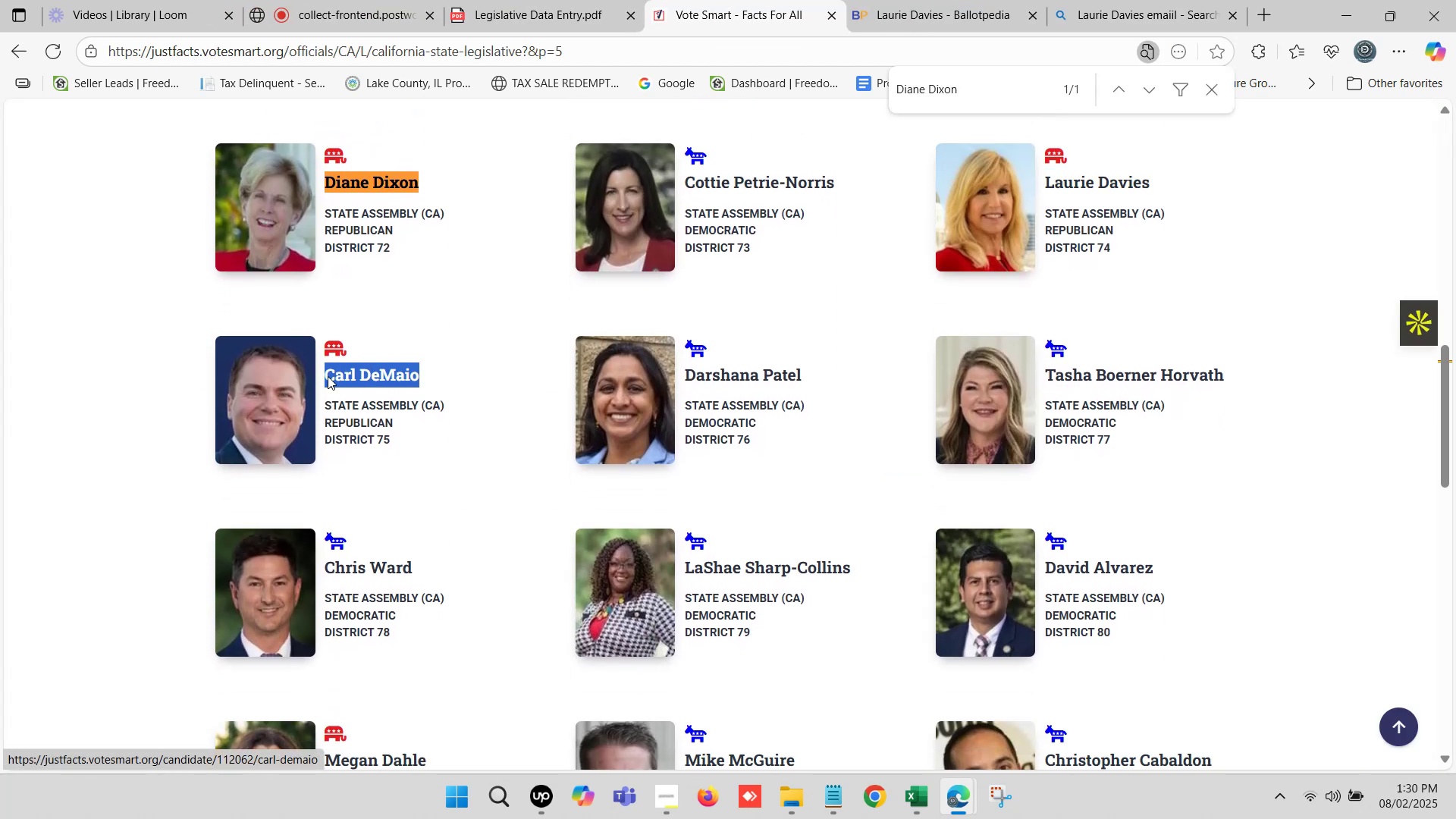 
hold_key(key=ControlLeft, duration=0.69)
 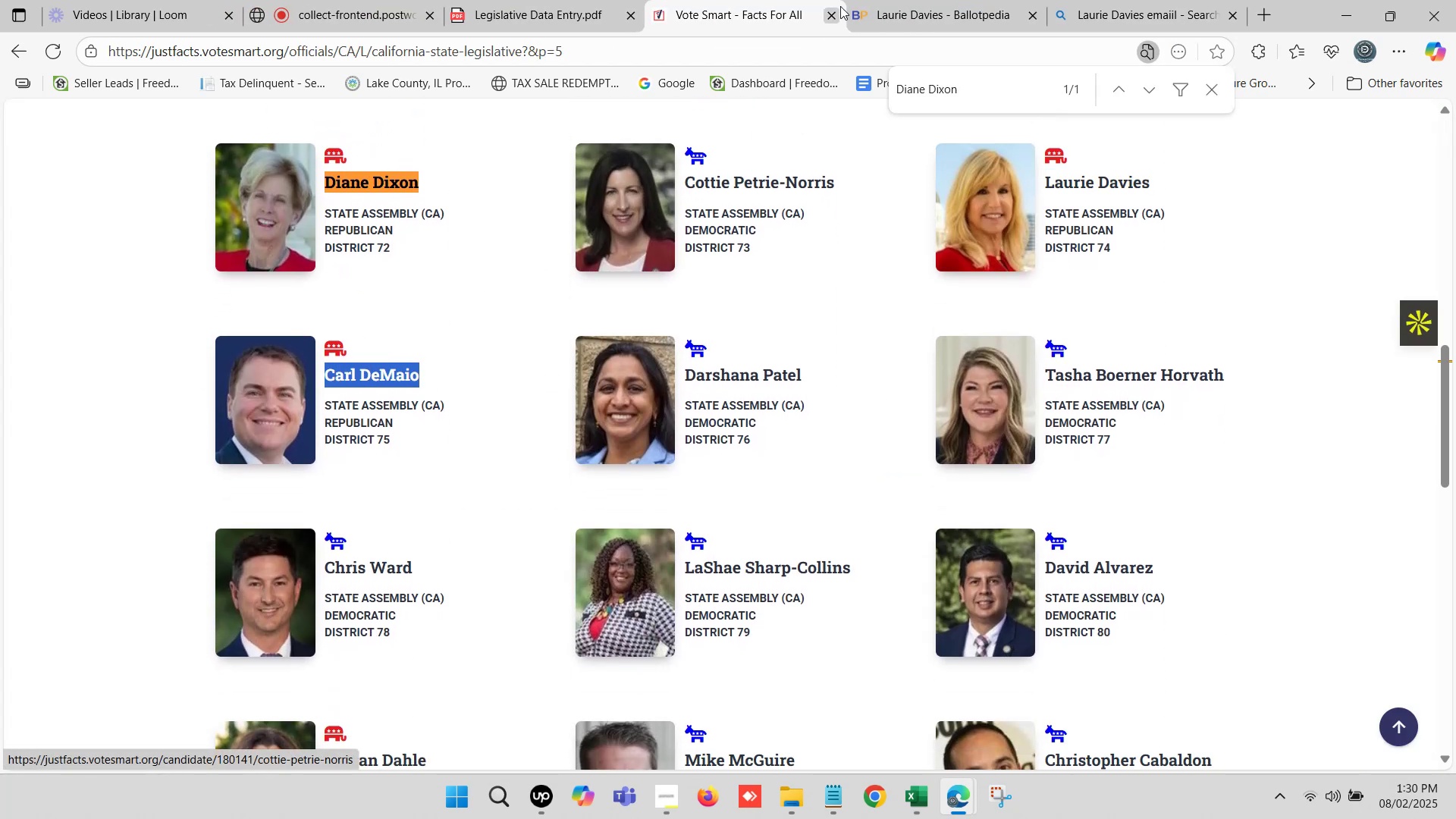 
hold_key(key=C, duration=0.47)
 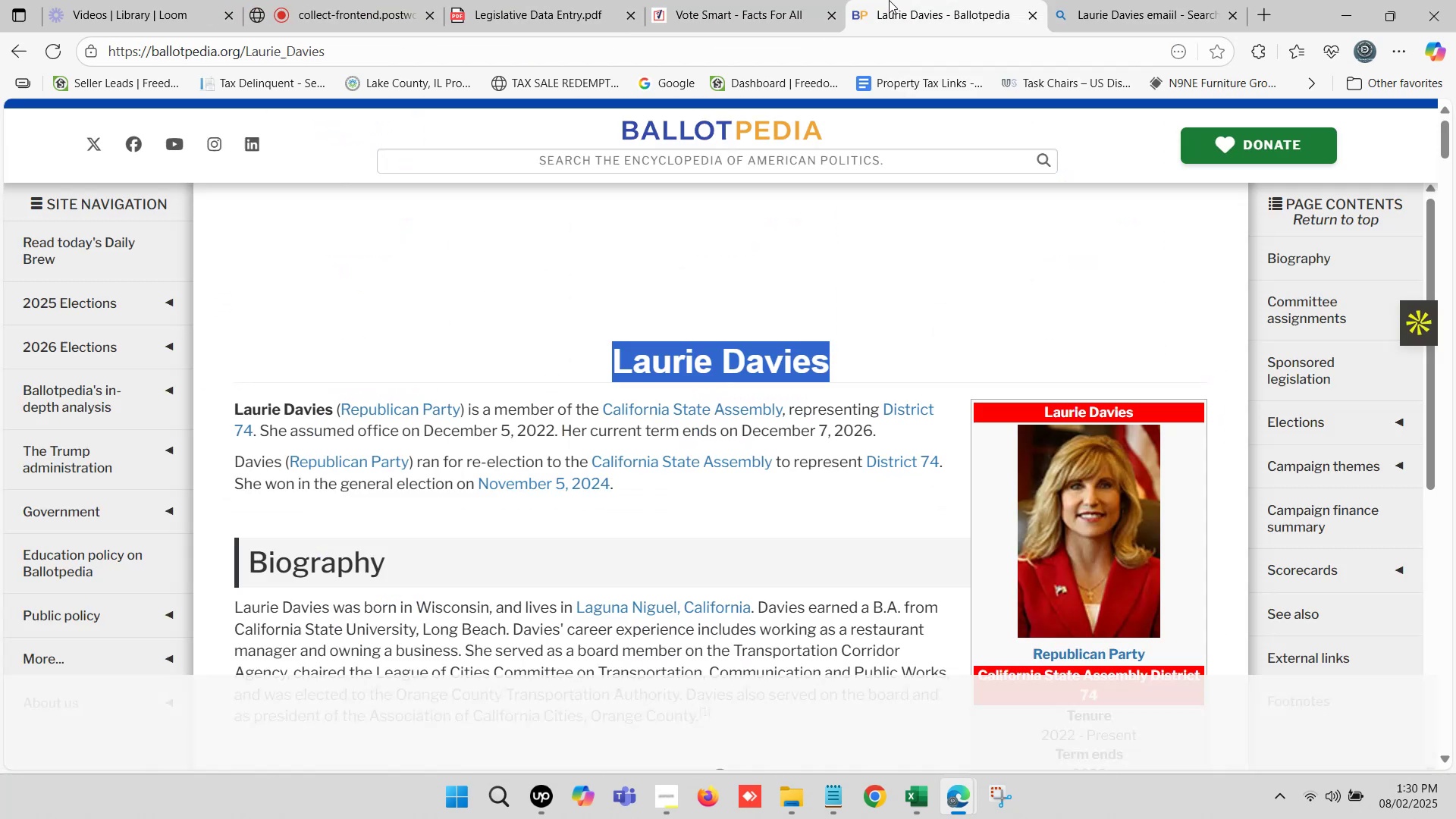 
scroll: coordinate [742, 245], scroll_direction: up, amount: 3.0
 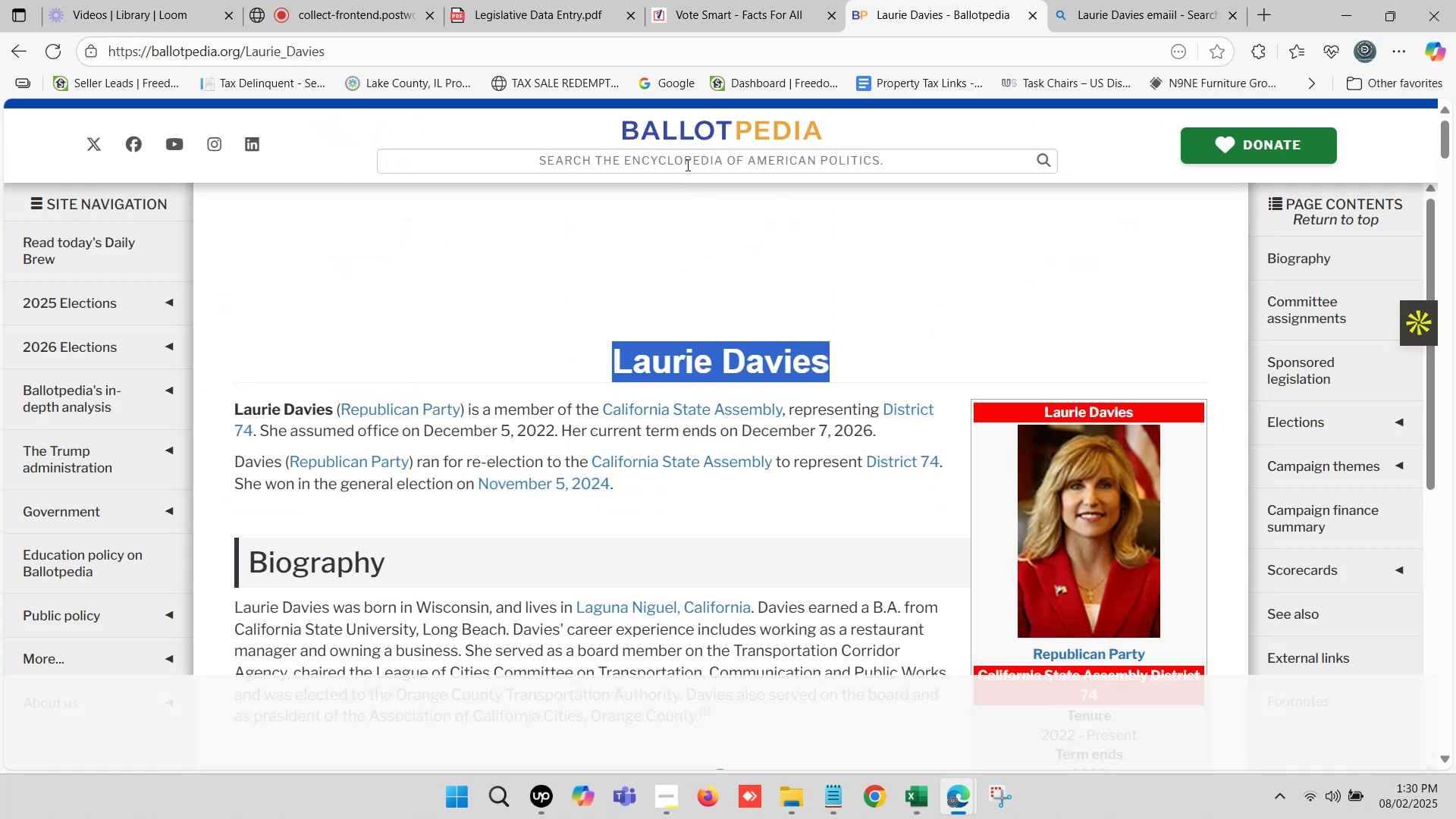 
left_click([682, 158])
 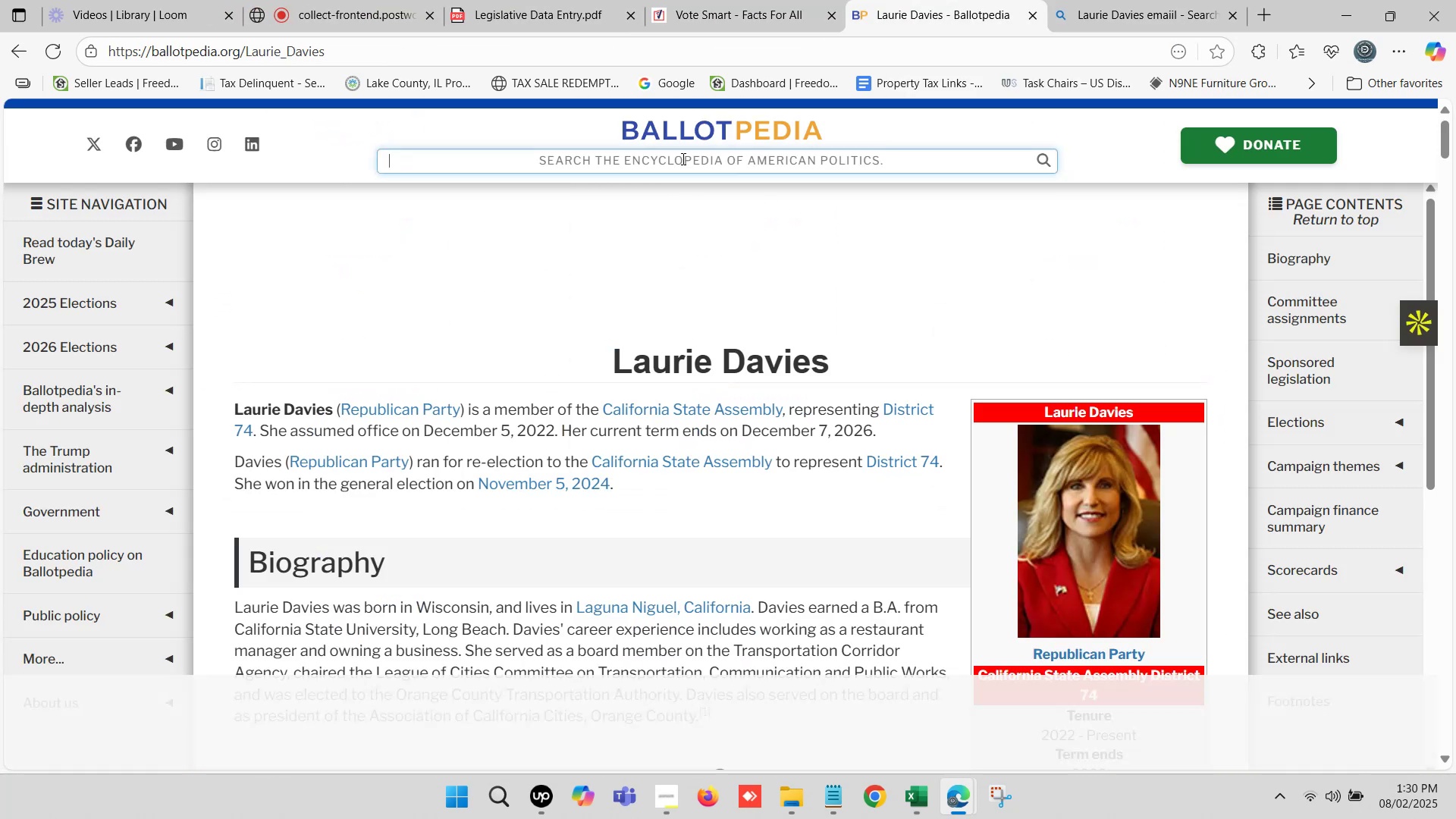 
key(Control+ControlLeft)
 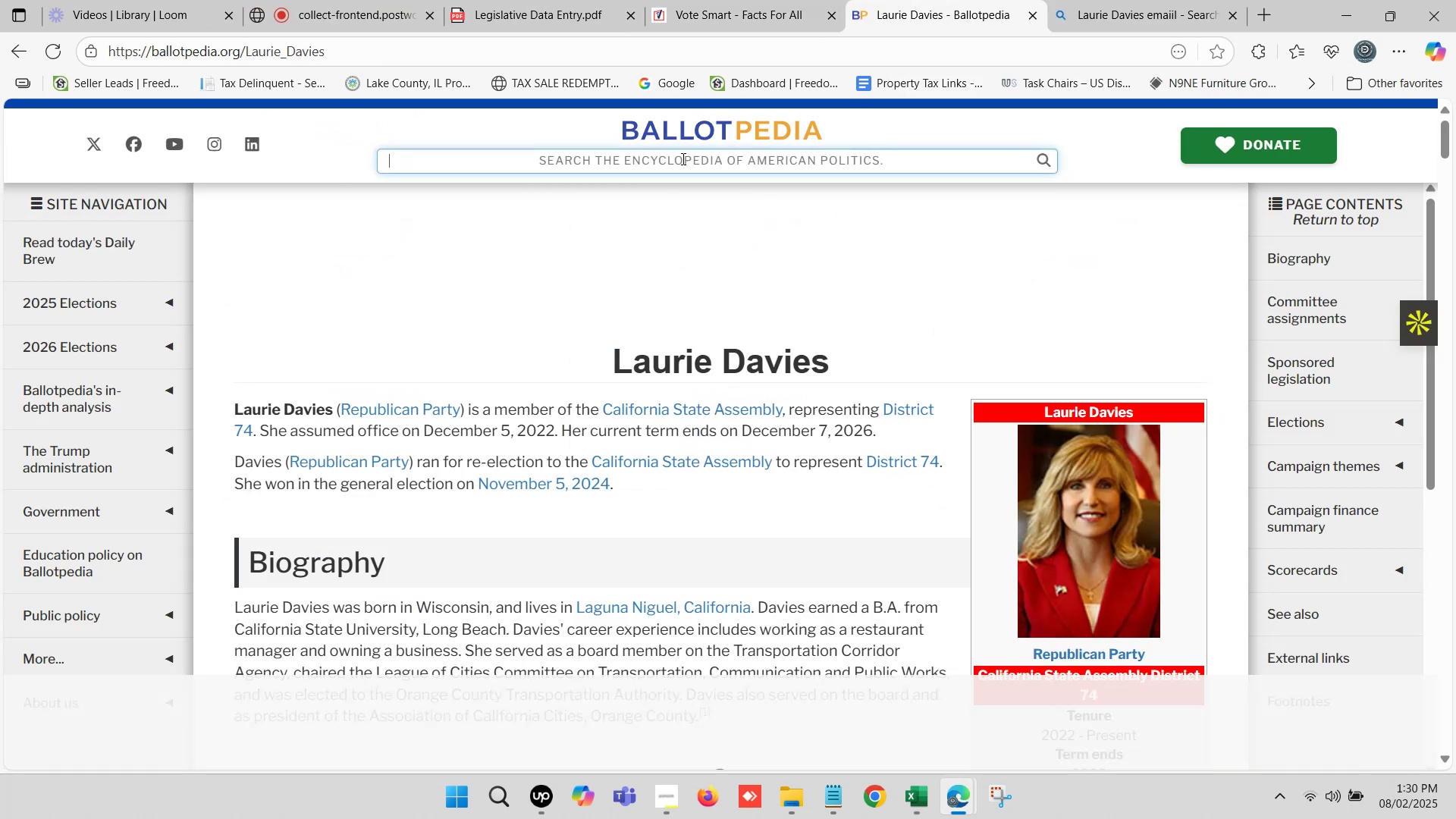 
key(Control+V)
 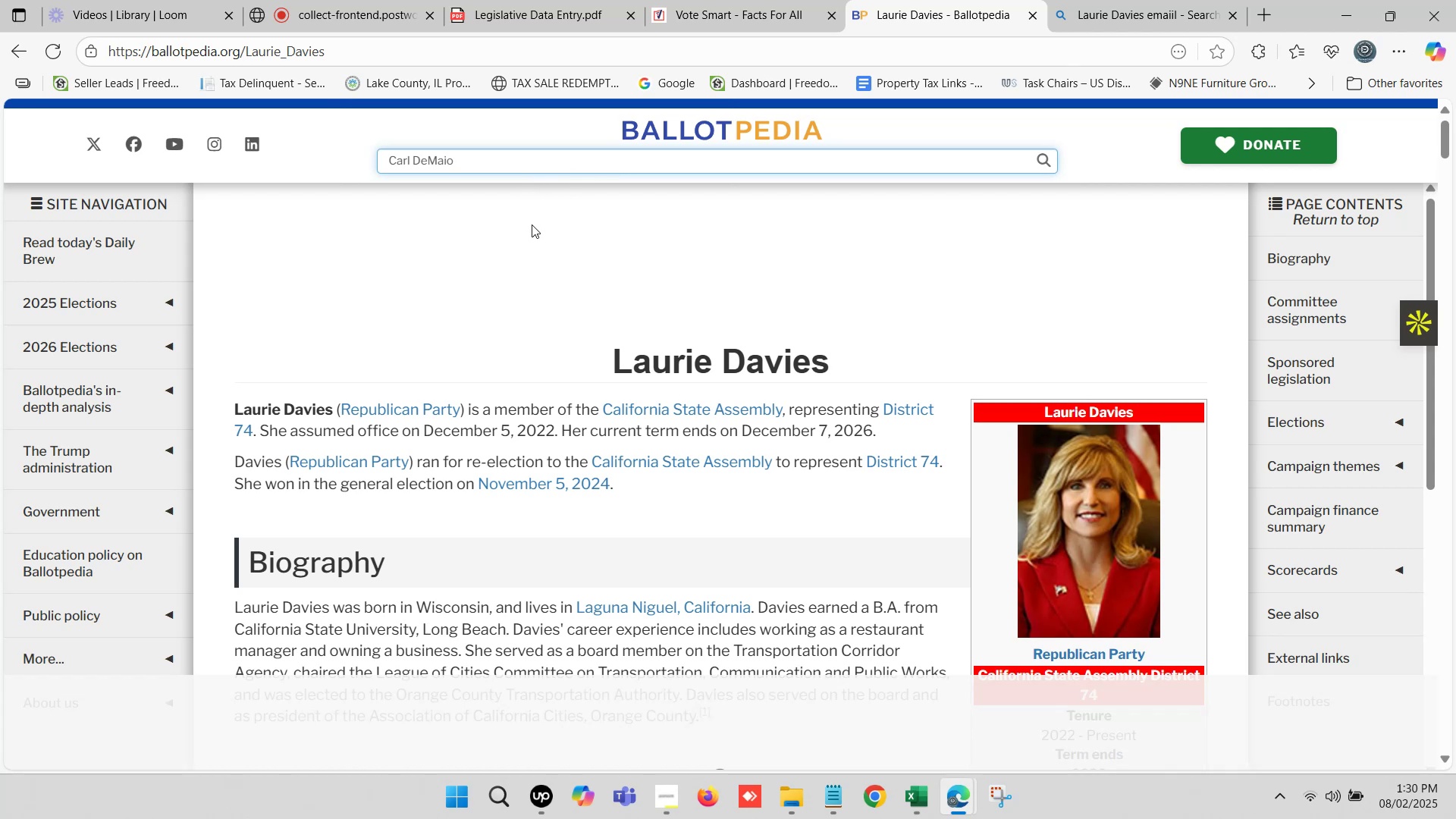 
scroll: coordinate [642, 217], scroll_direction: up, amount: 5.0
 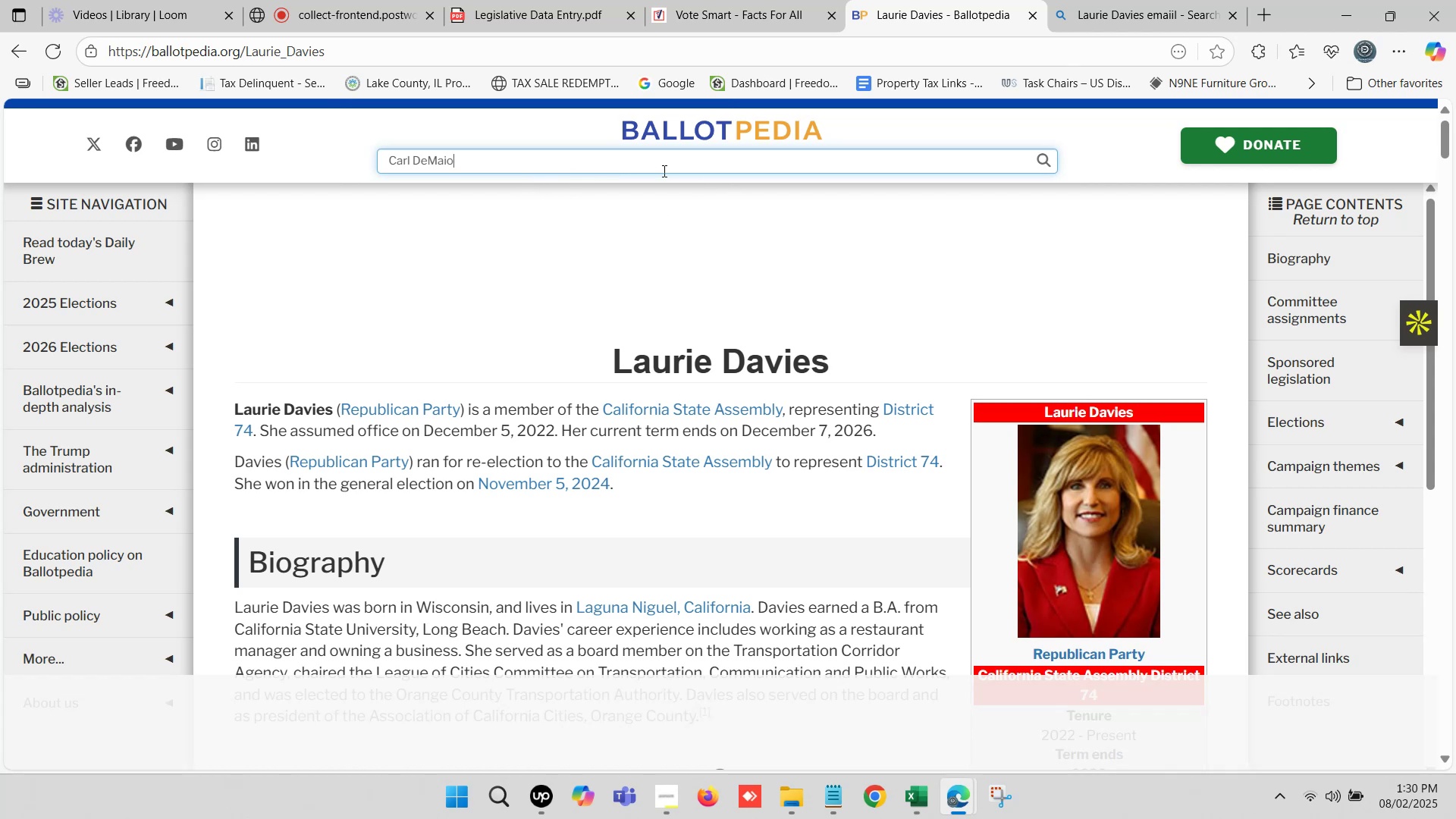 
left_click([595, 157])
 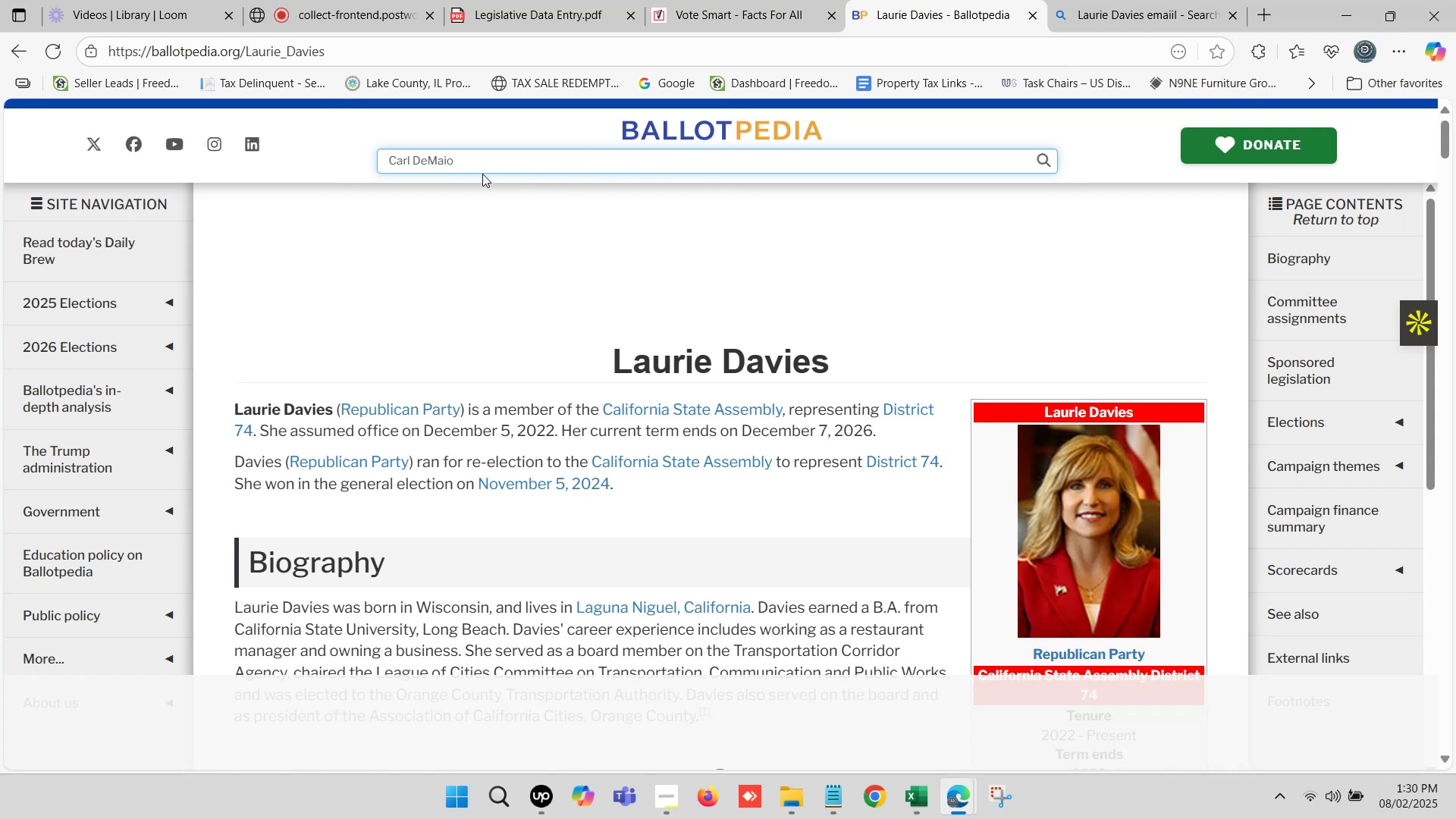 
left_click_drag(start_coordinate=[466, 170], to_coordinate=[249, 159])
 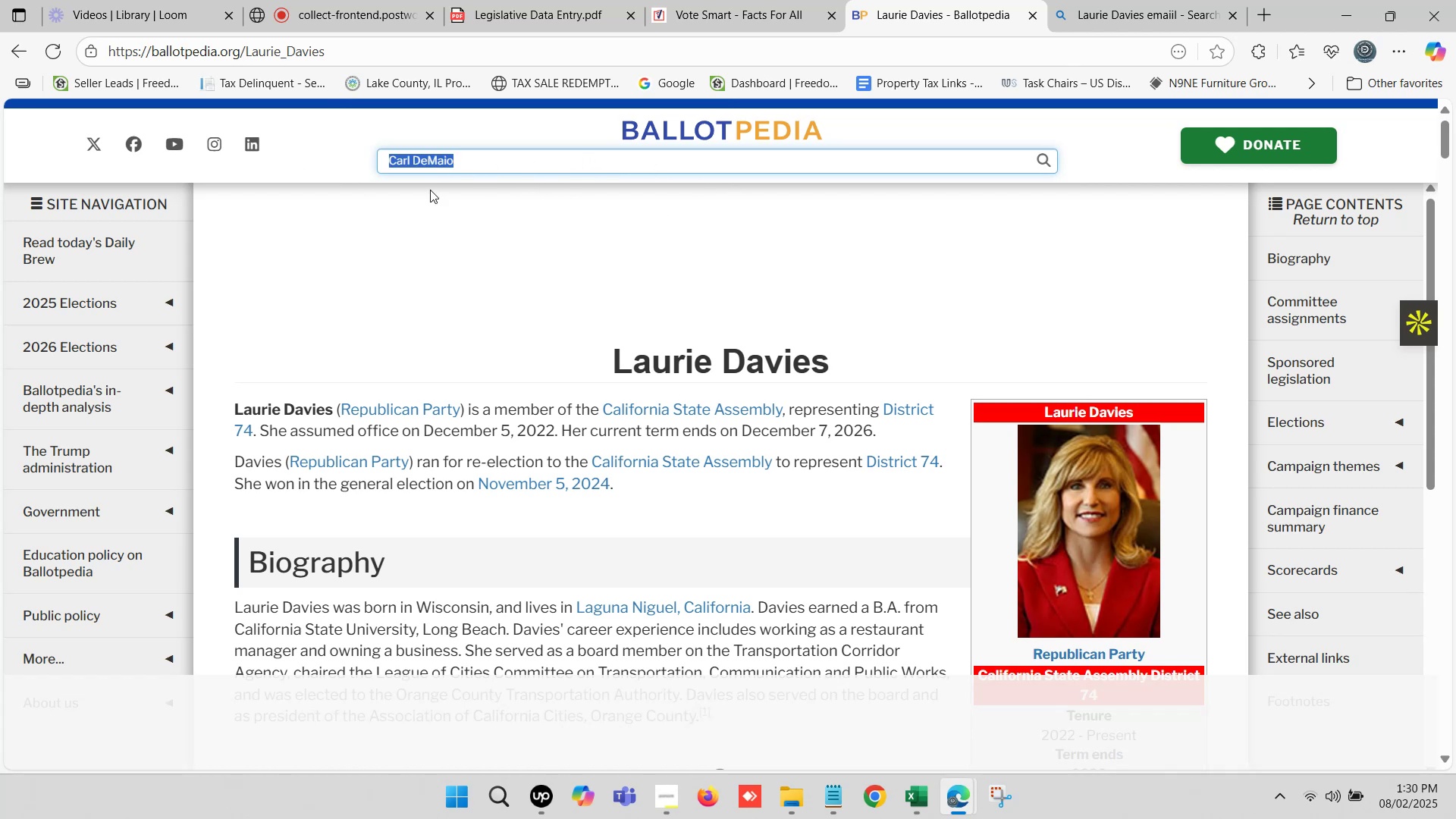 
key(Control+ControlLeft)
 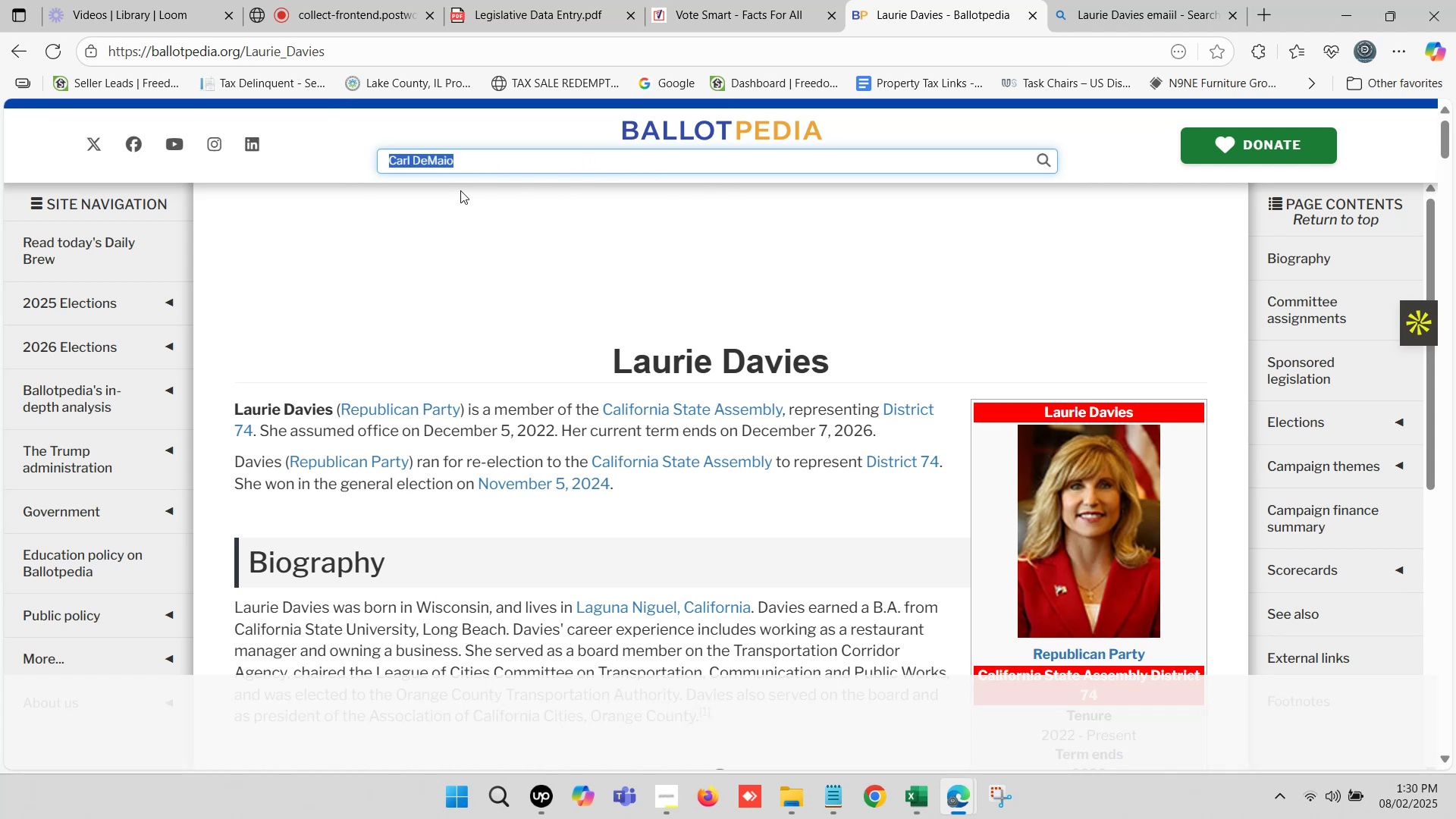 
key(Control+V)
 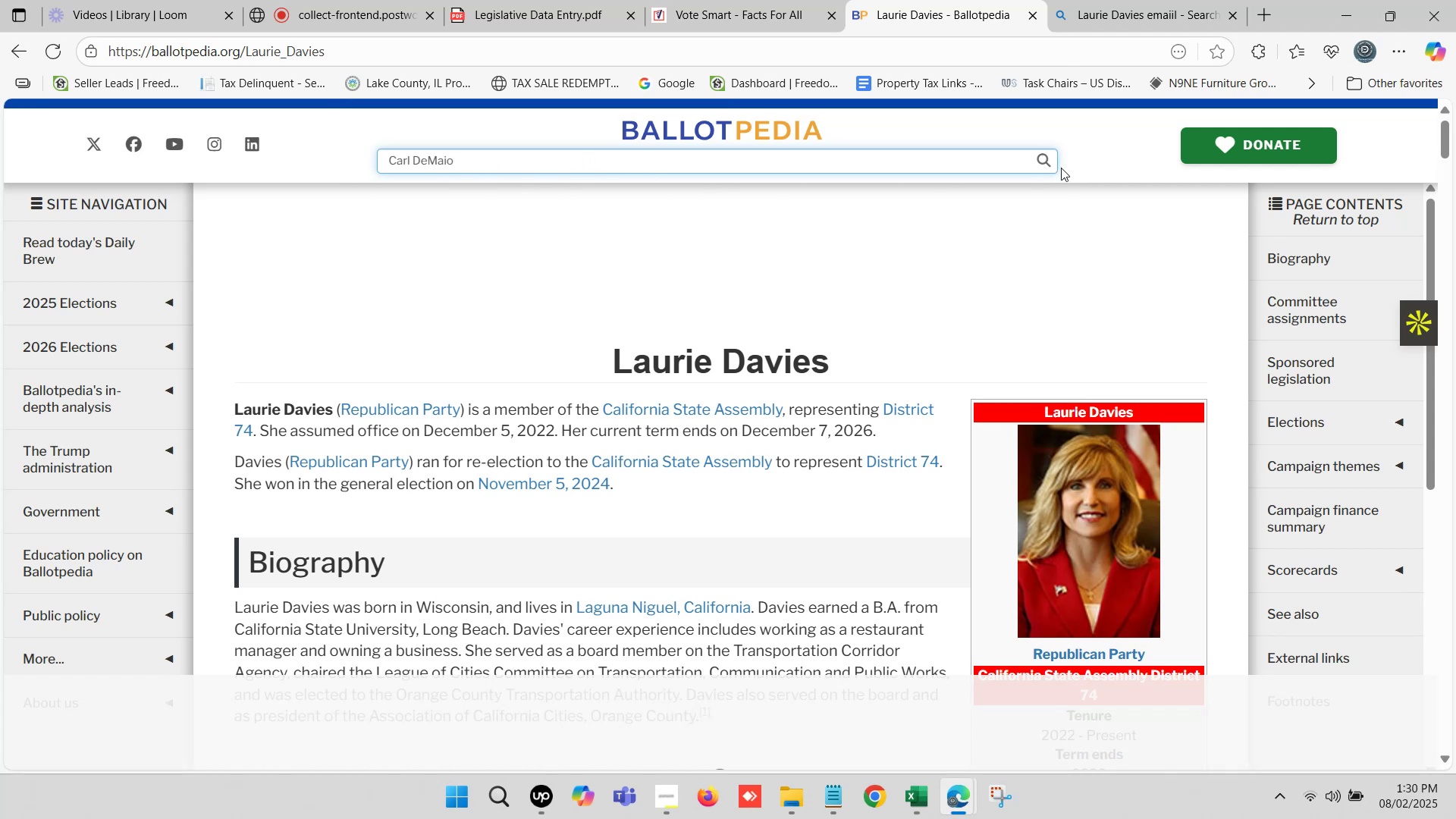 
left_click([1046, 157])
 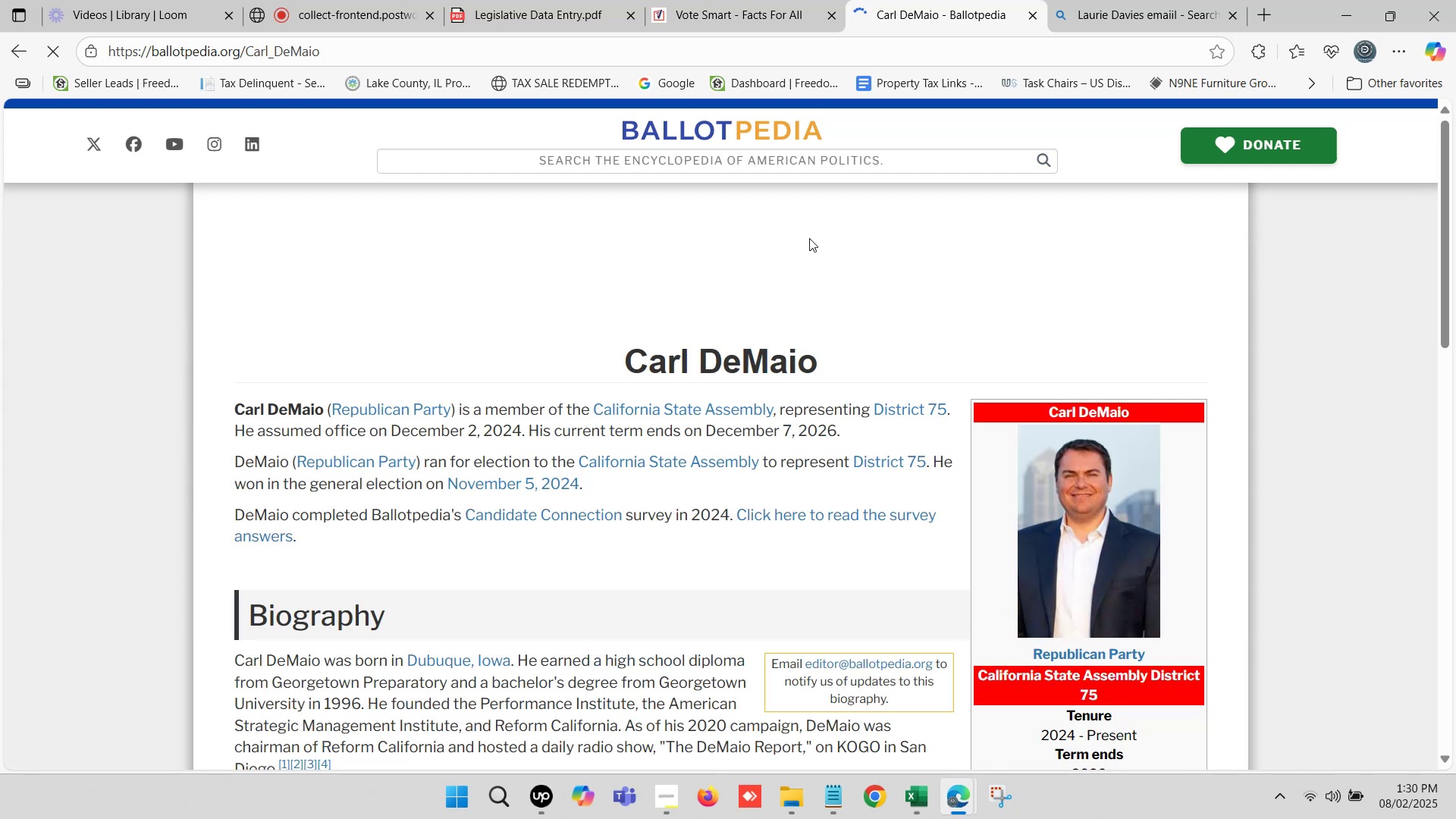 
wait(30.62)
 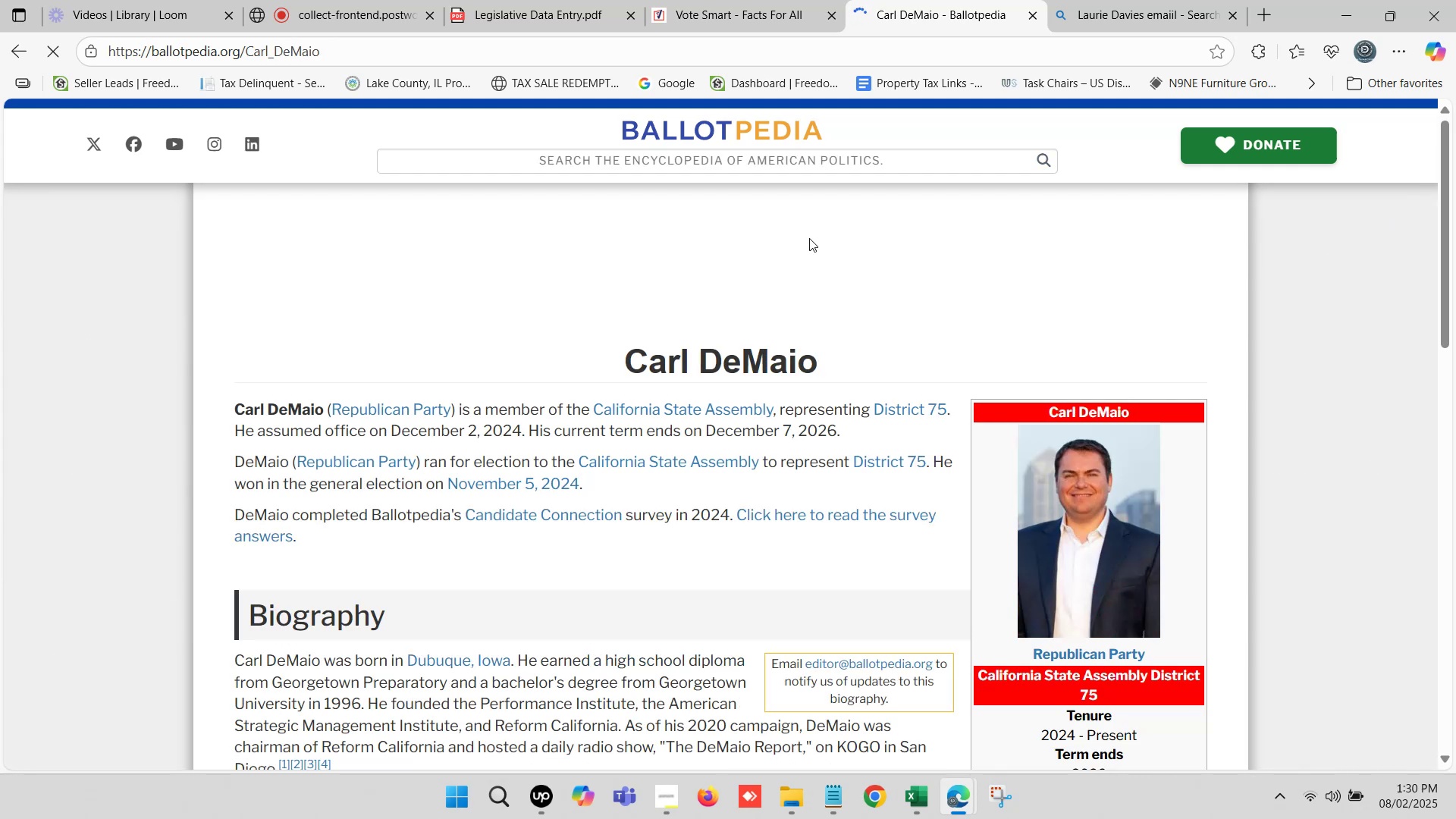 
left_click([780, 0])
 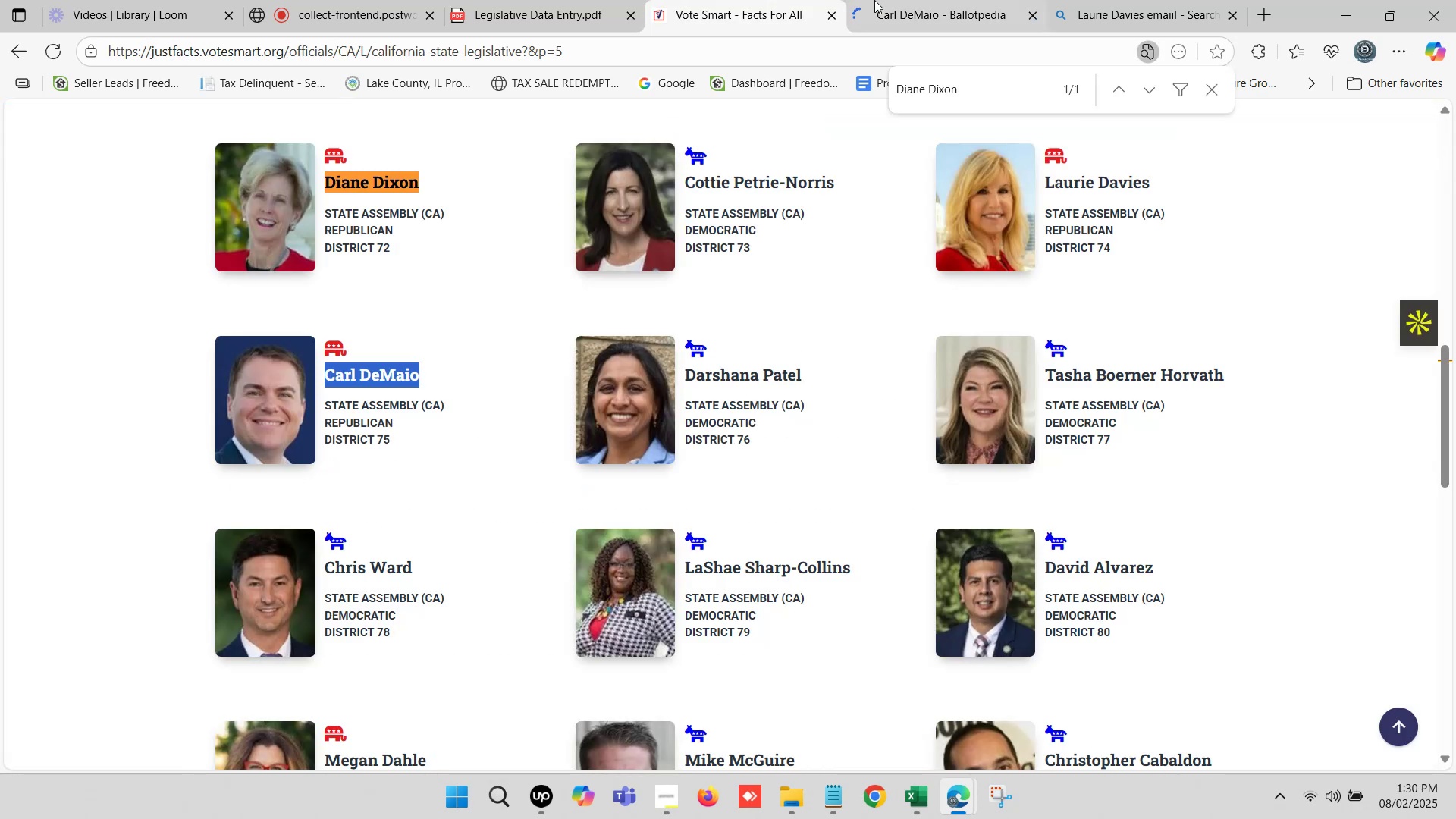 
left_click([915, 0])
 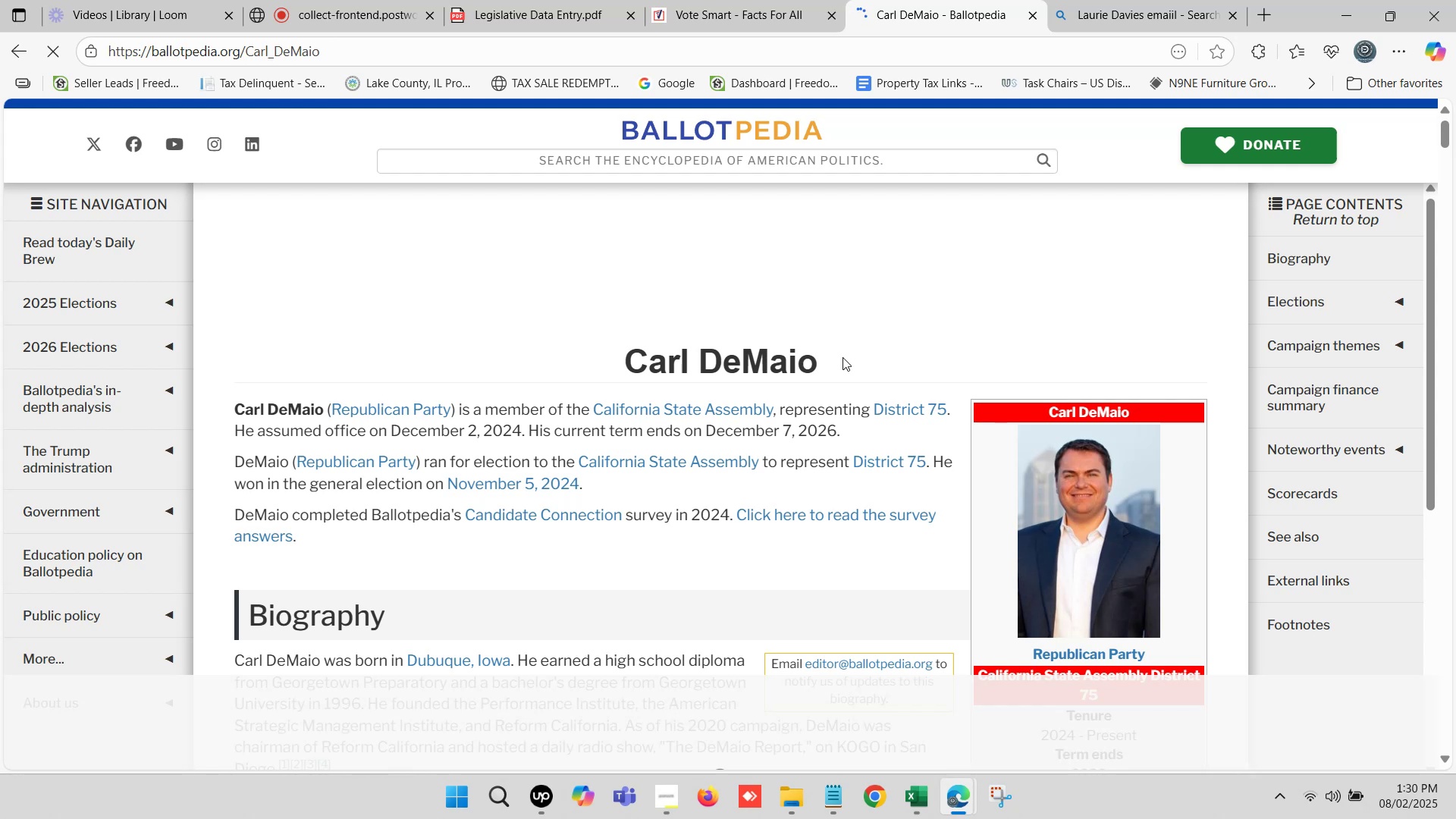 
left_click_drag(start_coordinate=[834, 359], to_coordinate=[633, 359])
 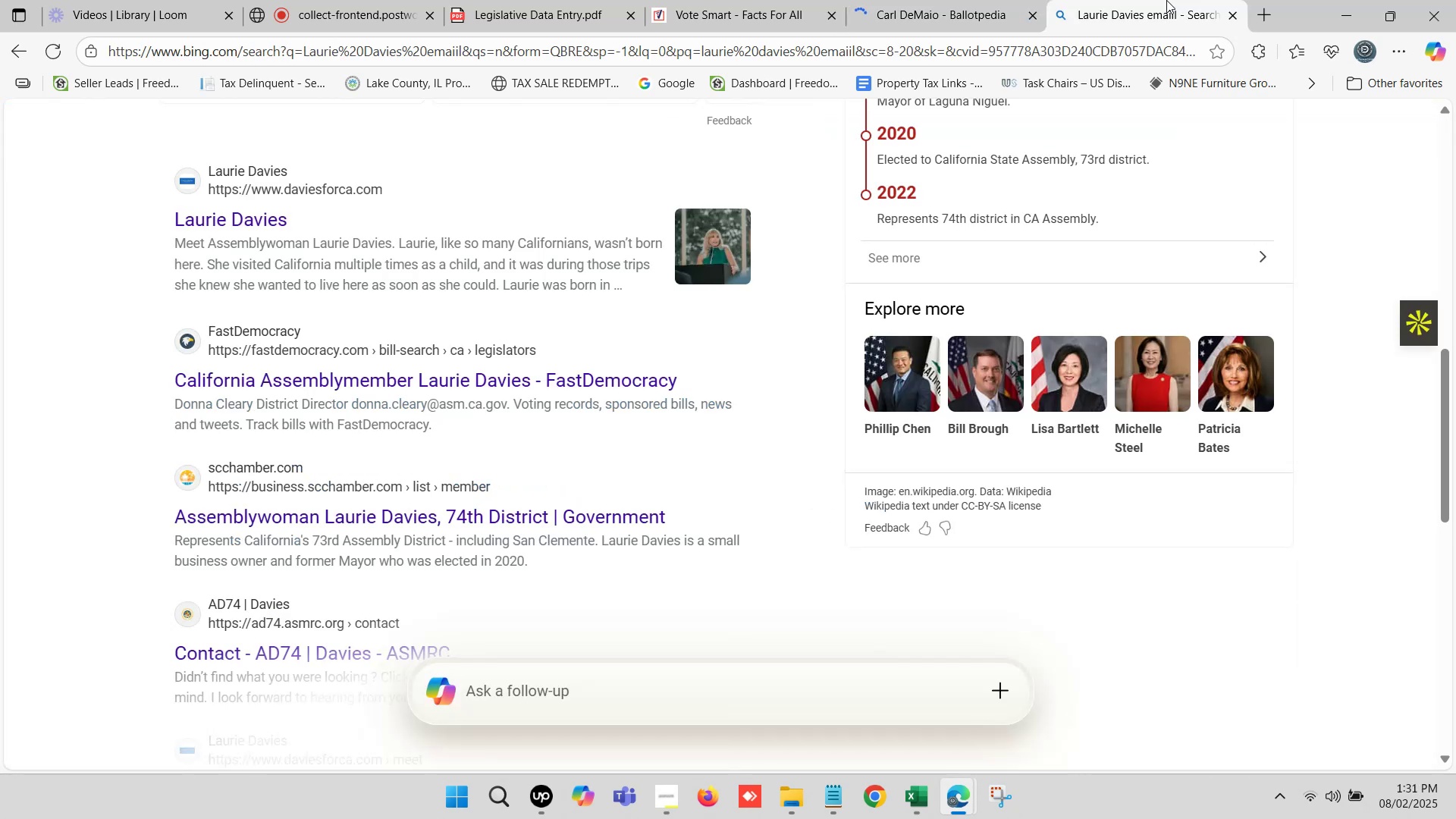 
key(Control+ControlLeft)
 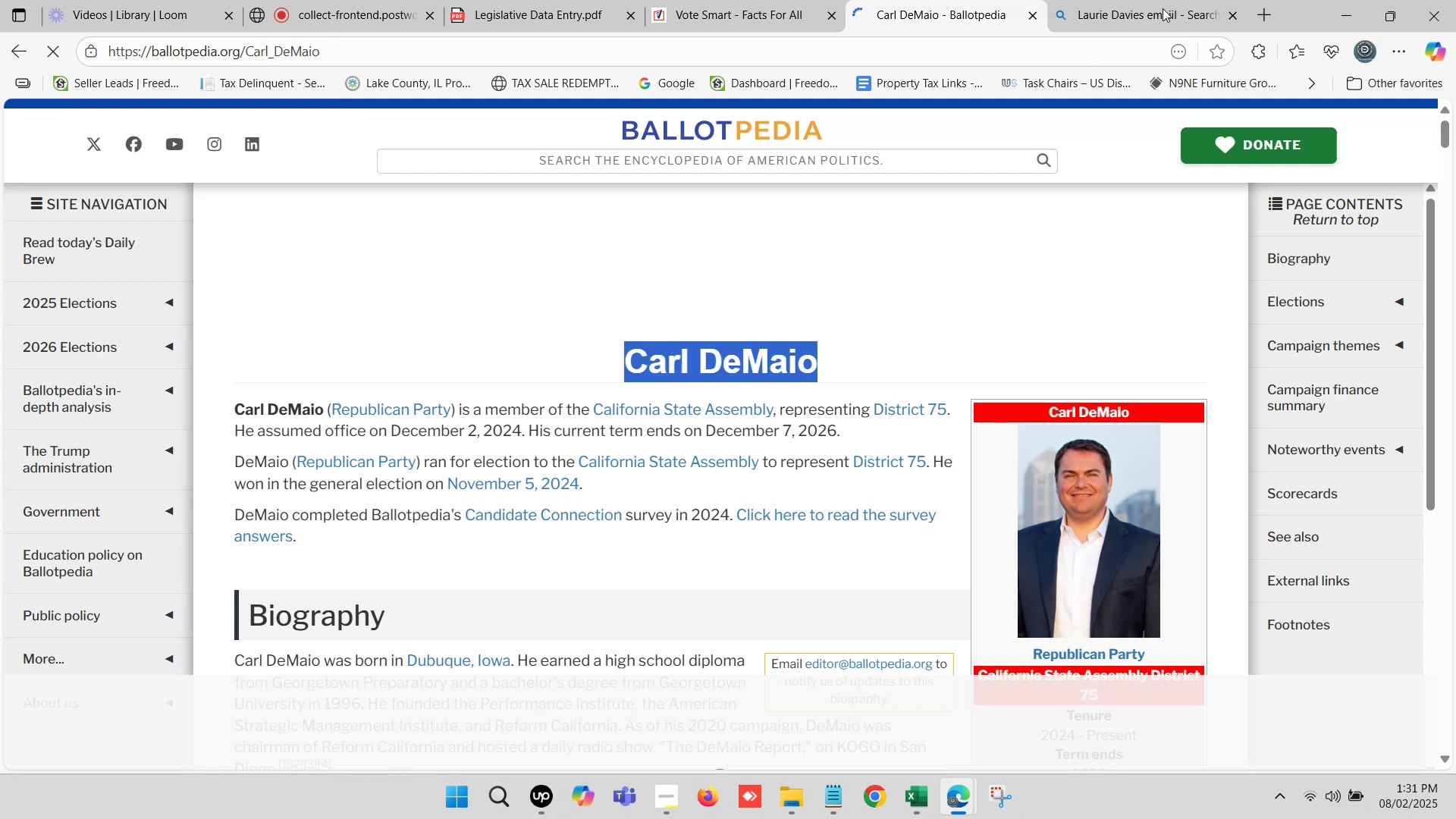 
key(Control+C)
 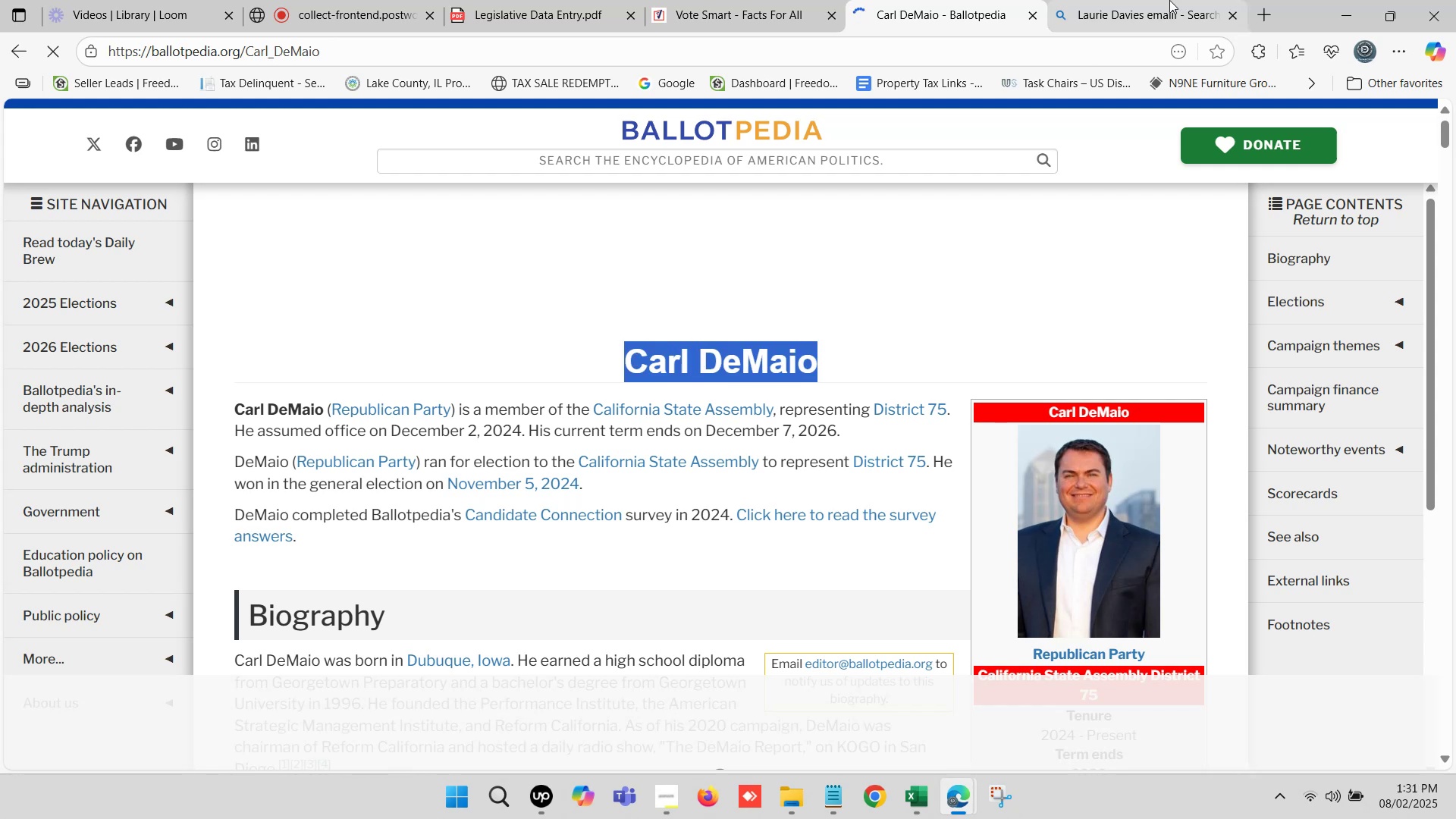 
left_click([1167, 0])
 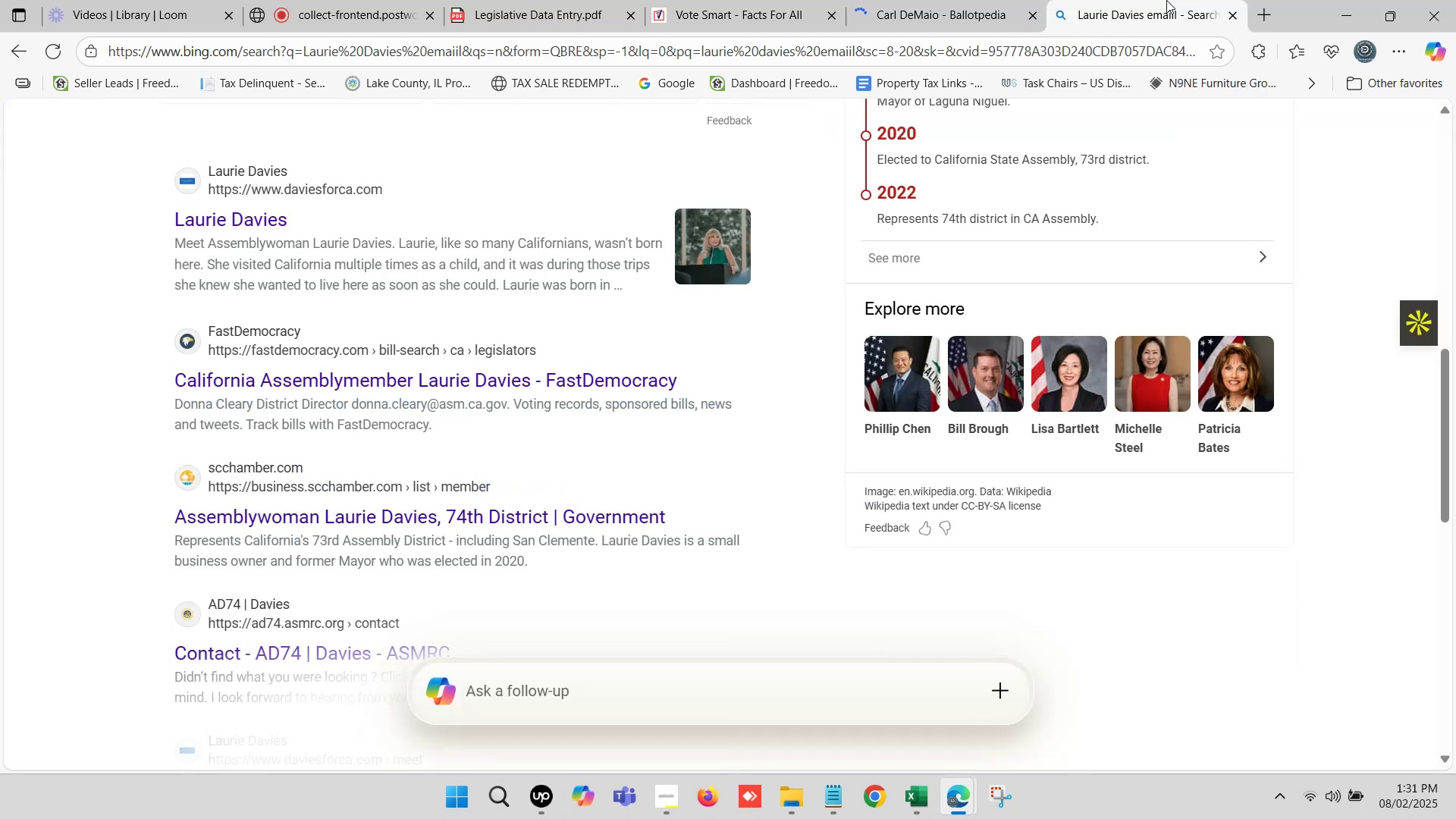 
scroll: coordinate [262, 184], scroll_direction: up, amount: 11.0
 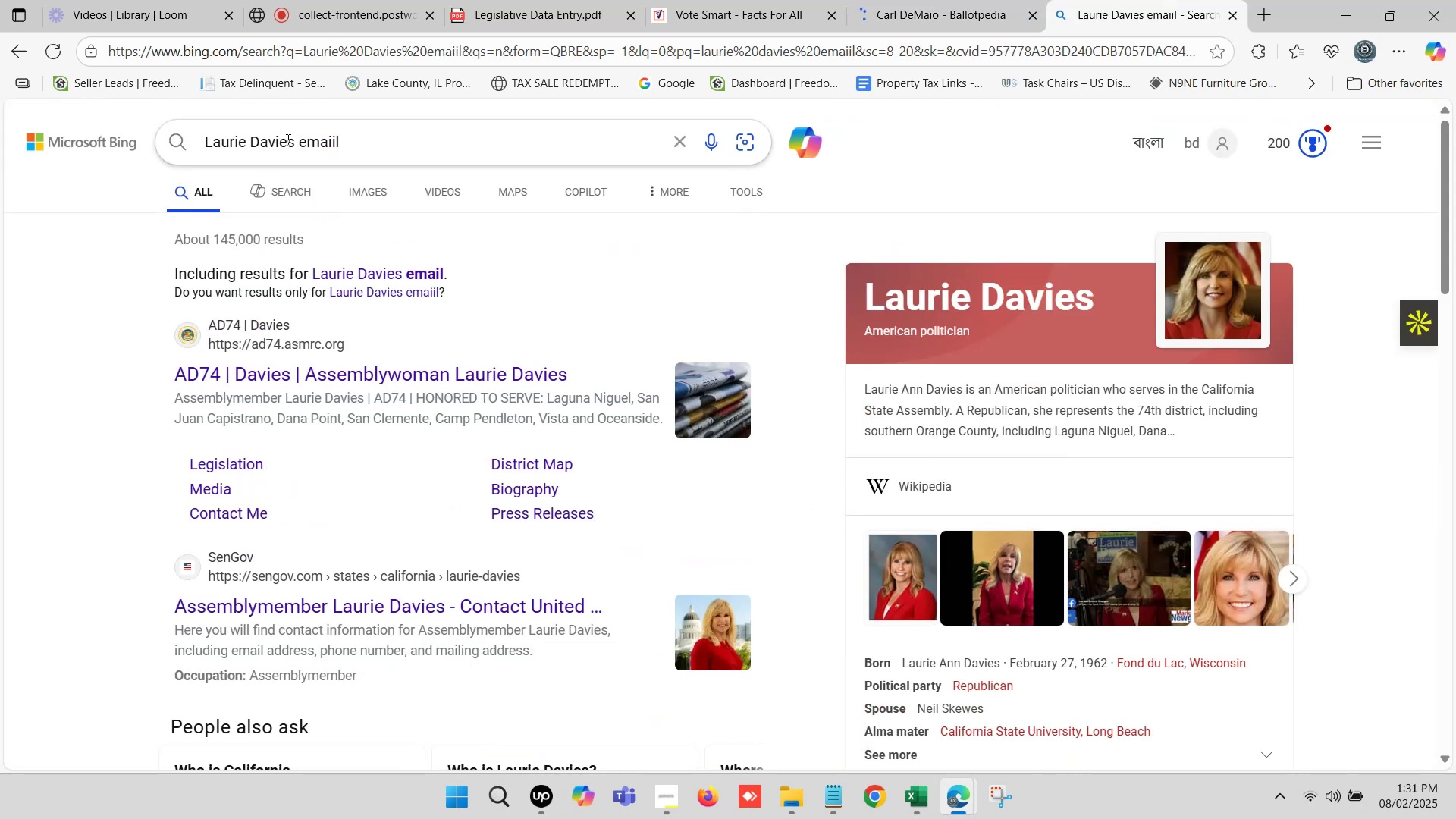 
left_click_drag(start_coordinate=[294, 146], to_coordinate=[194, 148])
 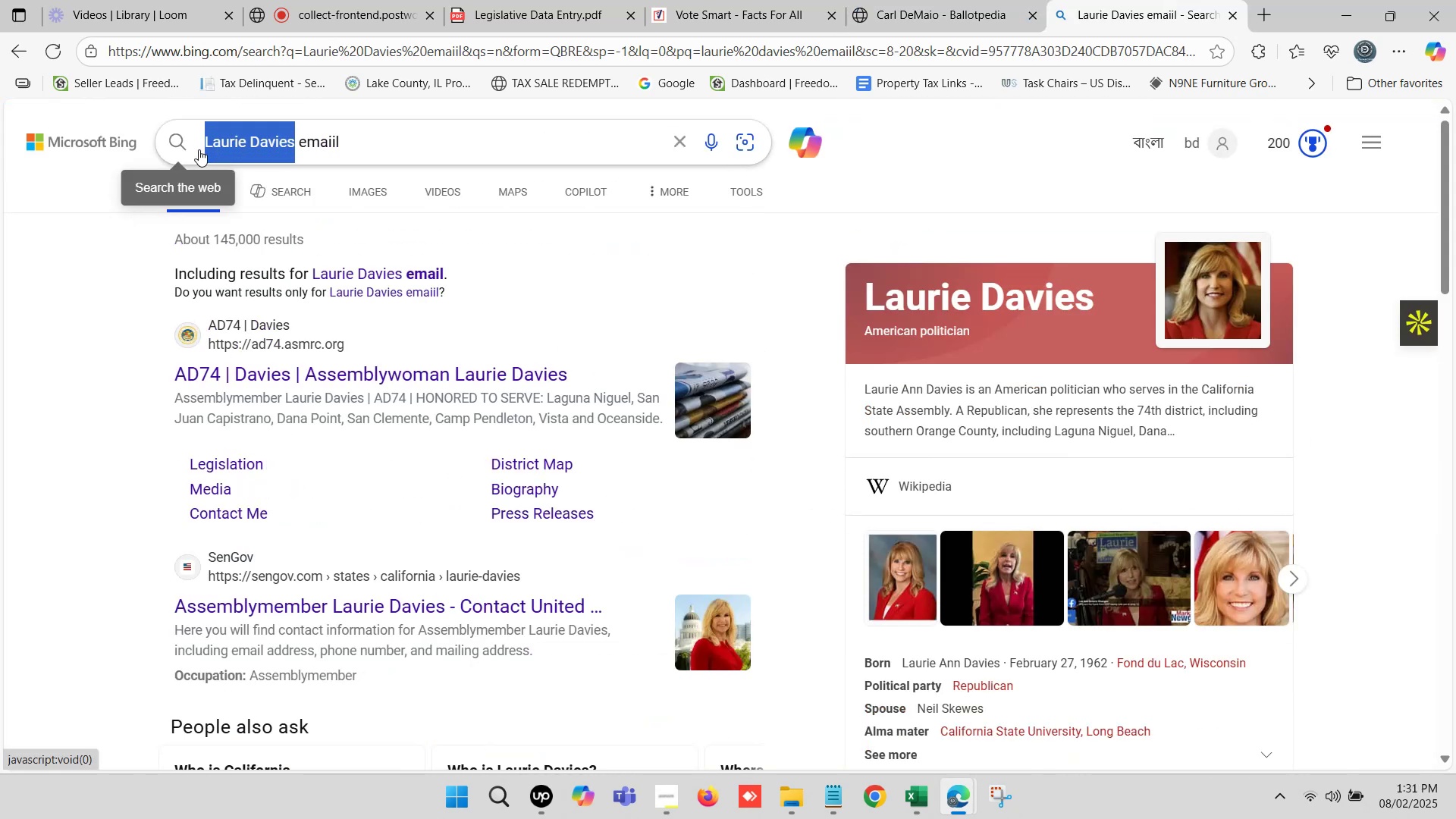 
key(Control+ControlLeft)
 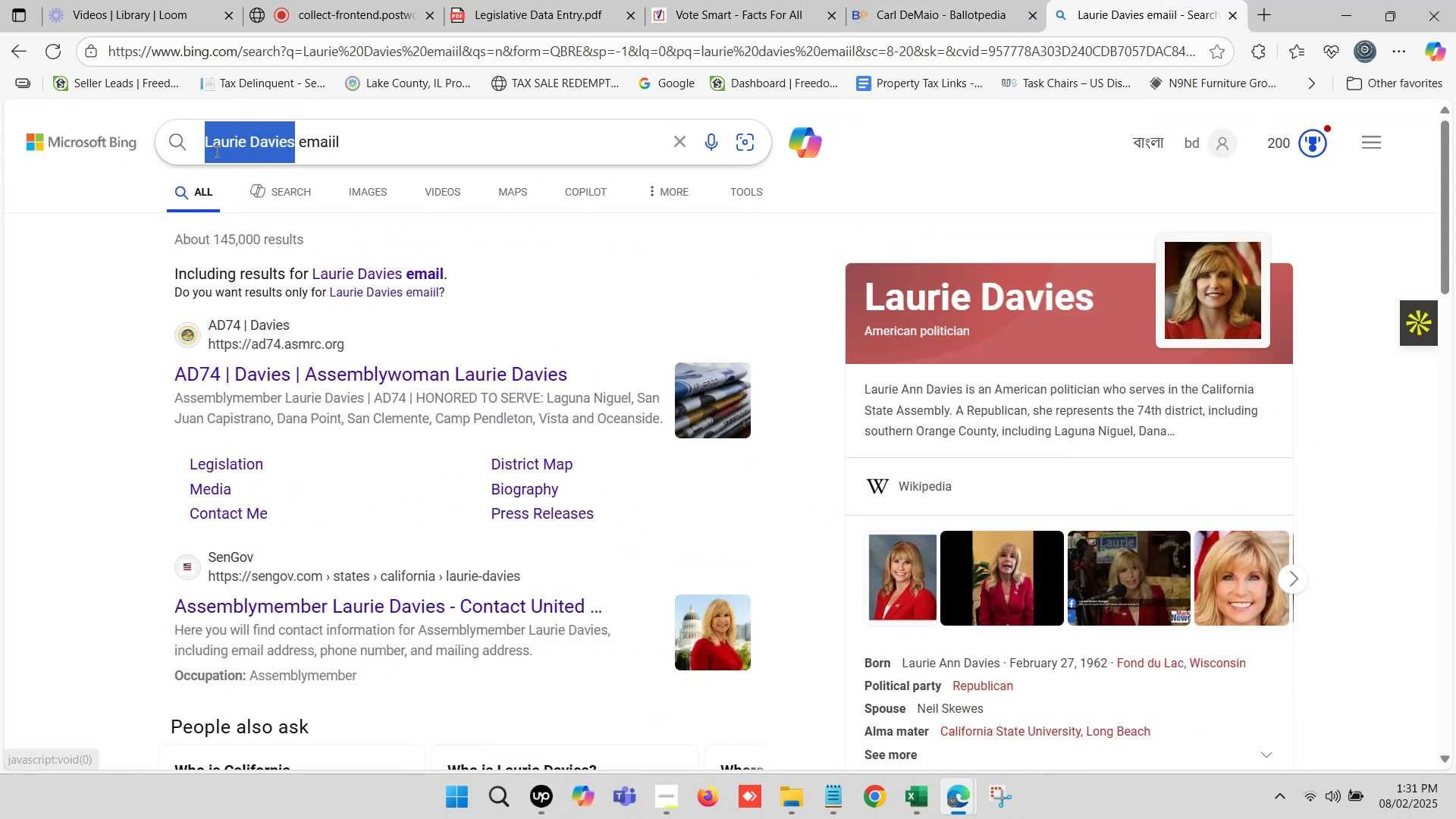 
key(Control+V)
 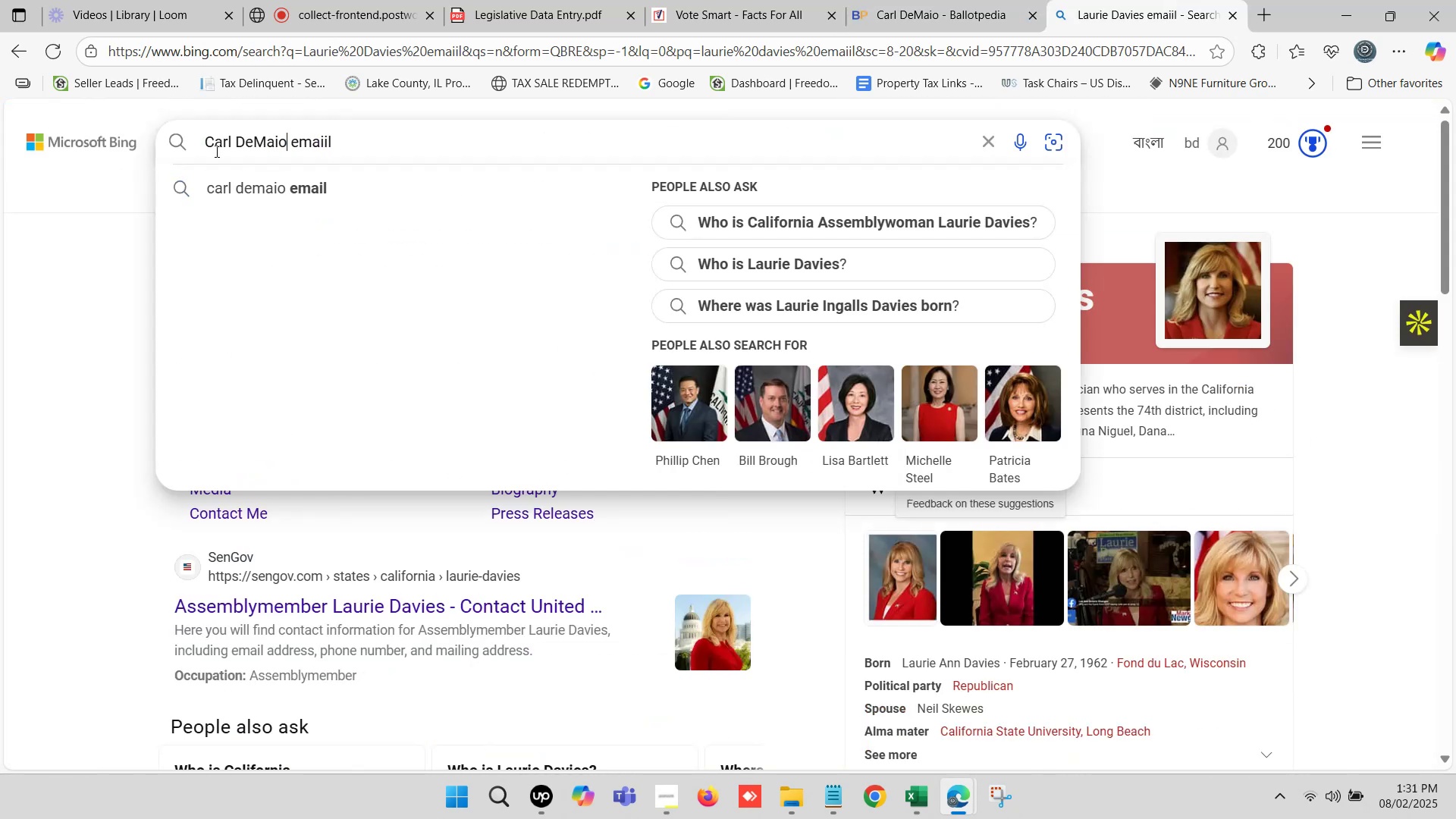 
key(Enter)
 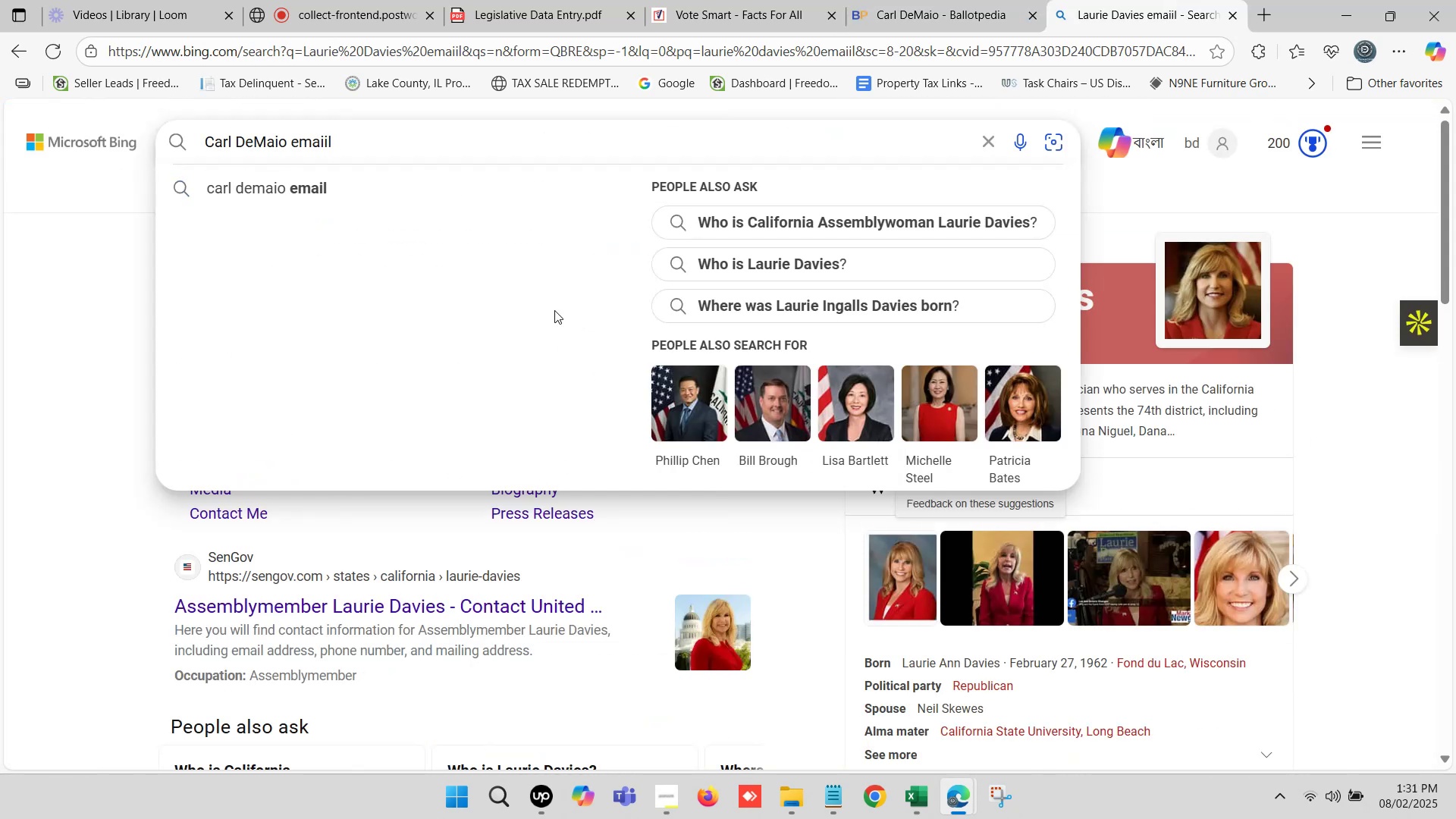 
left_click([934, 0])
 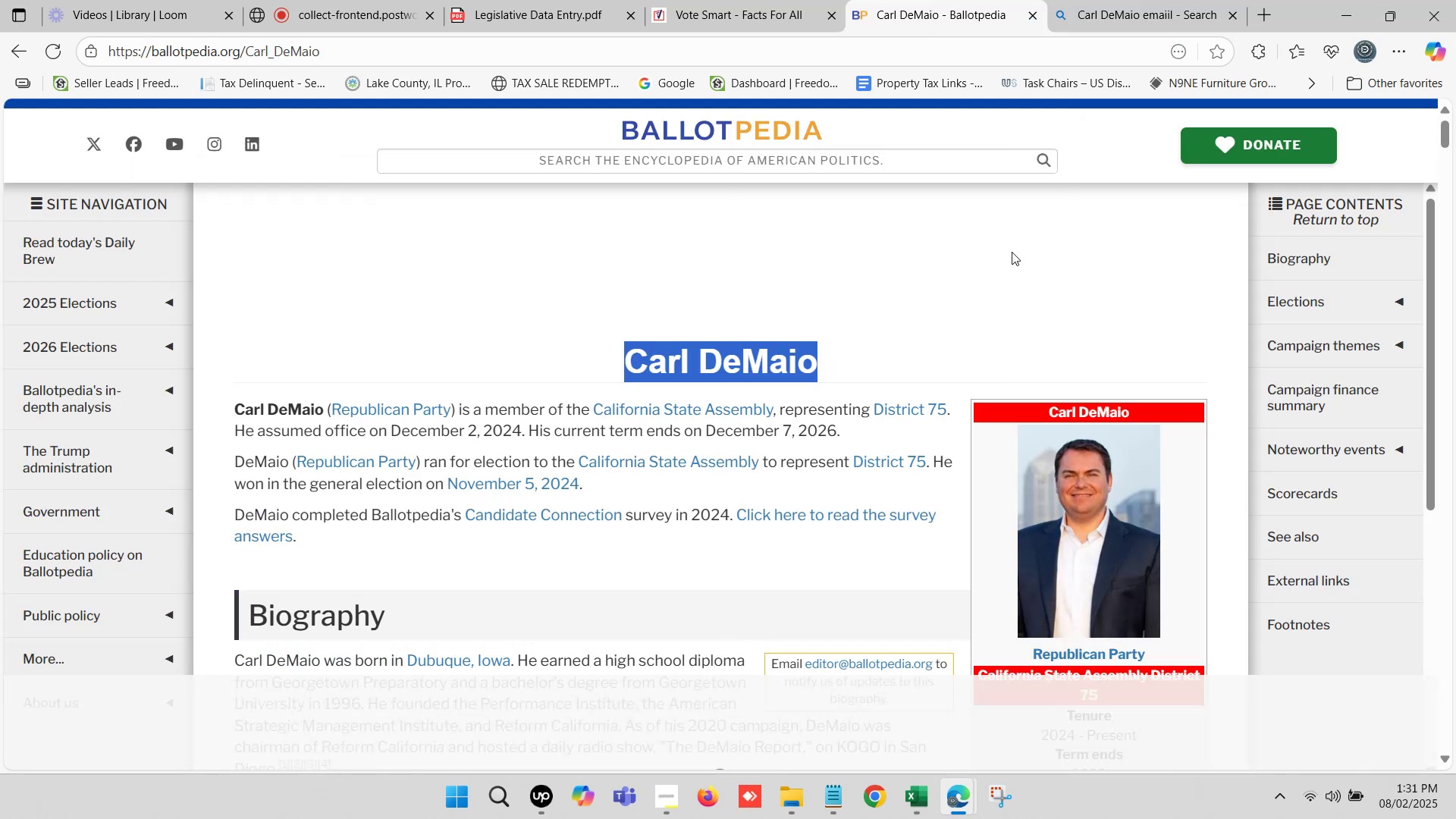 
scroll: coordinate [1129, 409], scroll_direction: down, amount: 7.0
 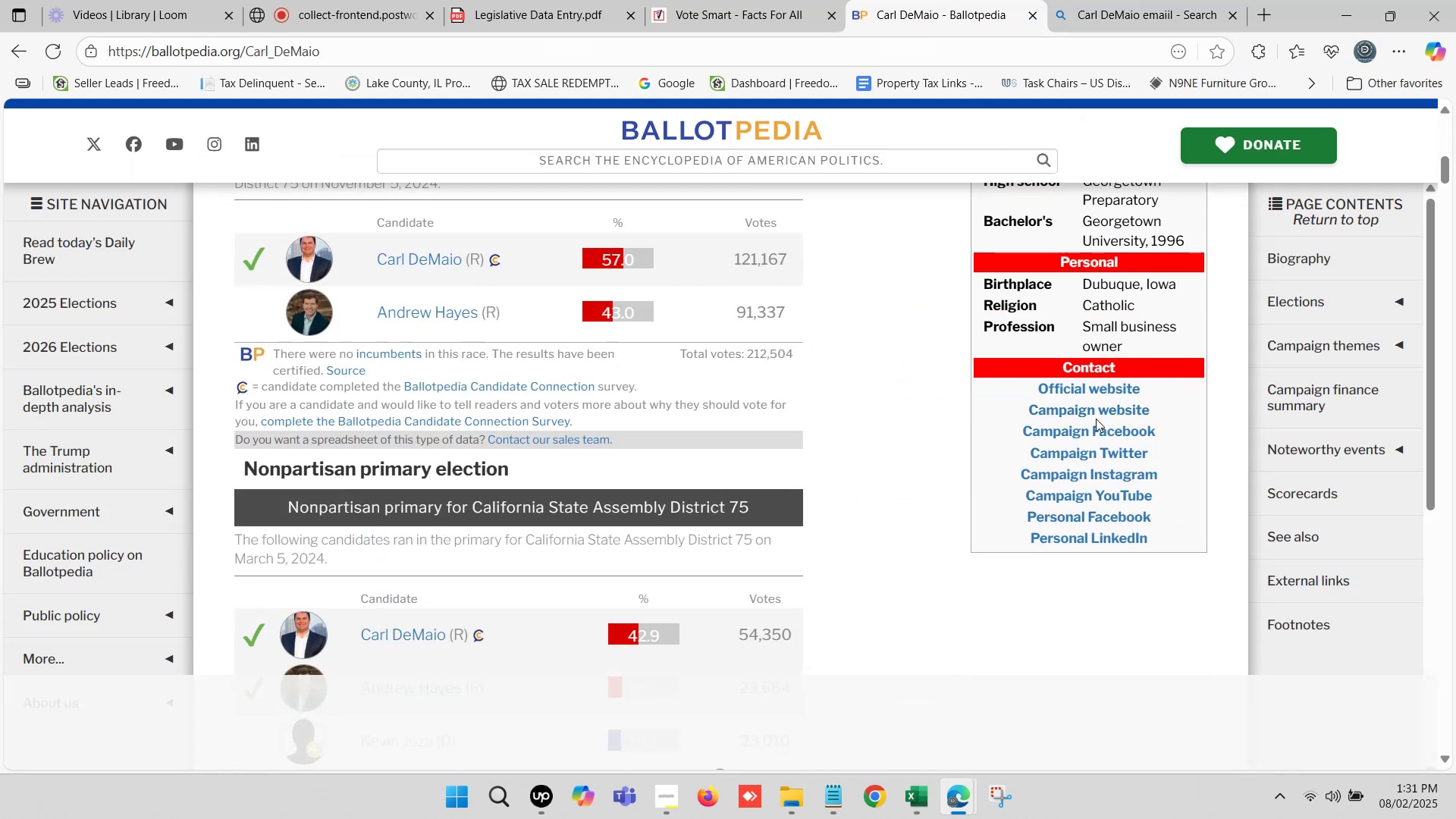 
hold_key(key=ControlLeft, duration=1.54)
left_click([1081, 386])
 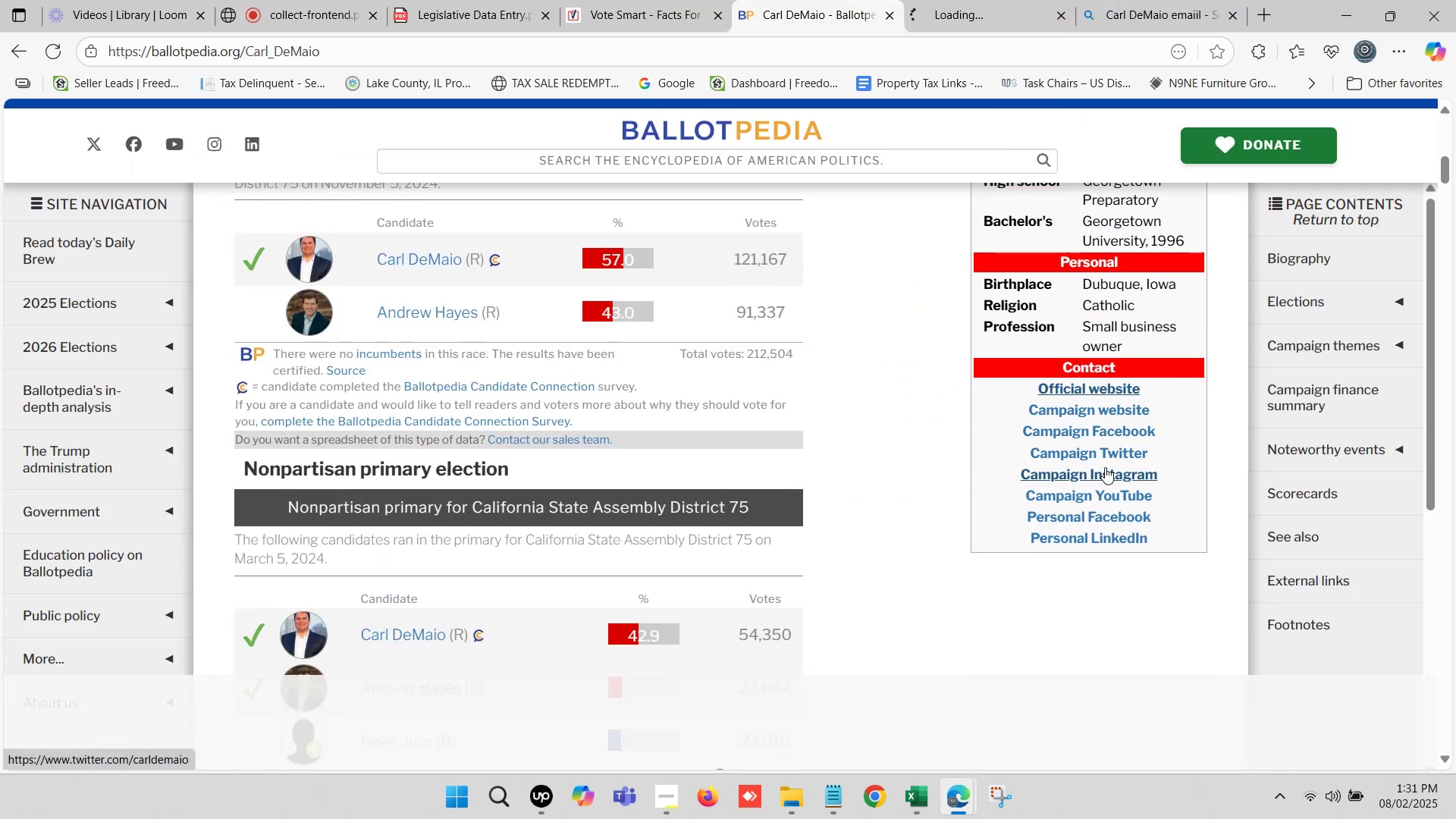 
key(Control+ControlLeft)
 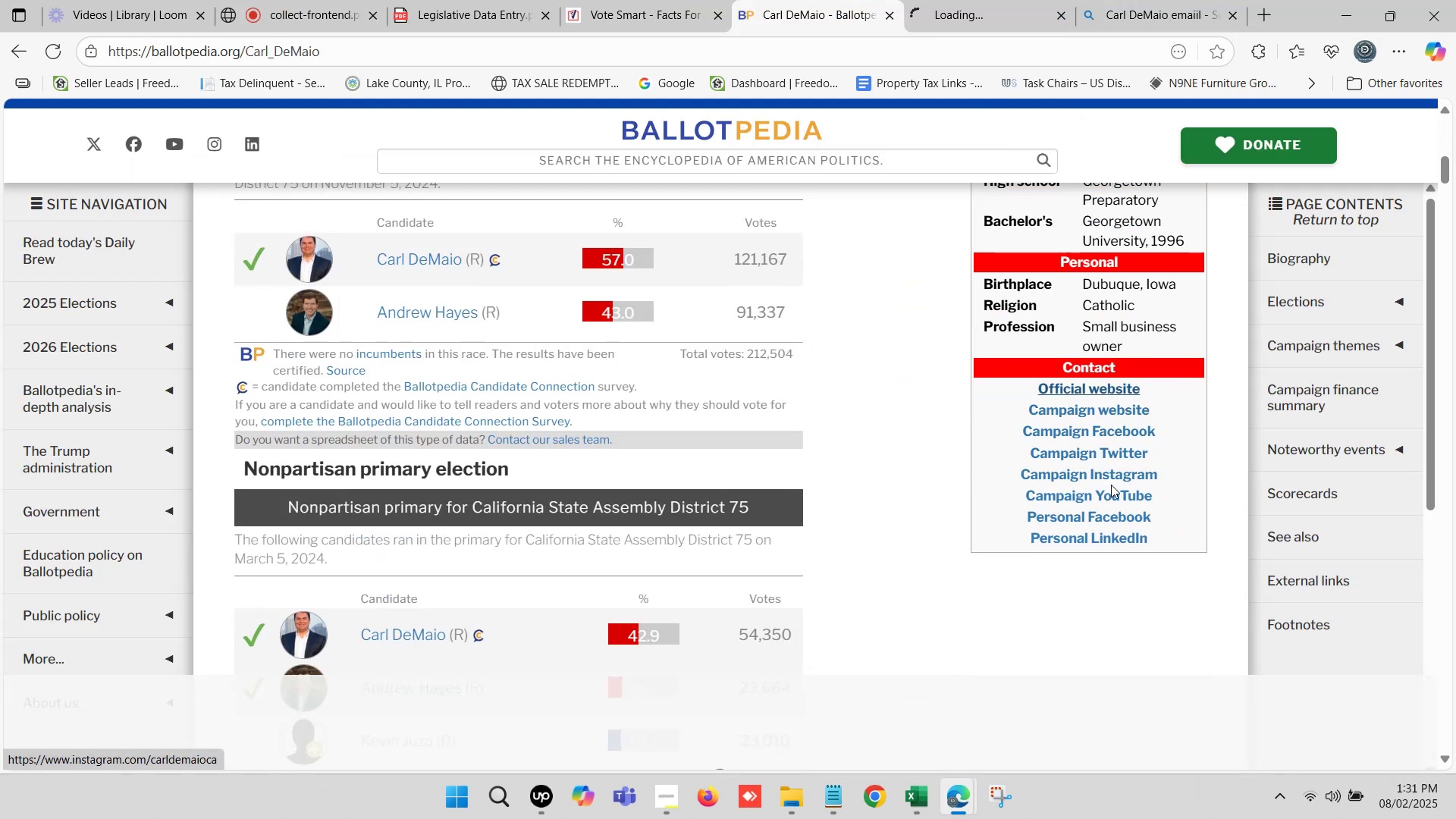 
key(Control+ControlLeft)
 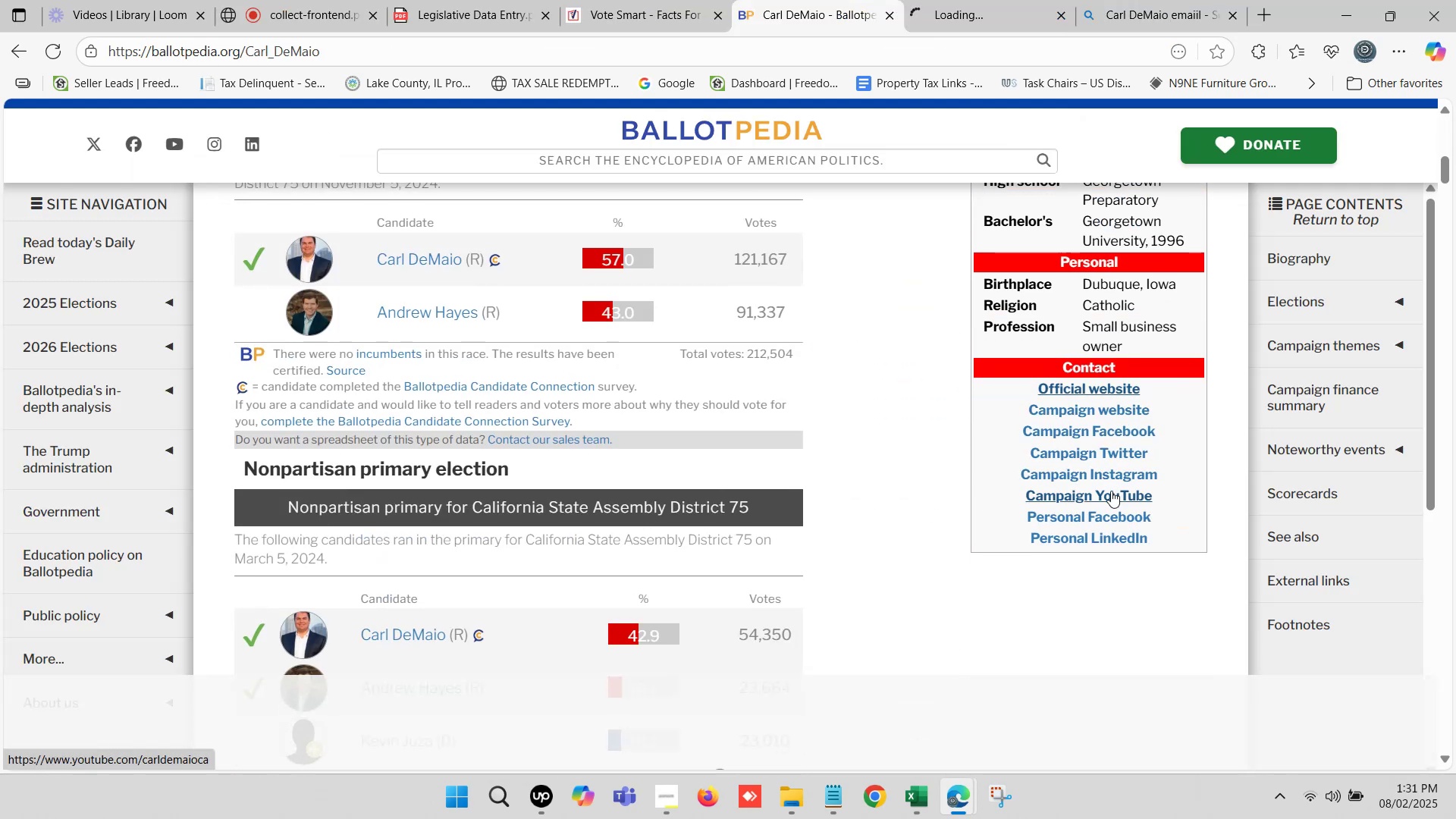 
key(Control+ControlLeft)
 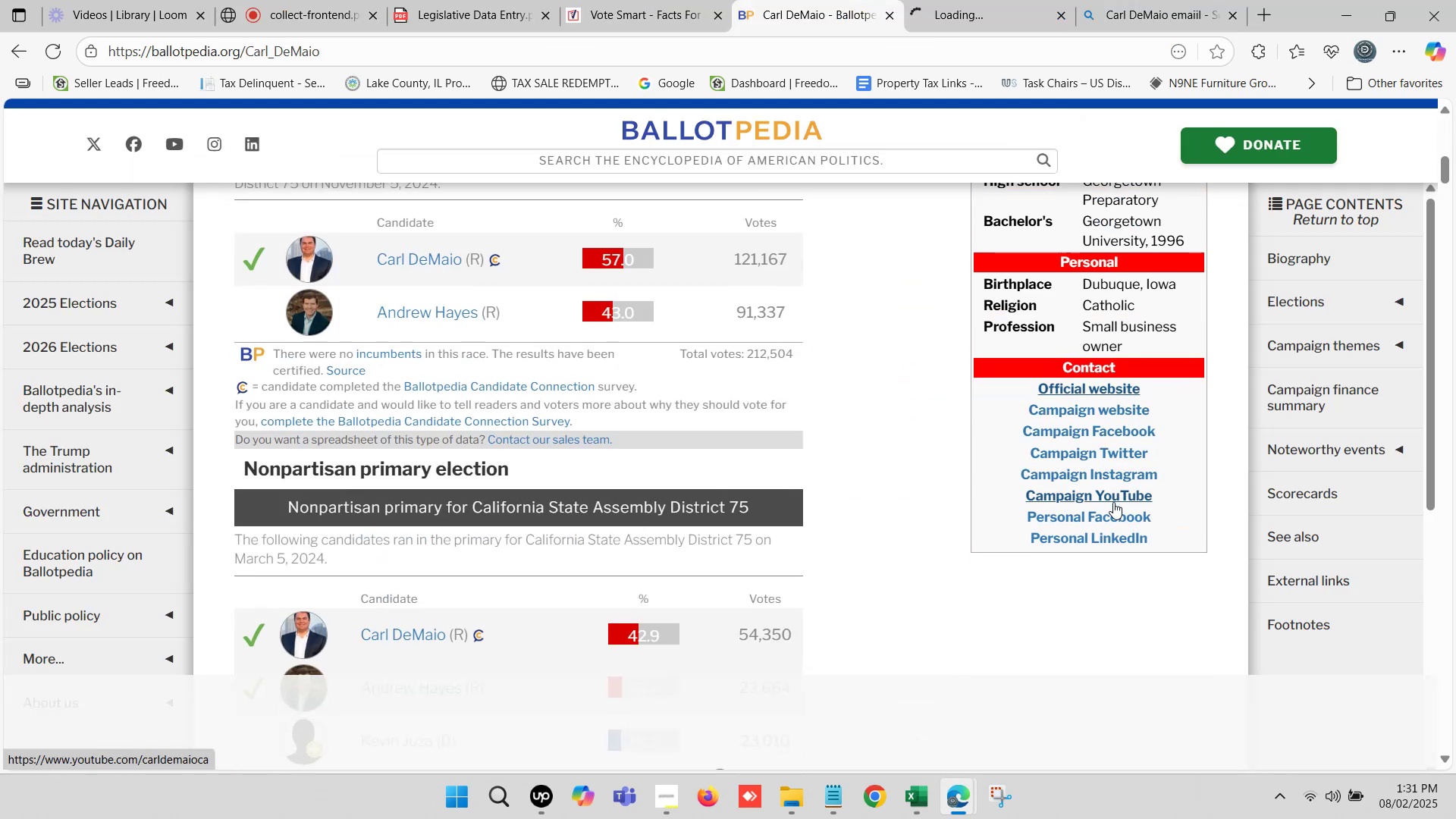 
key(Control+ControlLeft)
 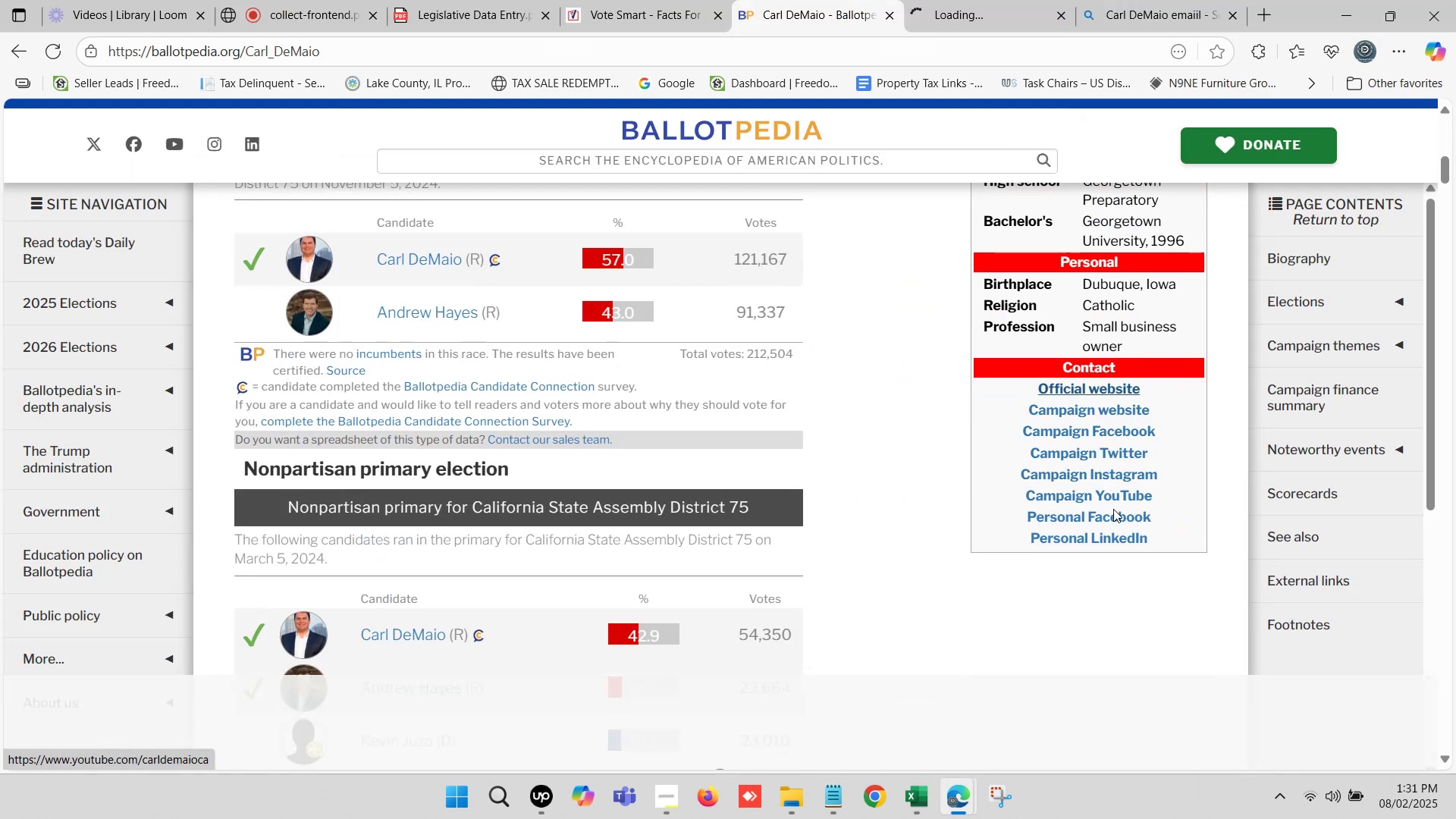 
key(Control+ControlLeft)
 